 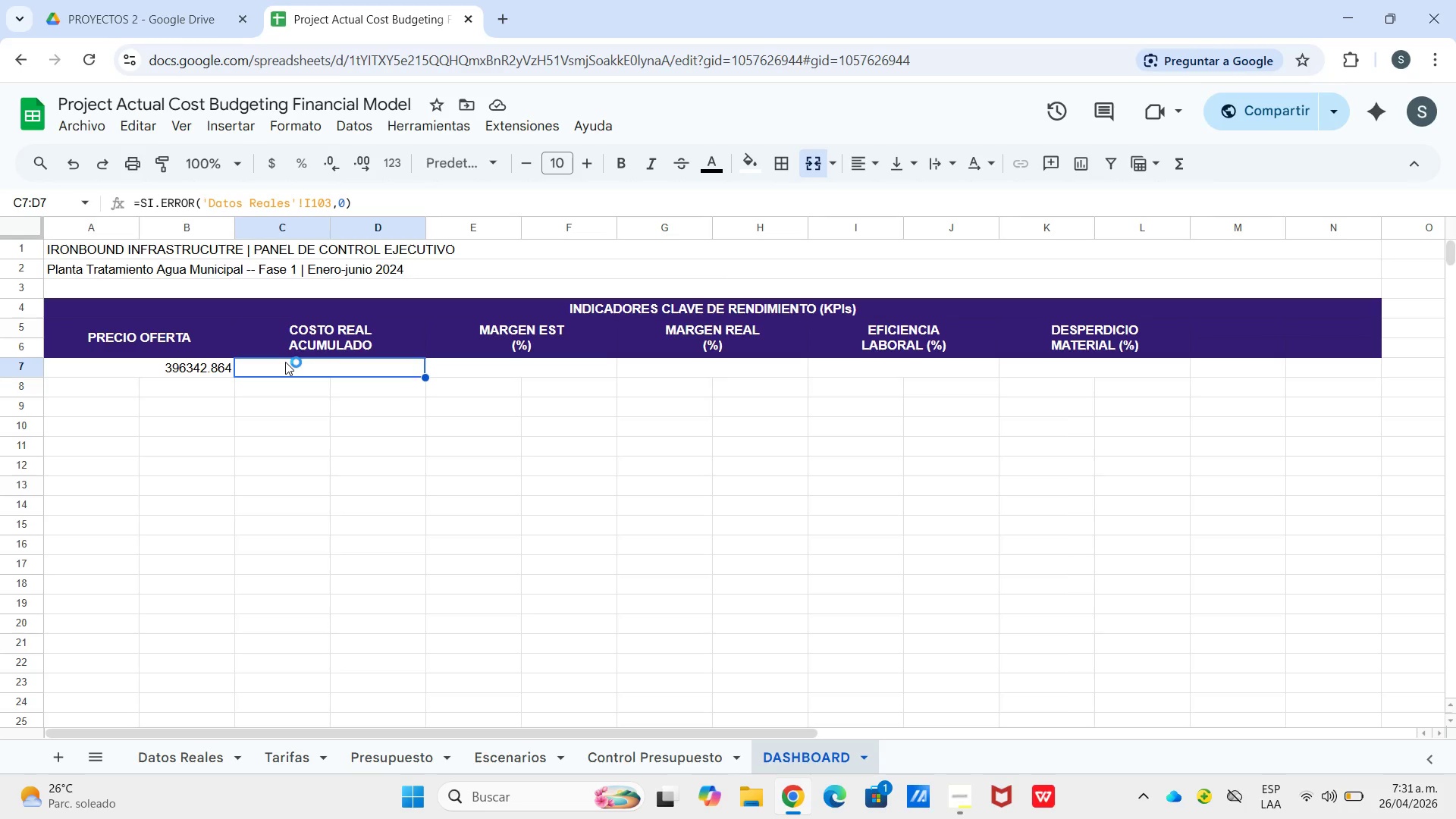 
type()si.er)
key(Tab)
type(Datos Reales)
 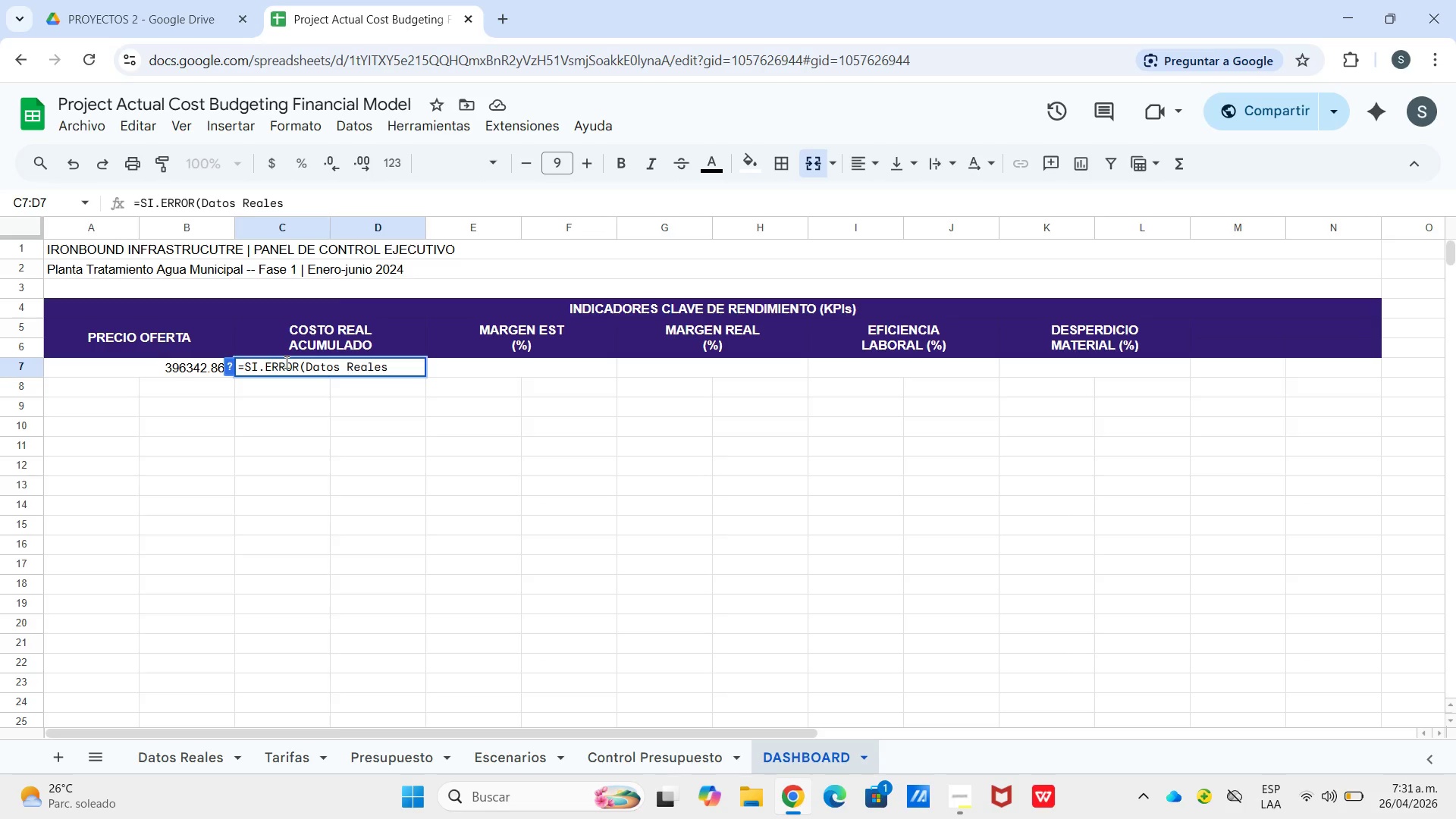 
key(Alt+Control+1)
 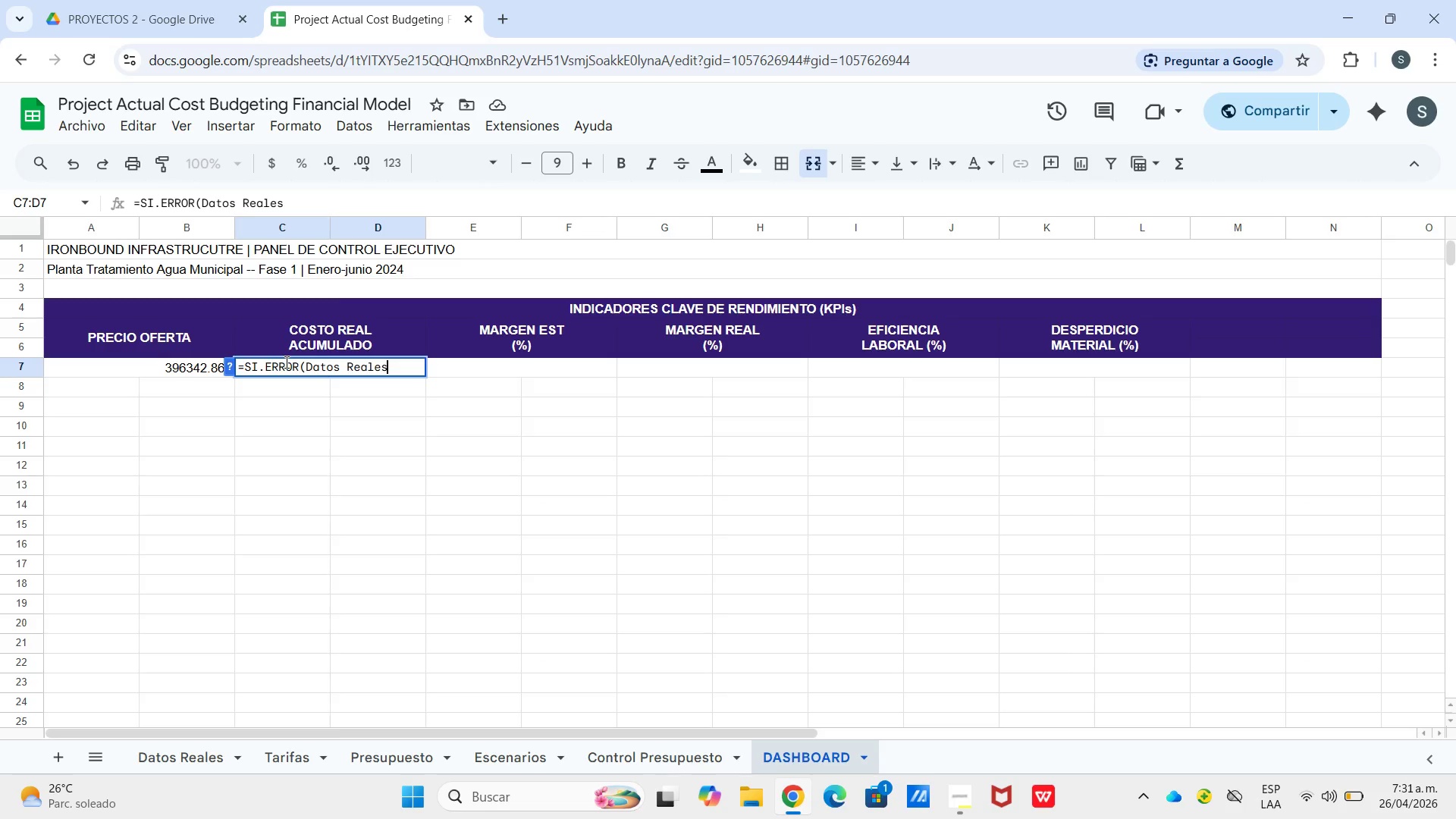 
type(i103,0()
 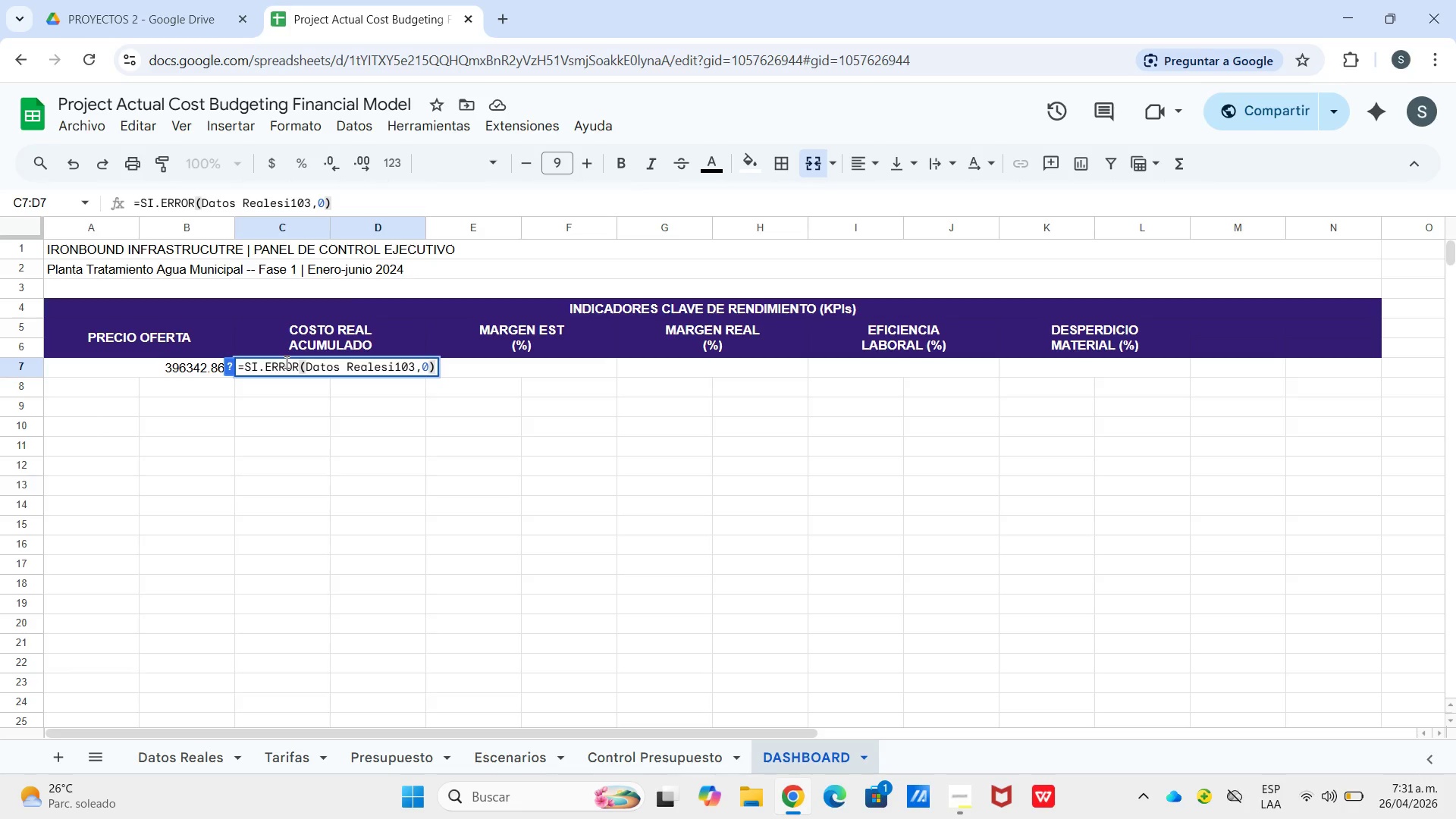 
key(Enter)
 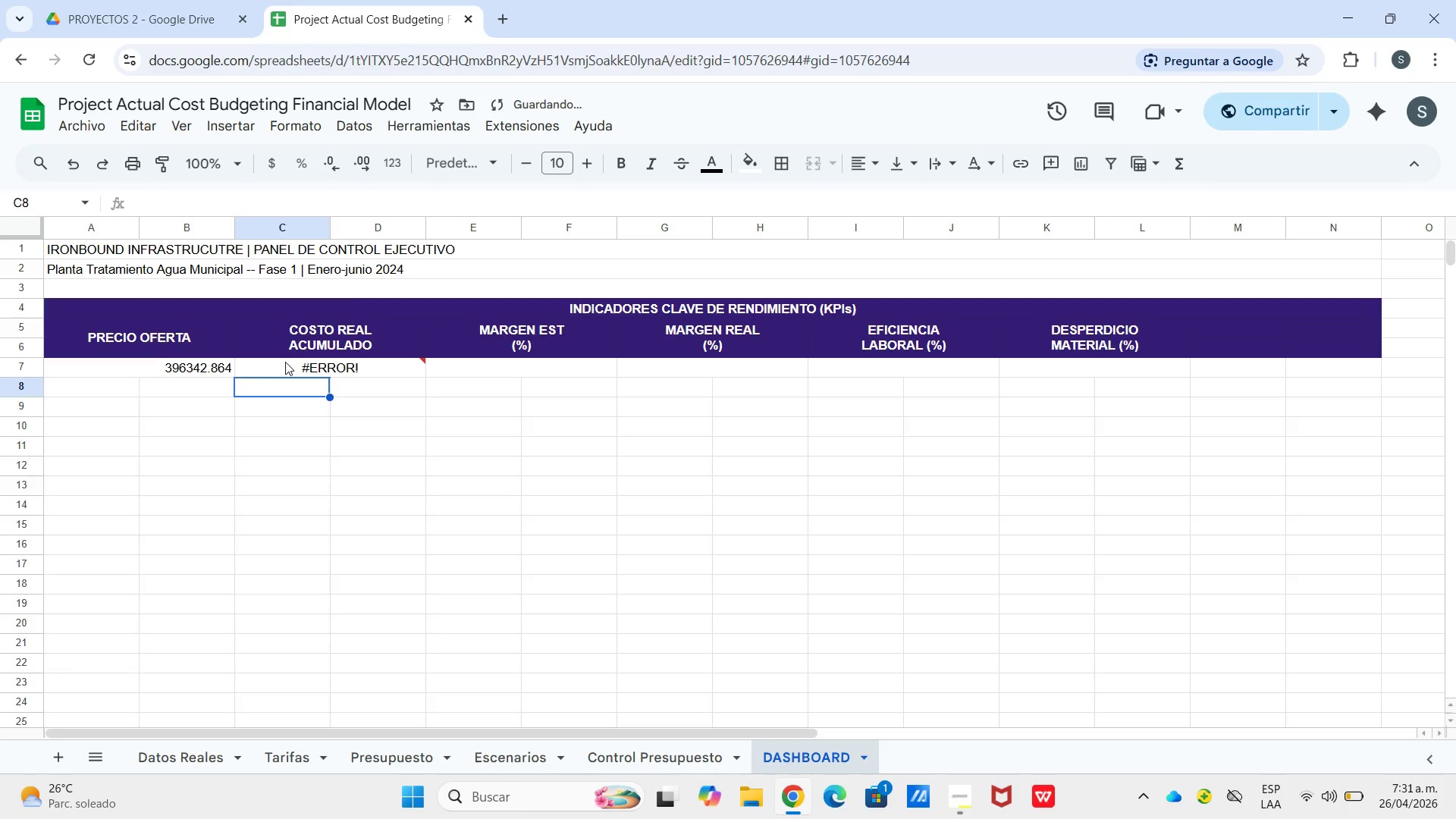 
left_click([285, 362])
 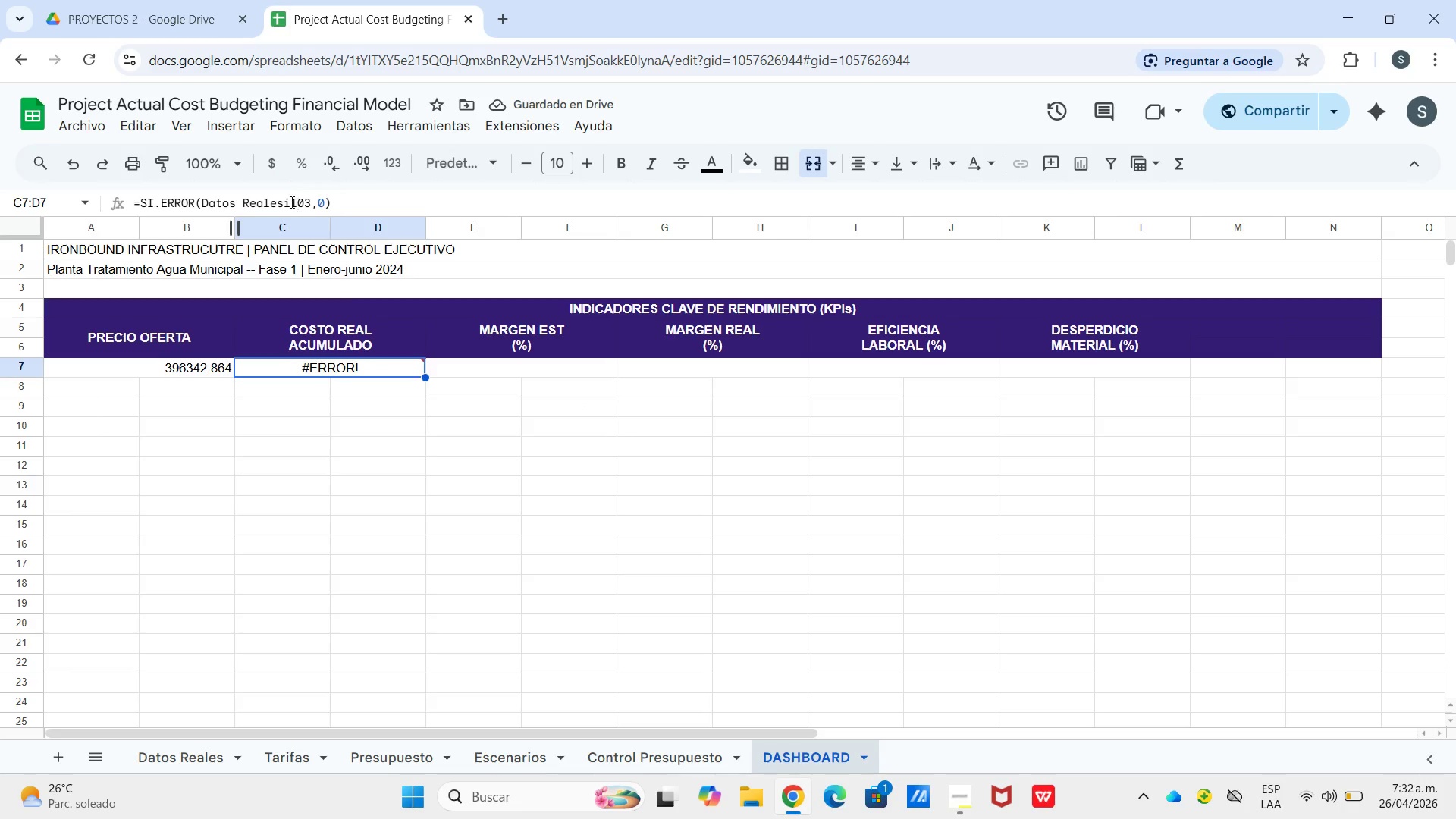 
left_click([287, 201])
 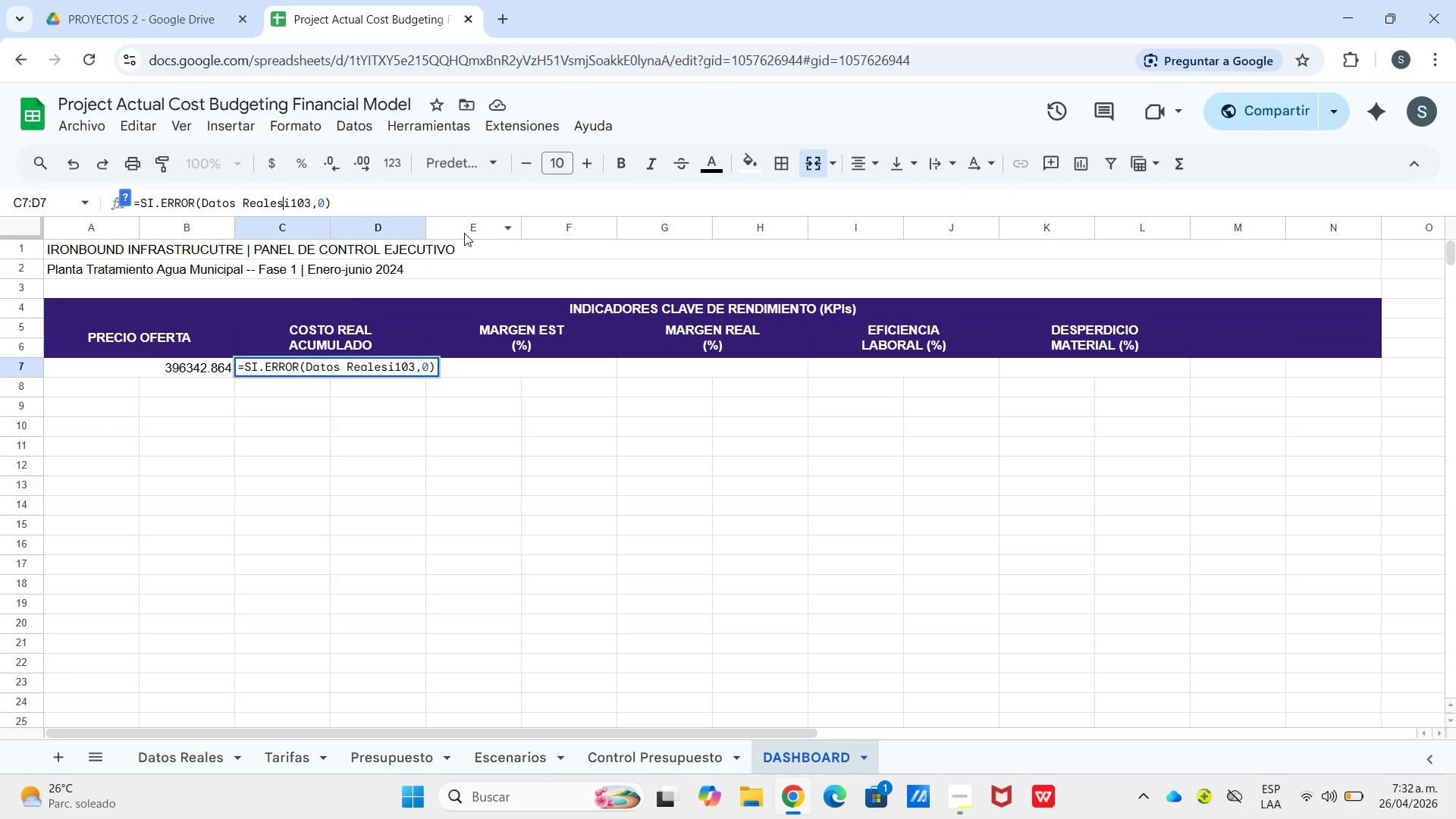 
key(Shift+1)
 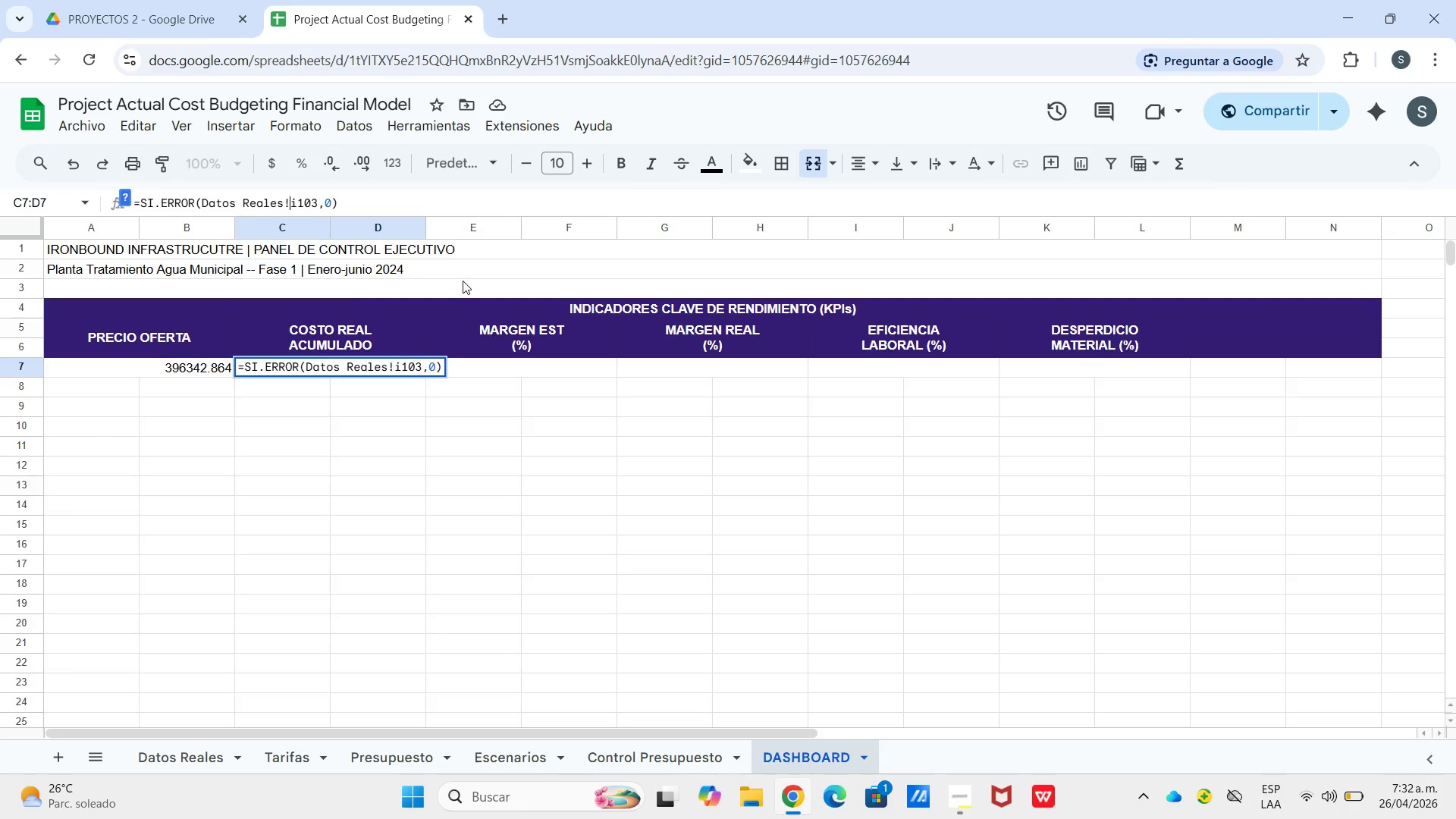 
key(Enter)
 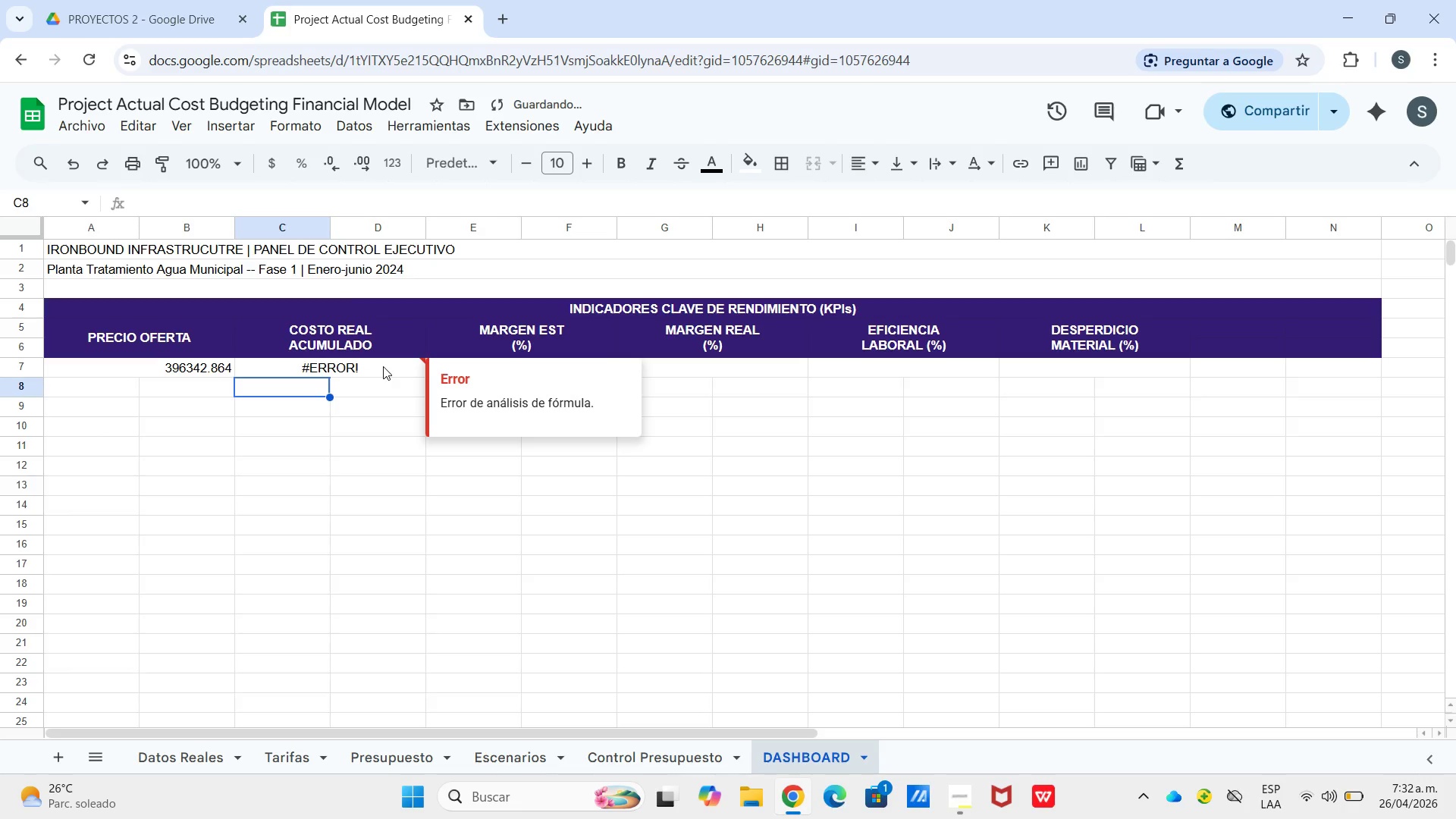 
left_click([383, 366])
 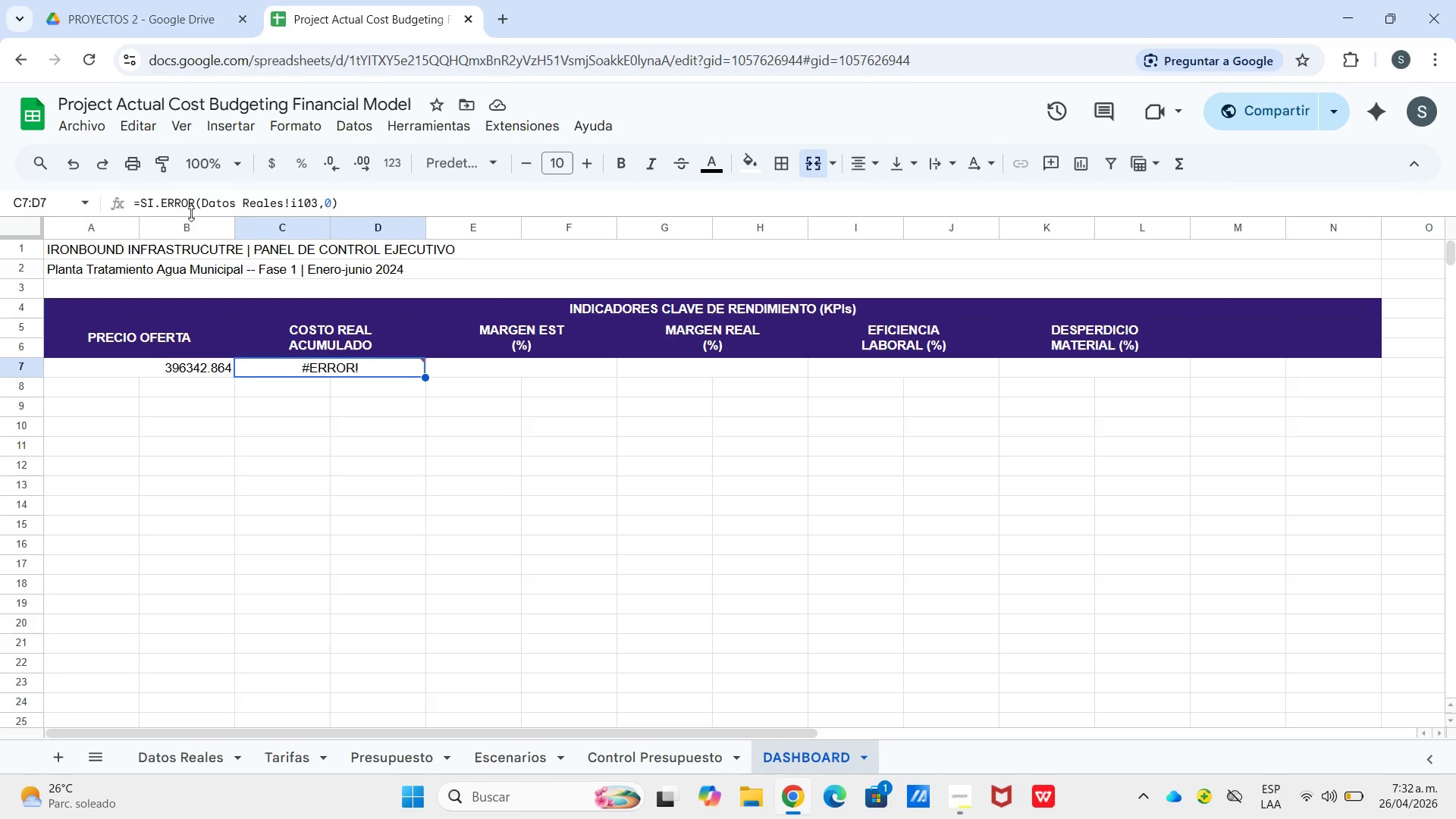 
left_click([202, 207])
 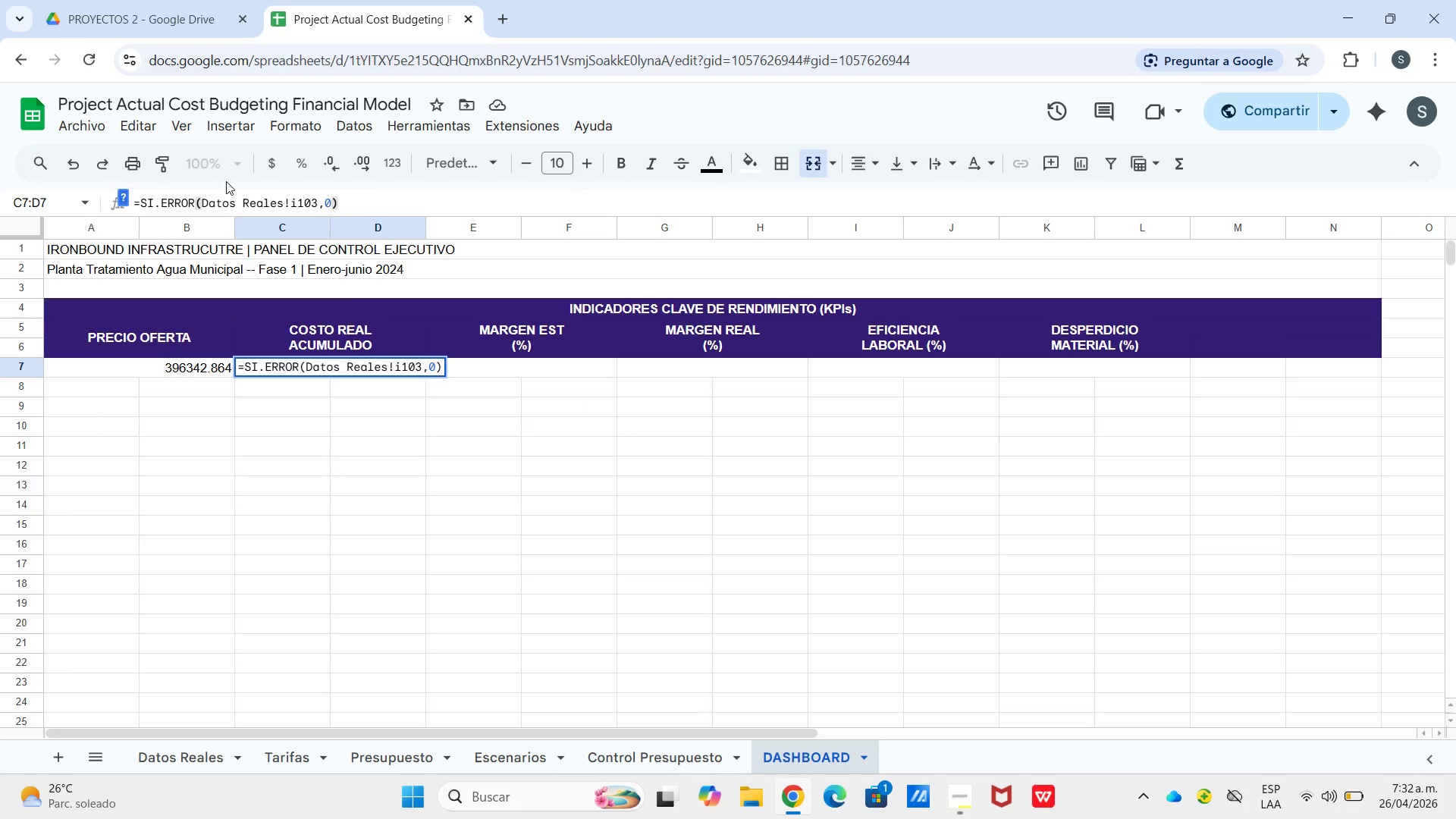 
key(BracketLeft)
 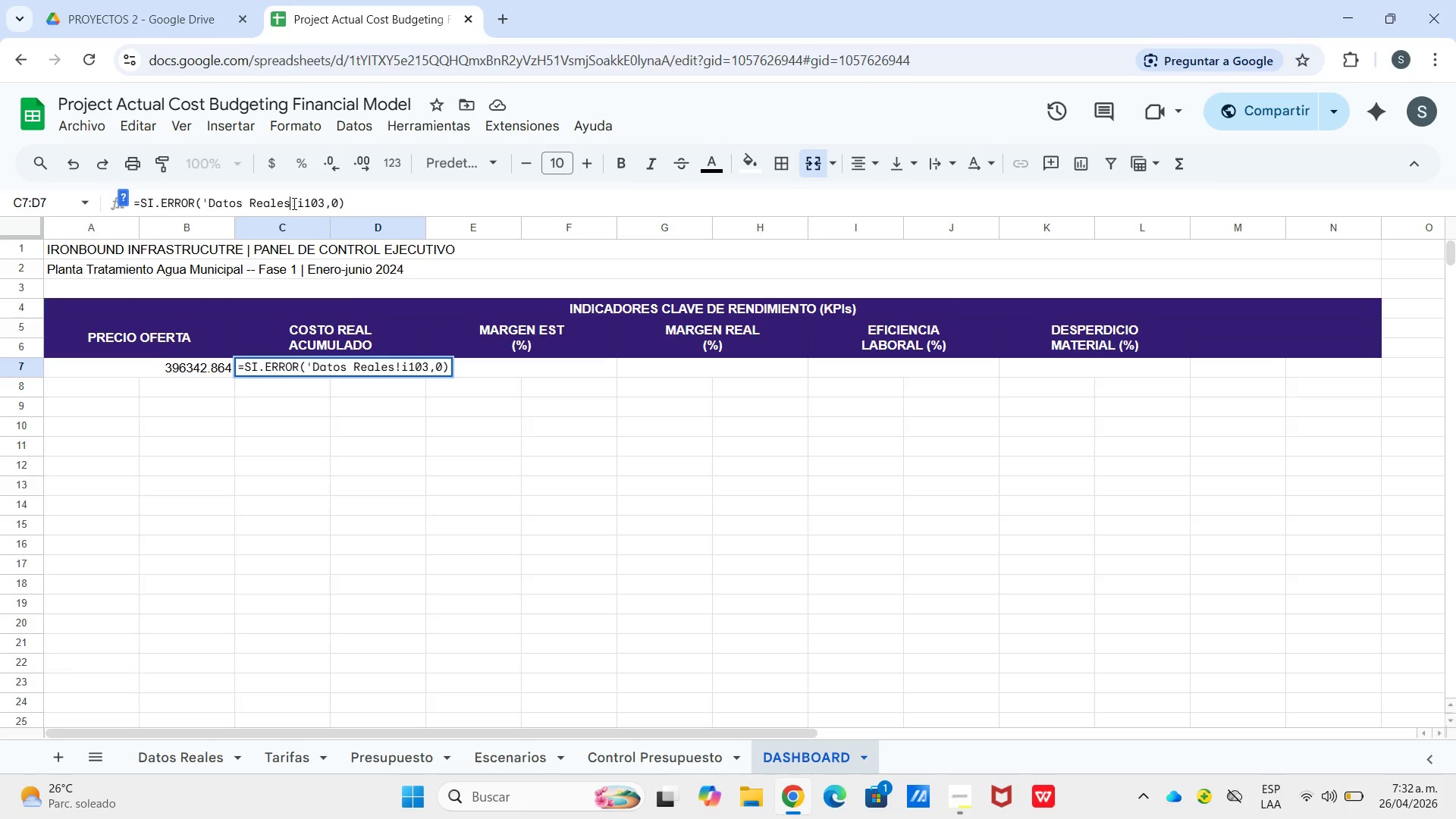 
left_click([293, 203])
 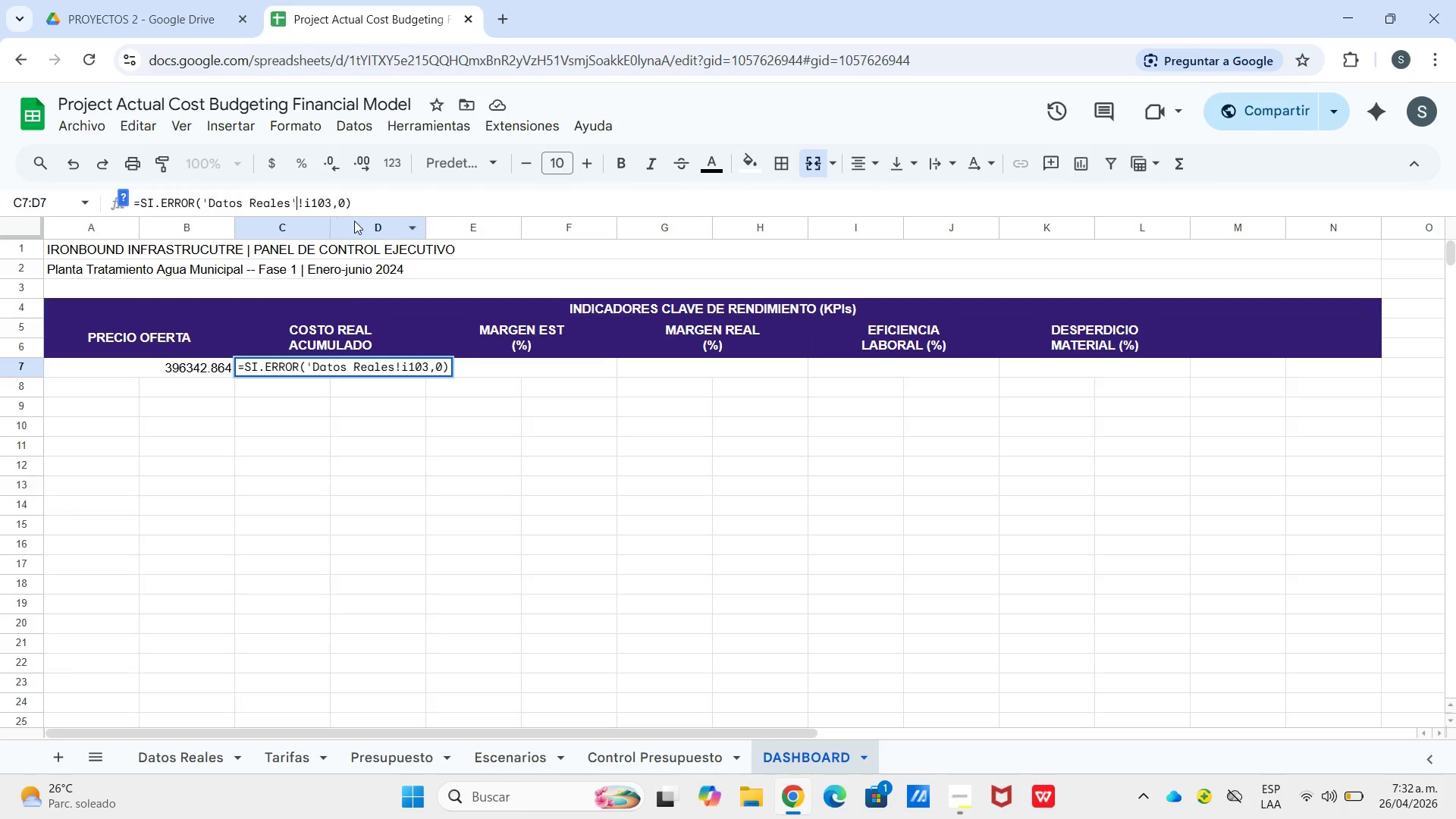 
key(BracketLeft)
 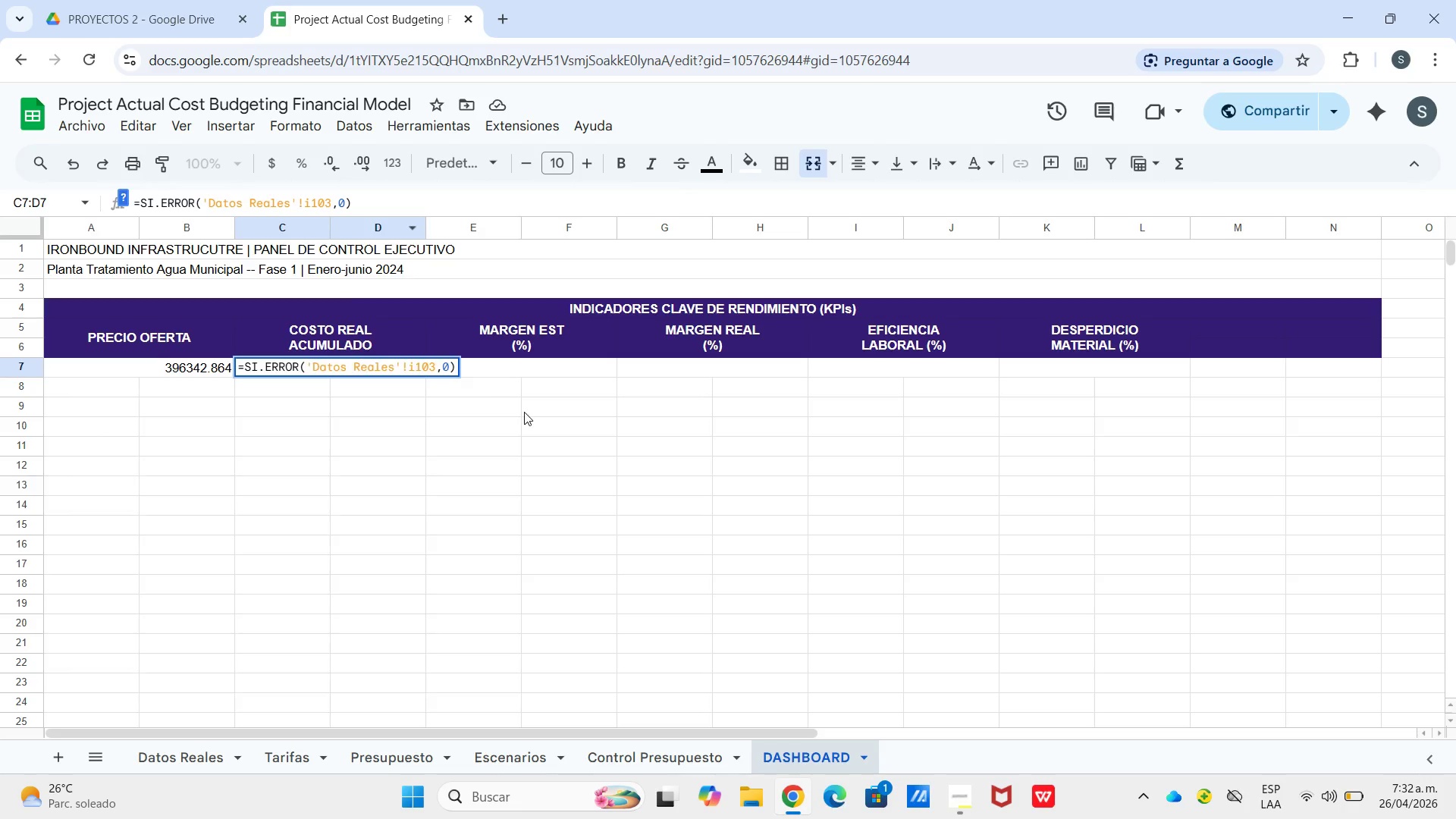 
left_click([524, 412])
 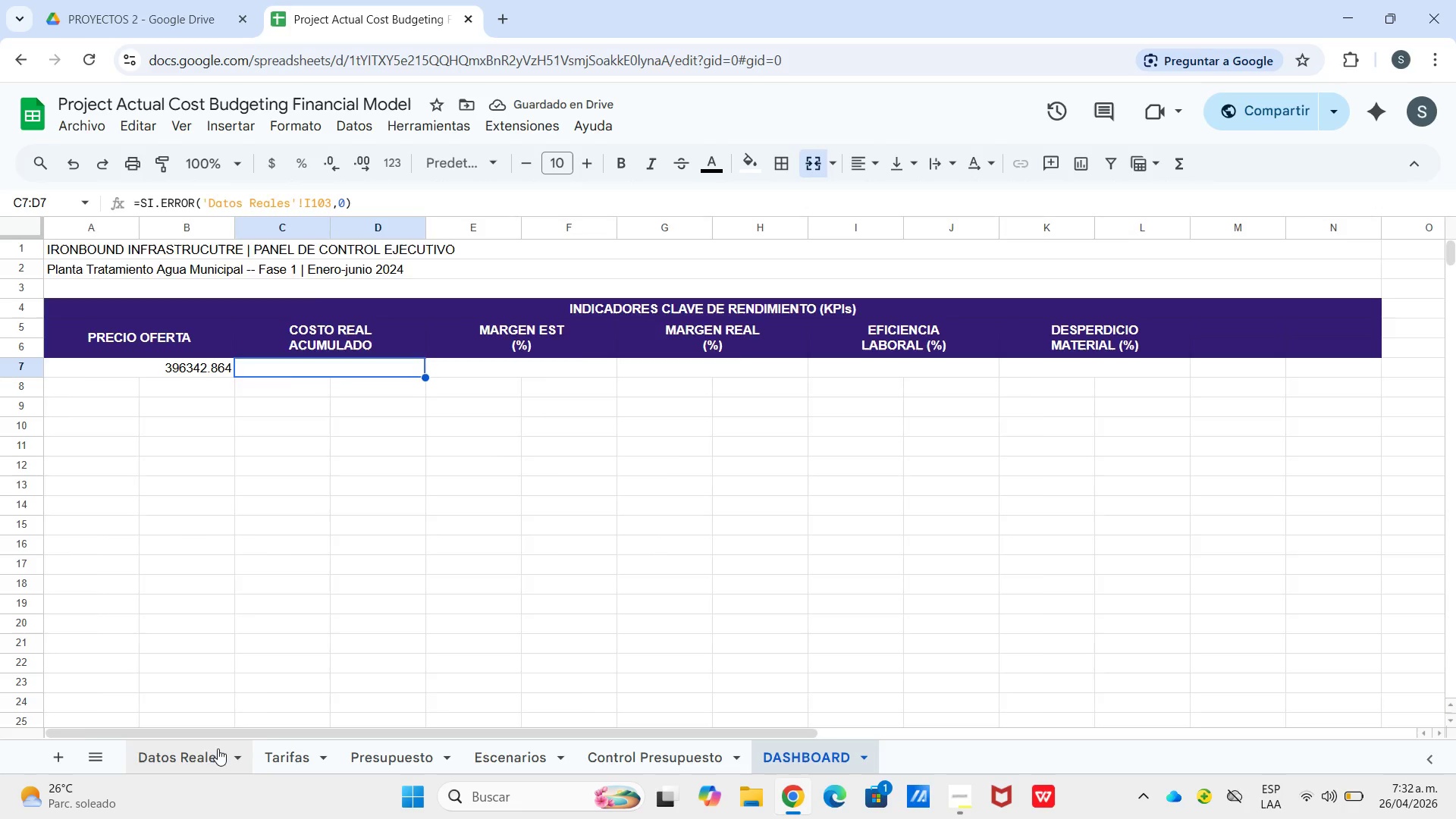 
scroll: coordinate [605, 569], scroll_direction: down, amount: 20.0
 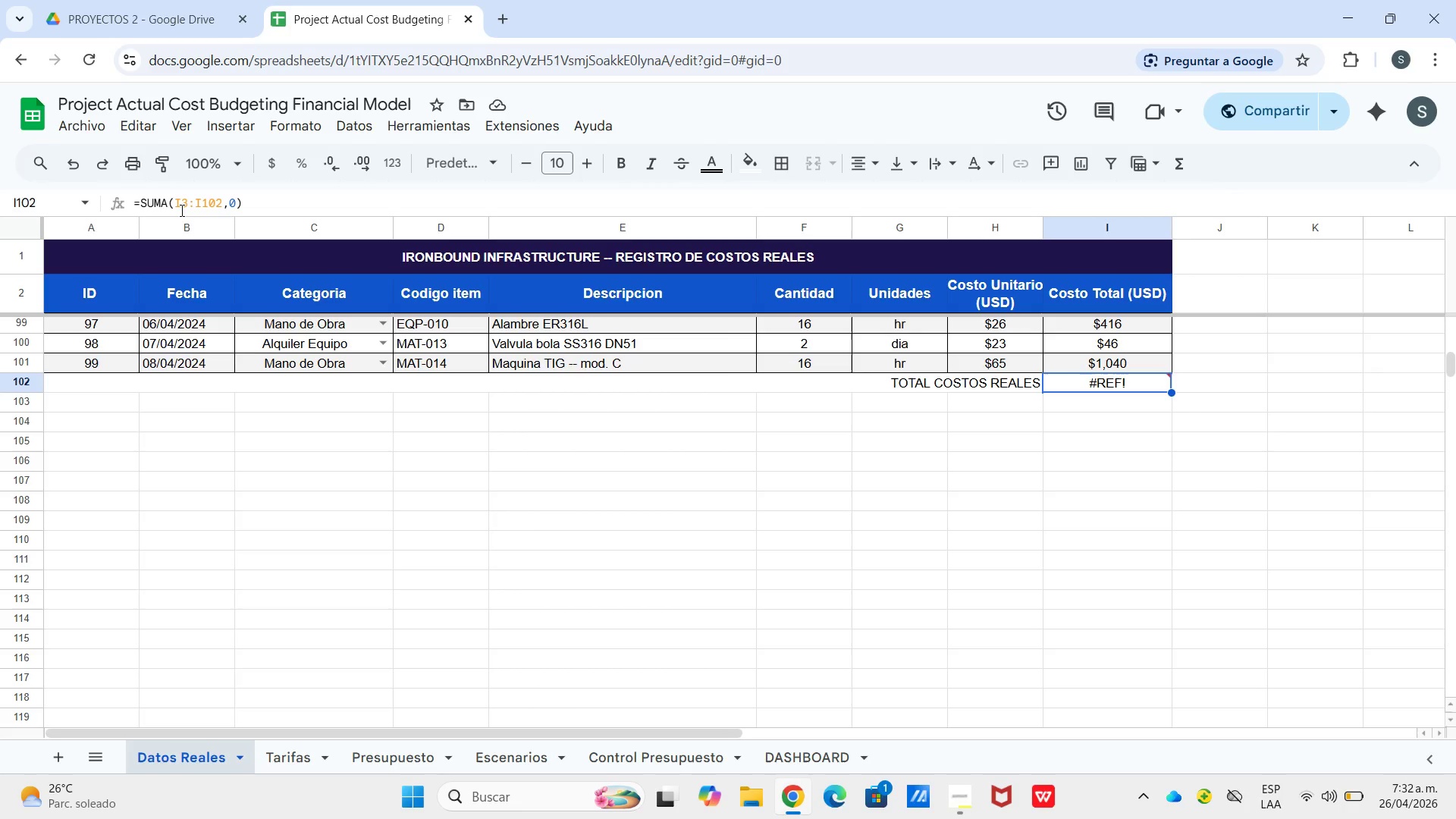 
wait(18.82)
 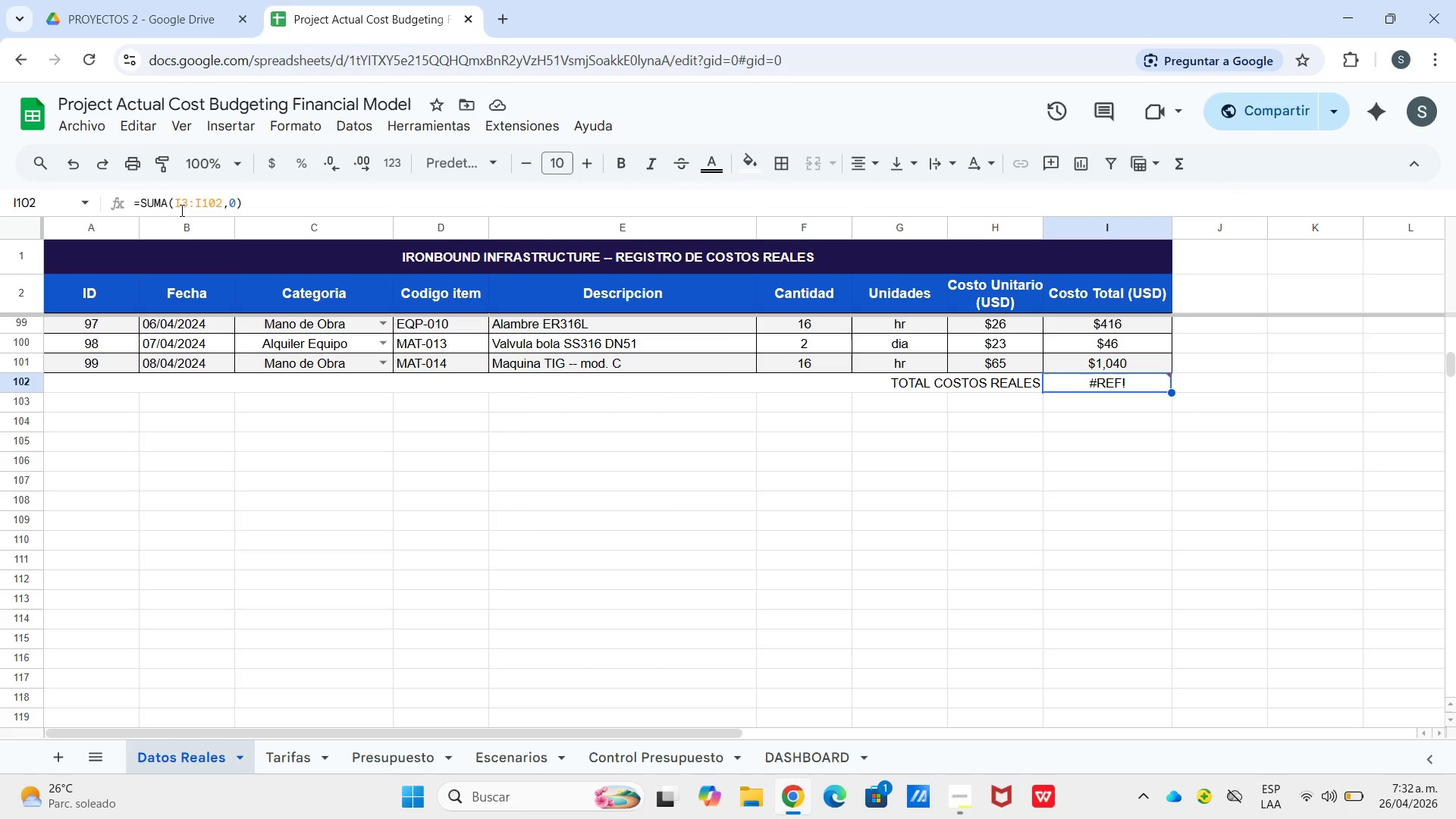 
left_click_drag(start_coordinate=[293, 209], to_coordinate=[100, 228])
 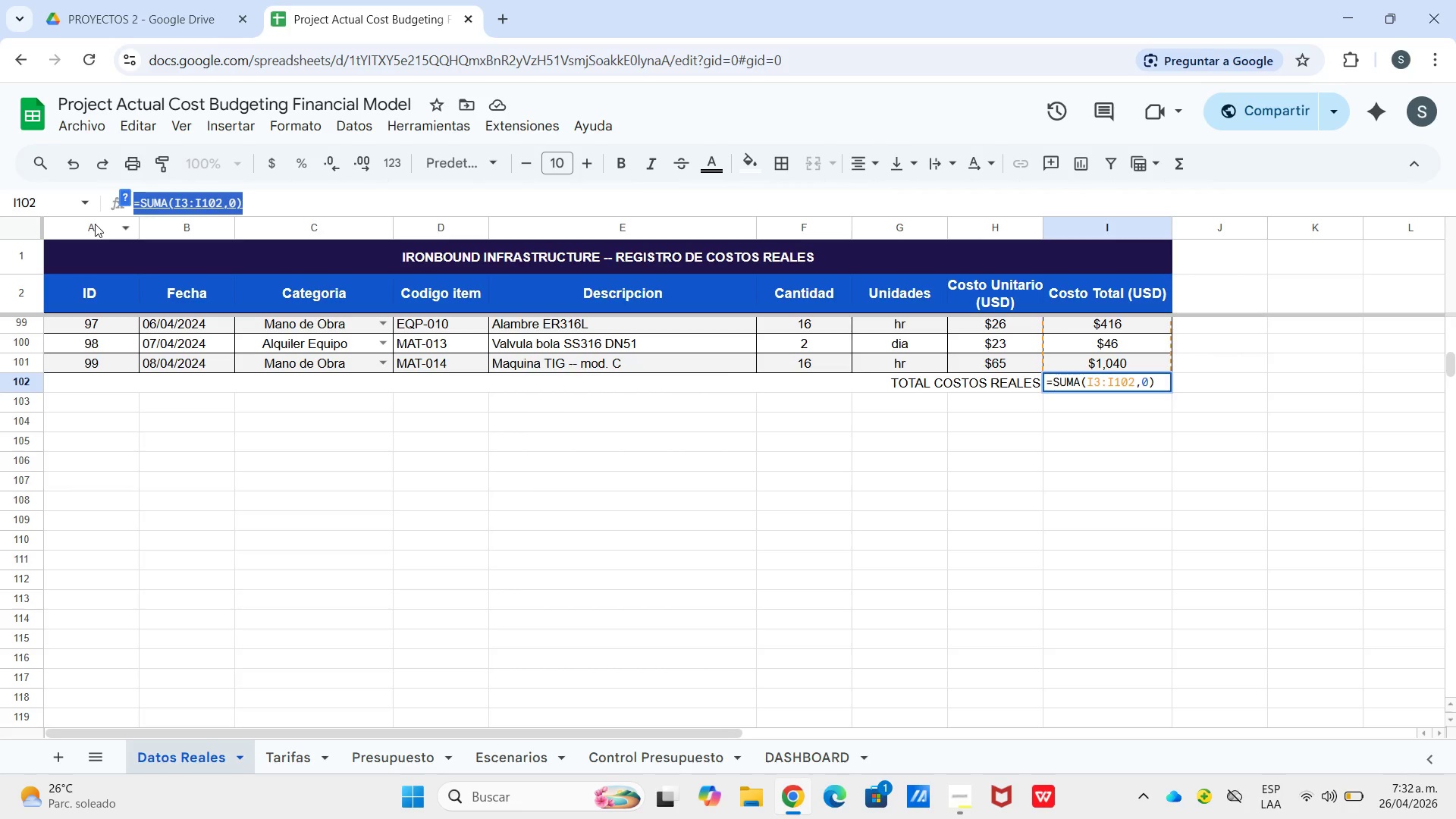 
type()si)
 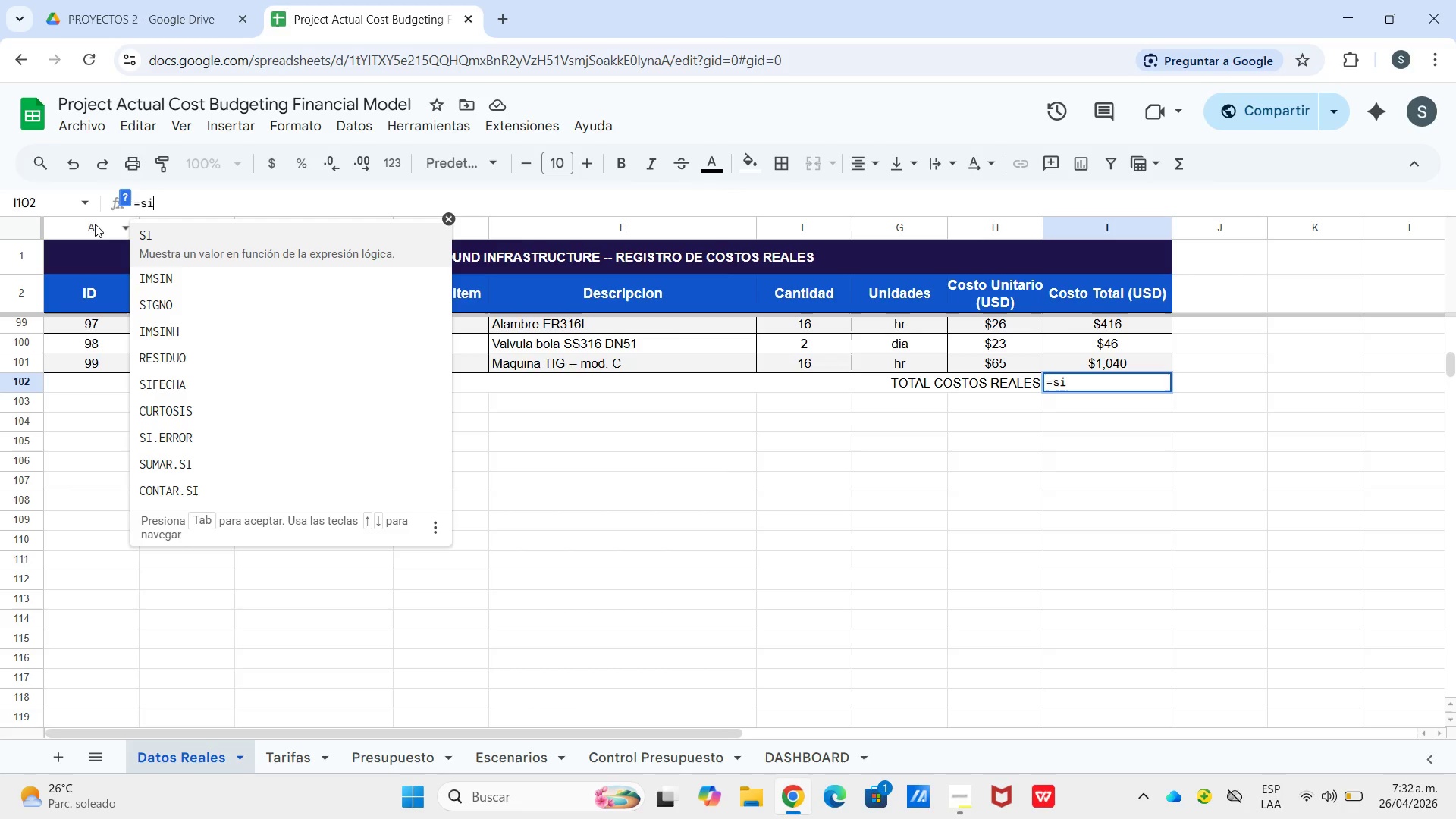 
type(.err)
key(Tab)
type(suma)
key(Tab)
type(i3>i102(,9)
key(Backspace)
type(0()
 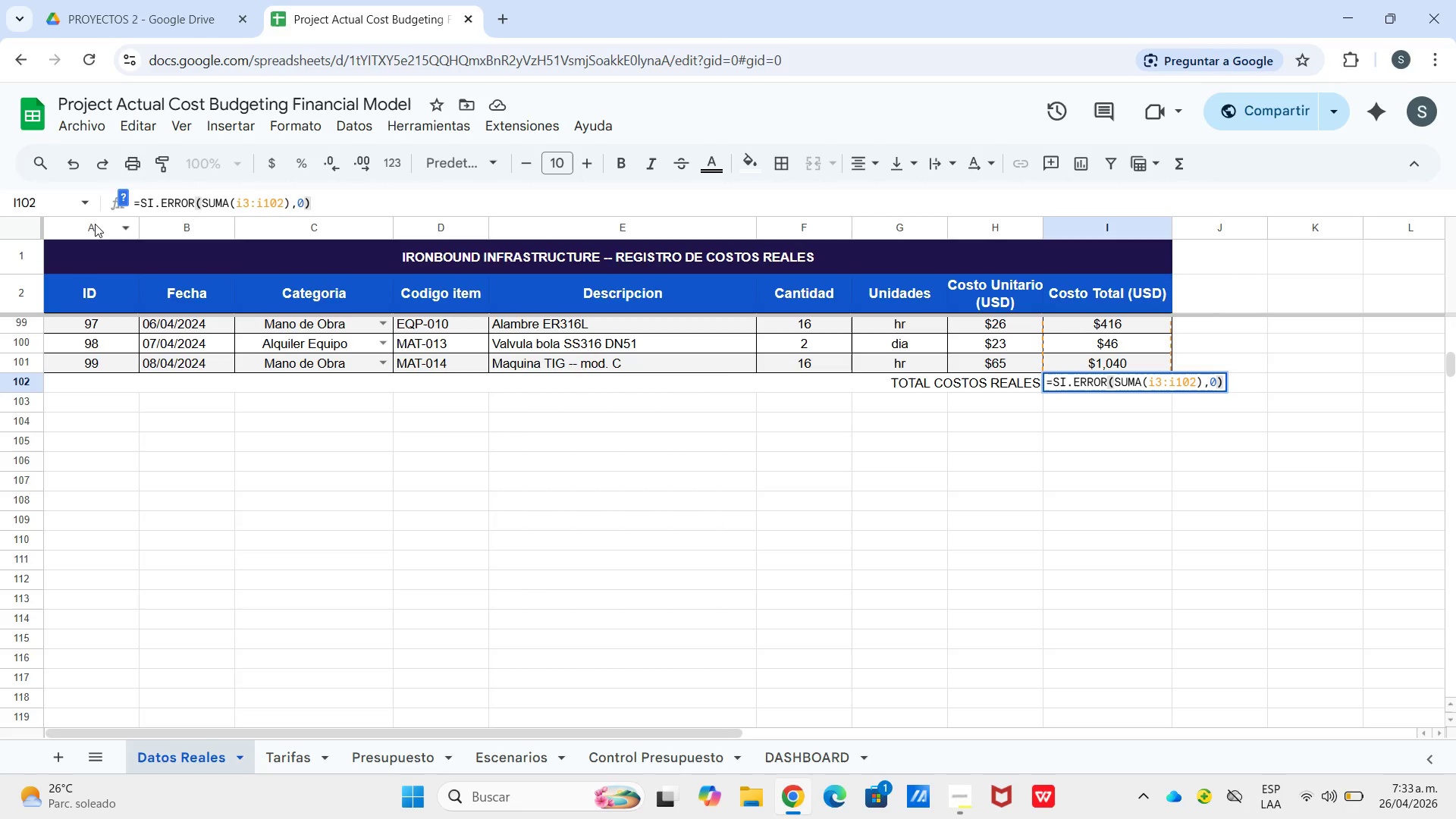 
key(Enter)
 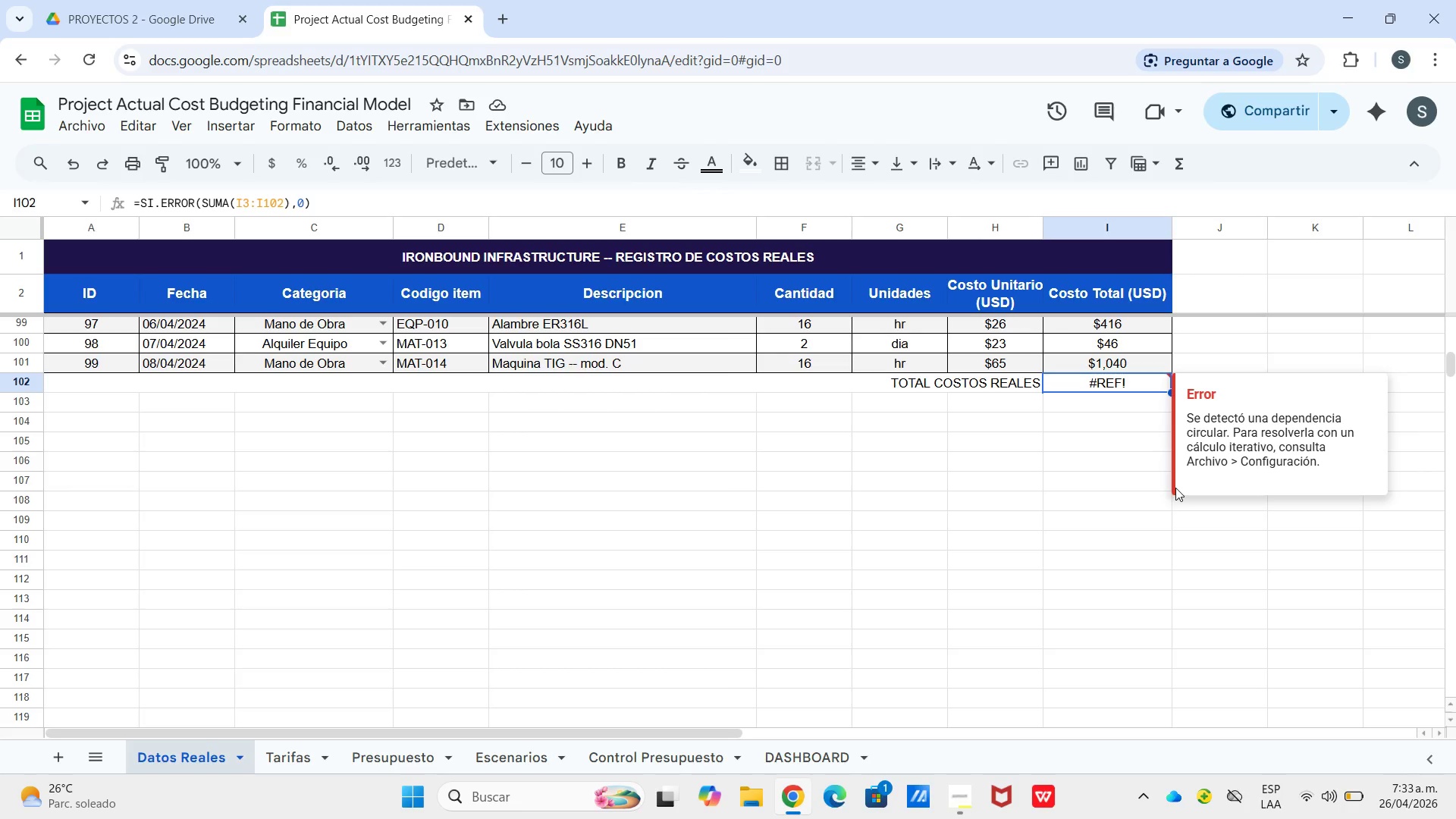 
wait(7.62)
 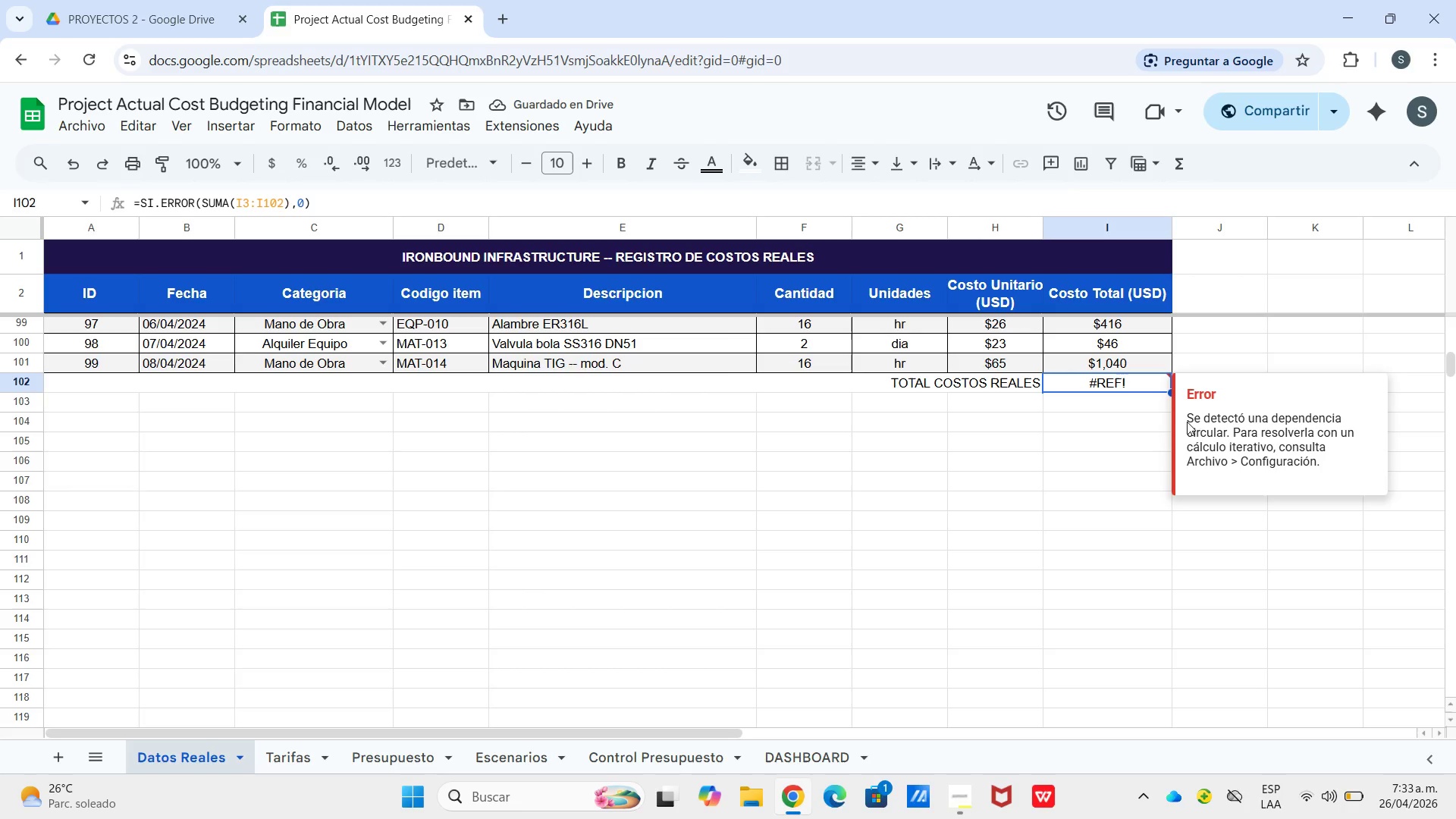 
left_click([1208, 477])
 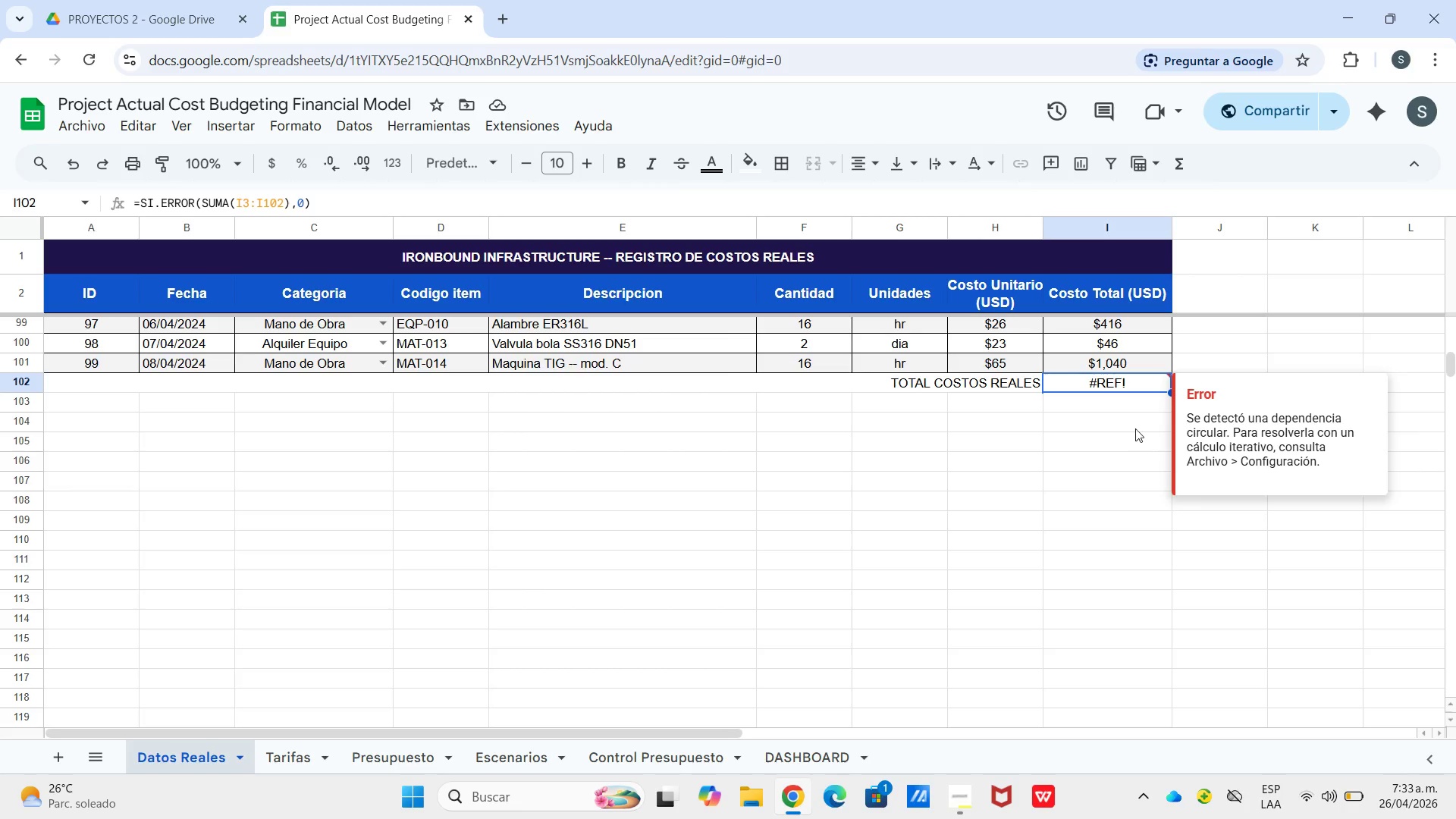 
mouse_move([1110, 391])
 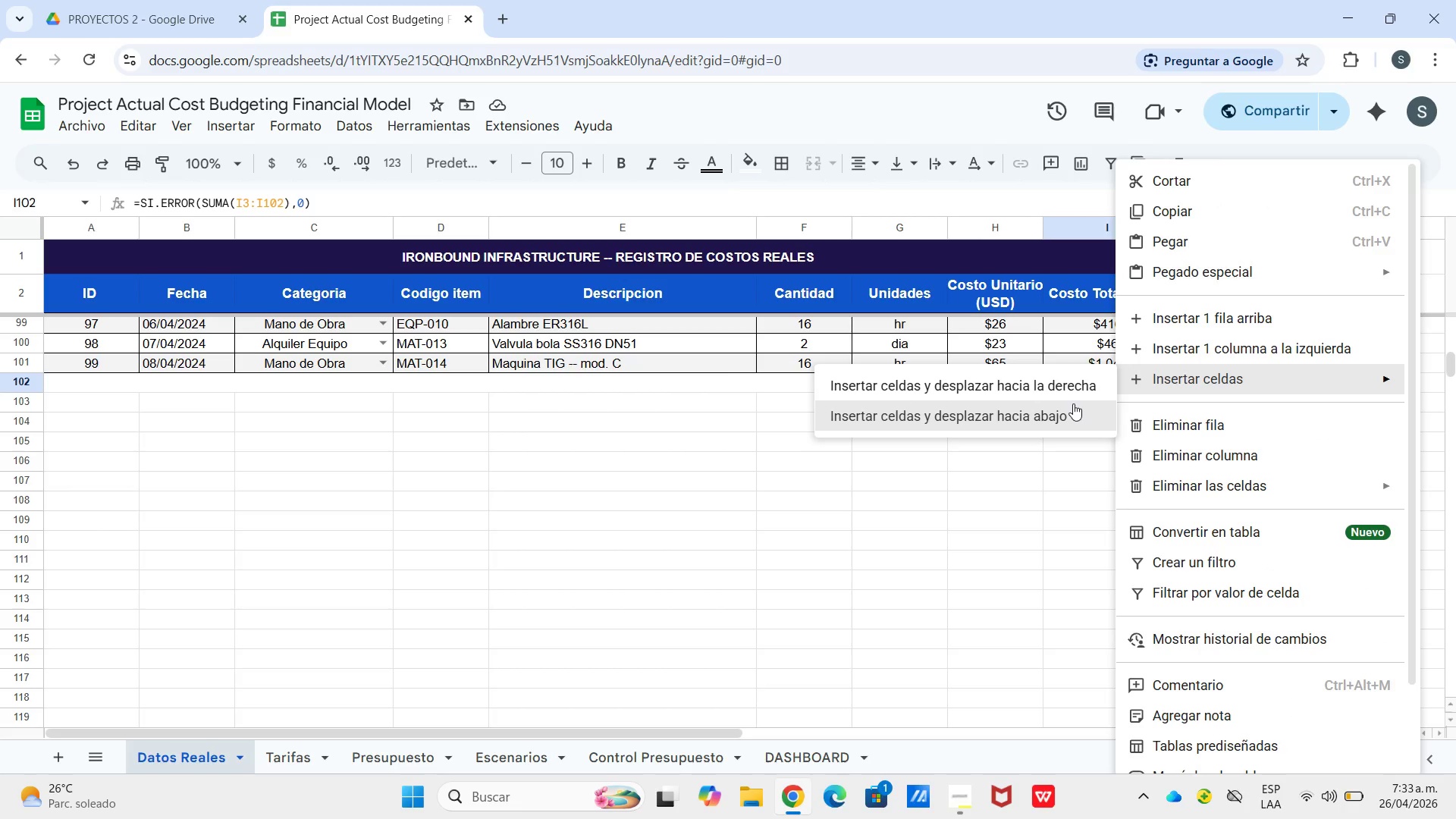 
left_click([1073, 403])
 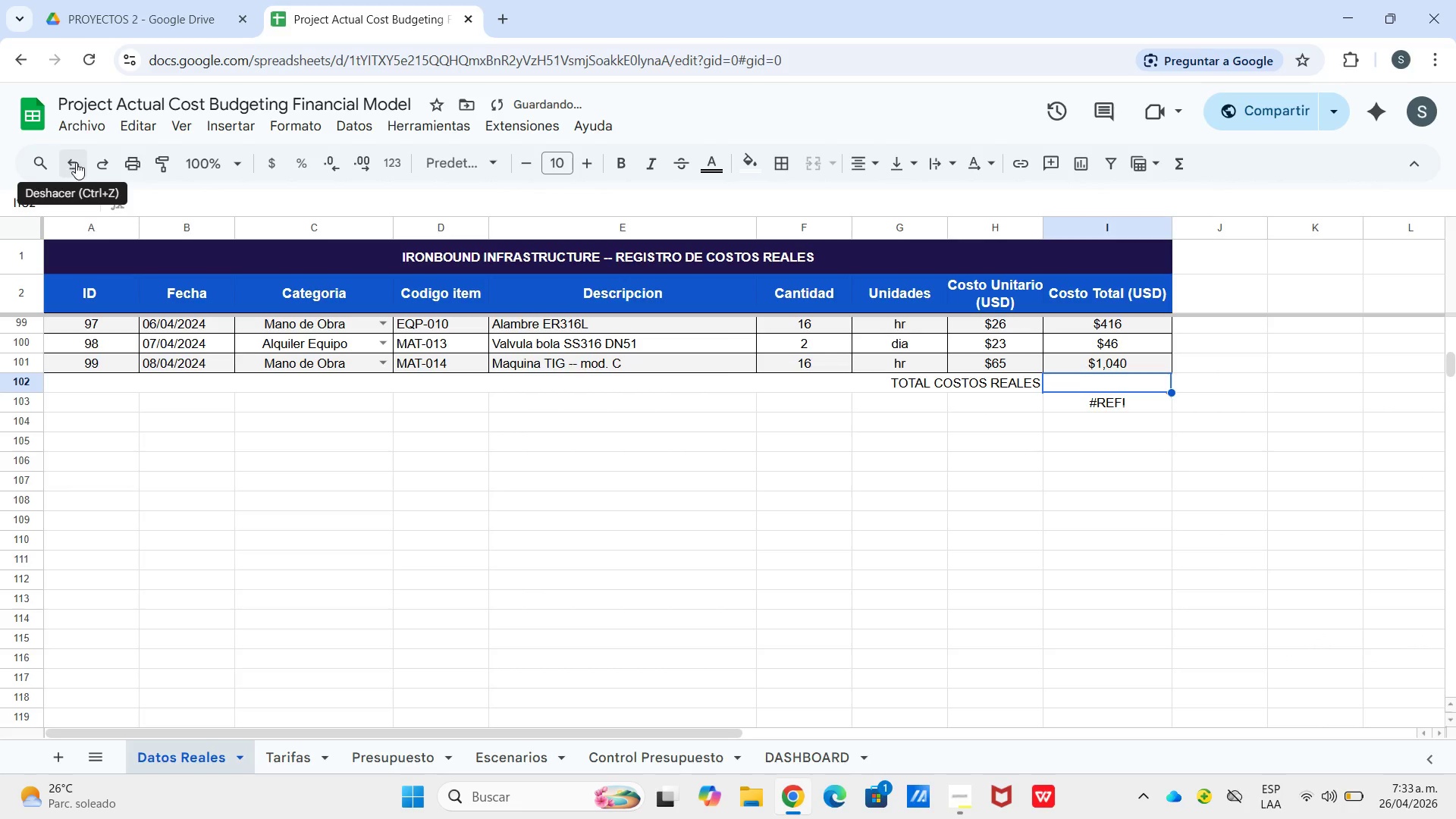 
left_click([937, 417])
 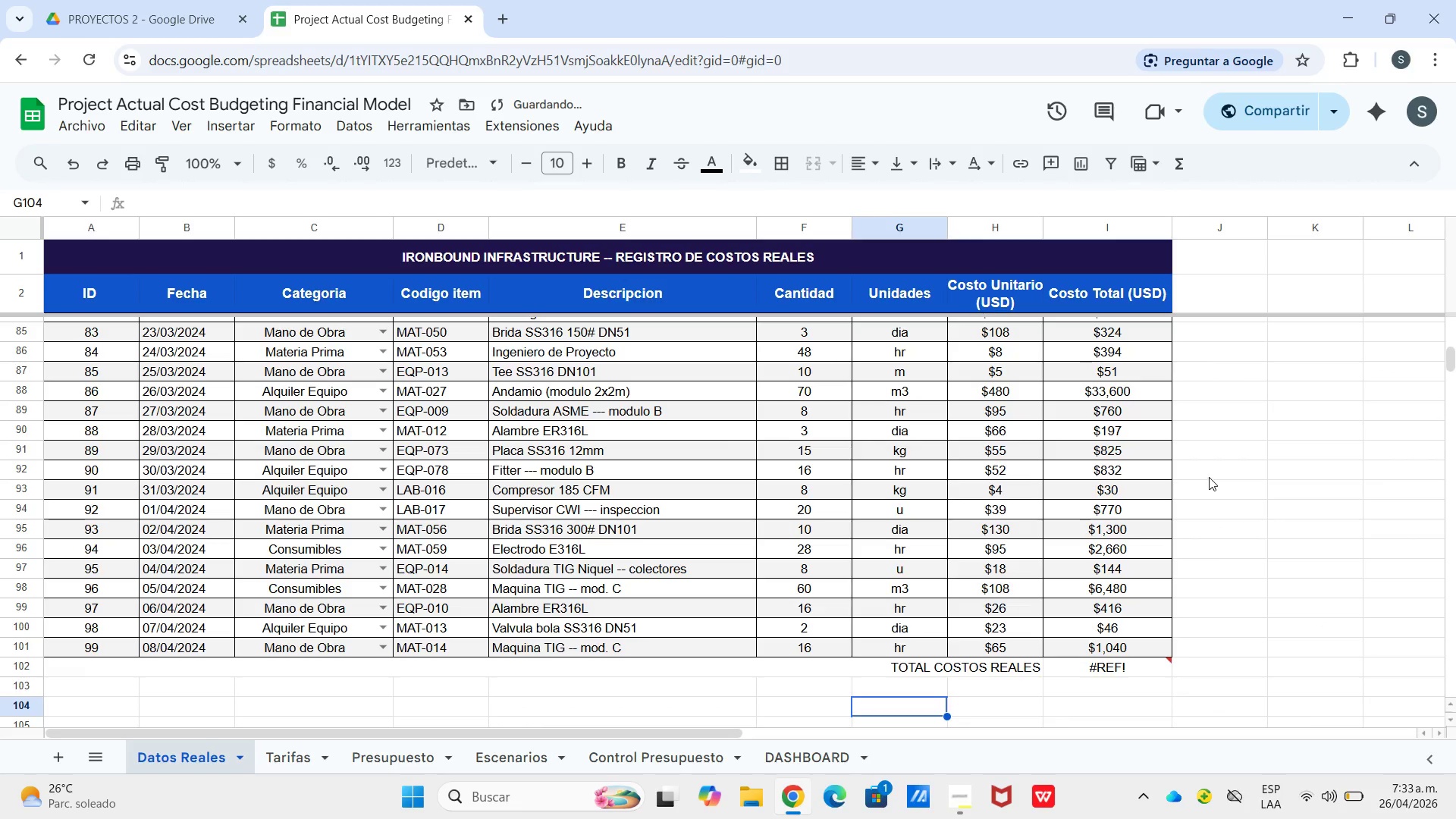 
scroll: coordinate [1195, 466], scroll_direction: up, amount: 26.0
 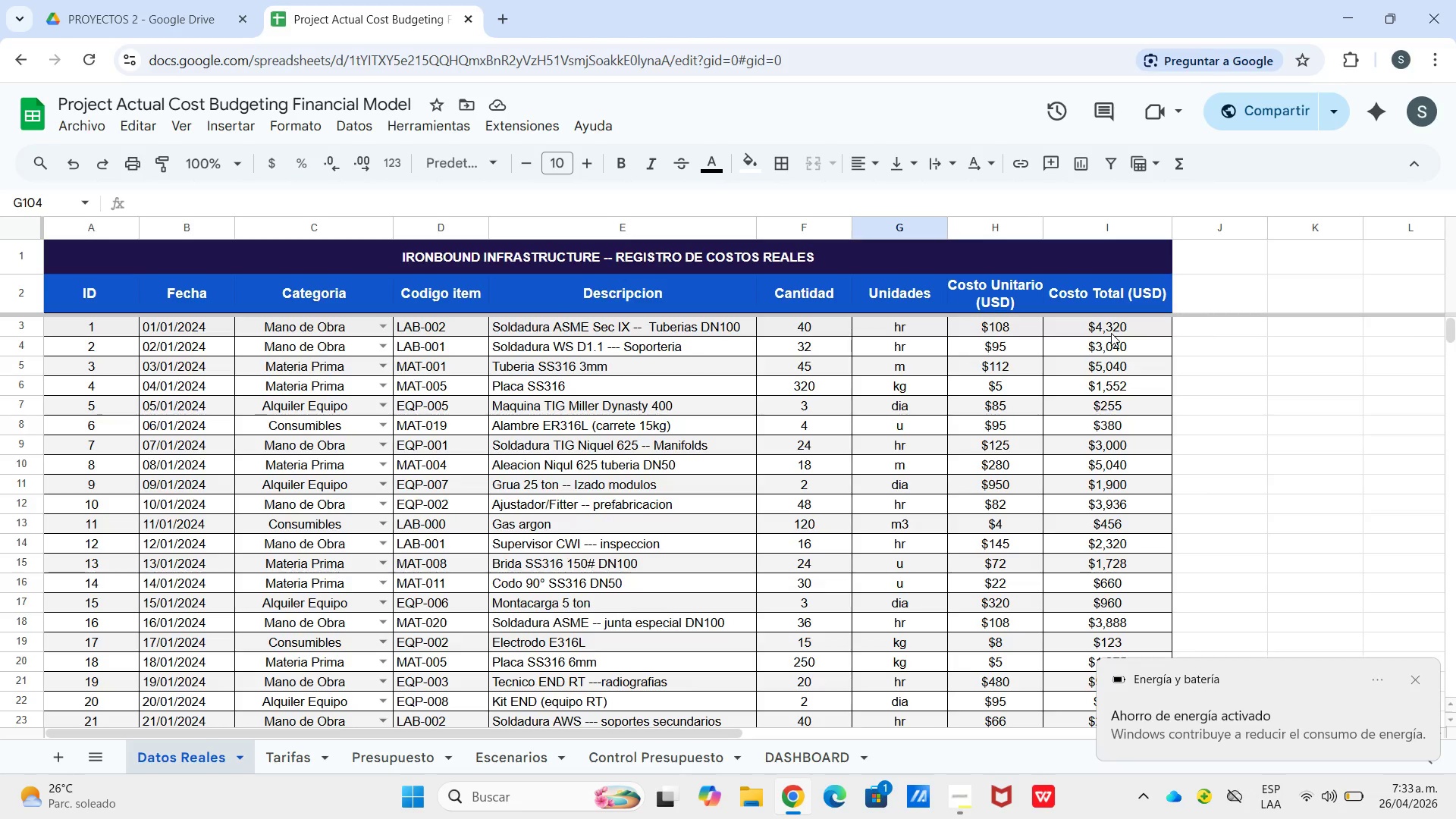 
scroll: coordinate [1101, 286], scroll_direction: down, amount: 22.0
 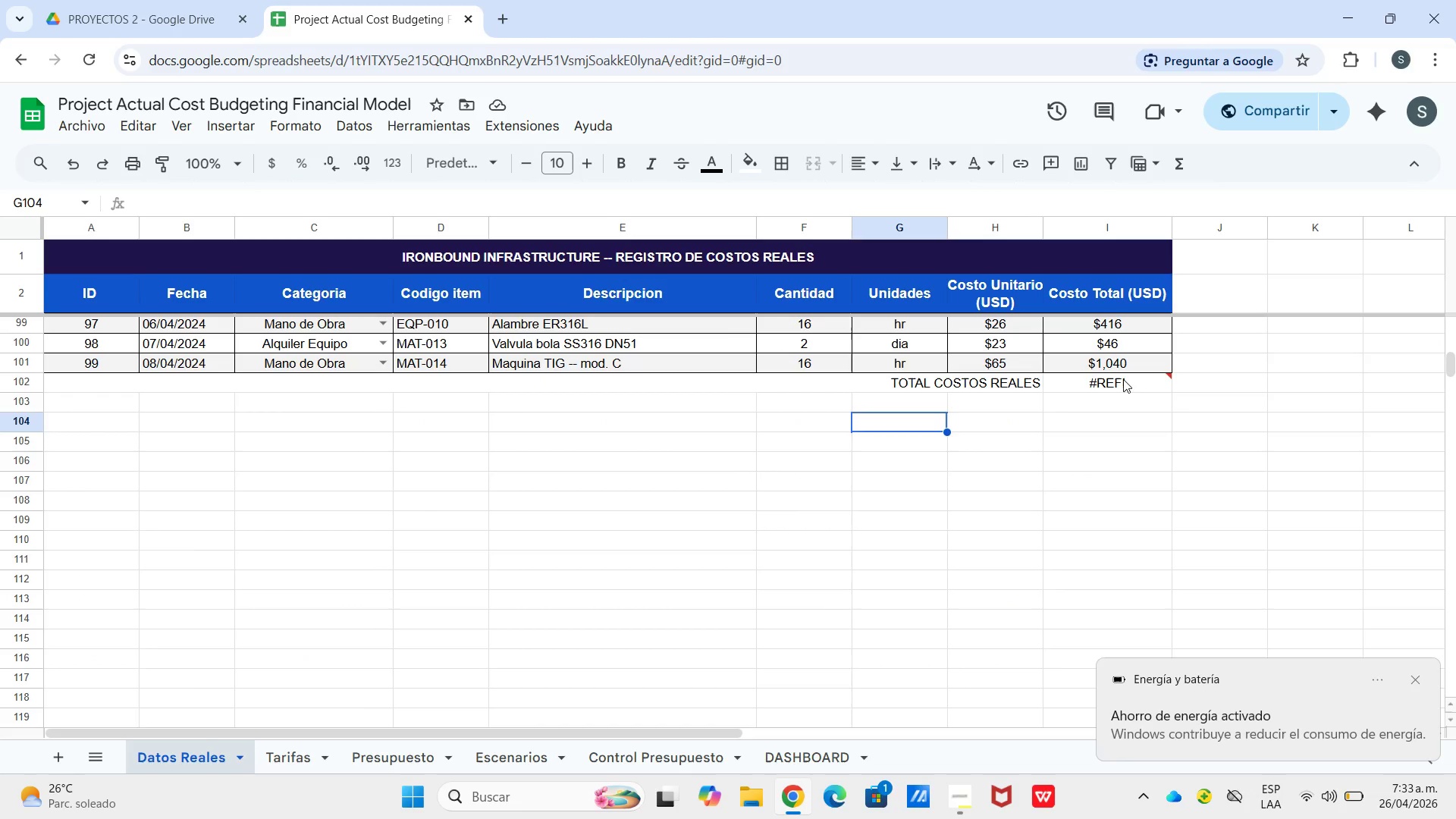 
scroll: coordinate [1126, 403], scroll_direction: up, amount: 3.0
 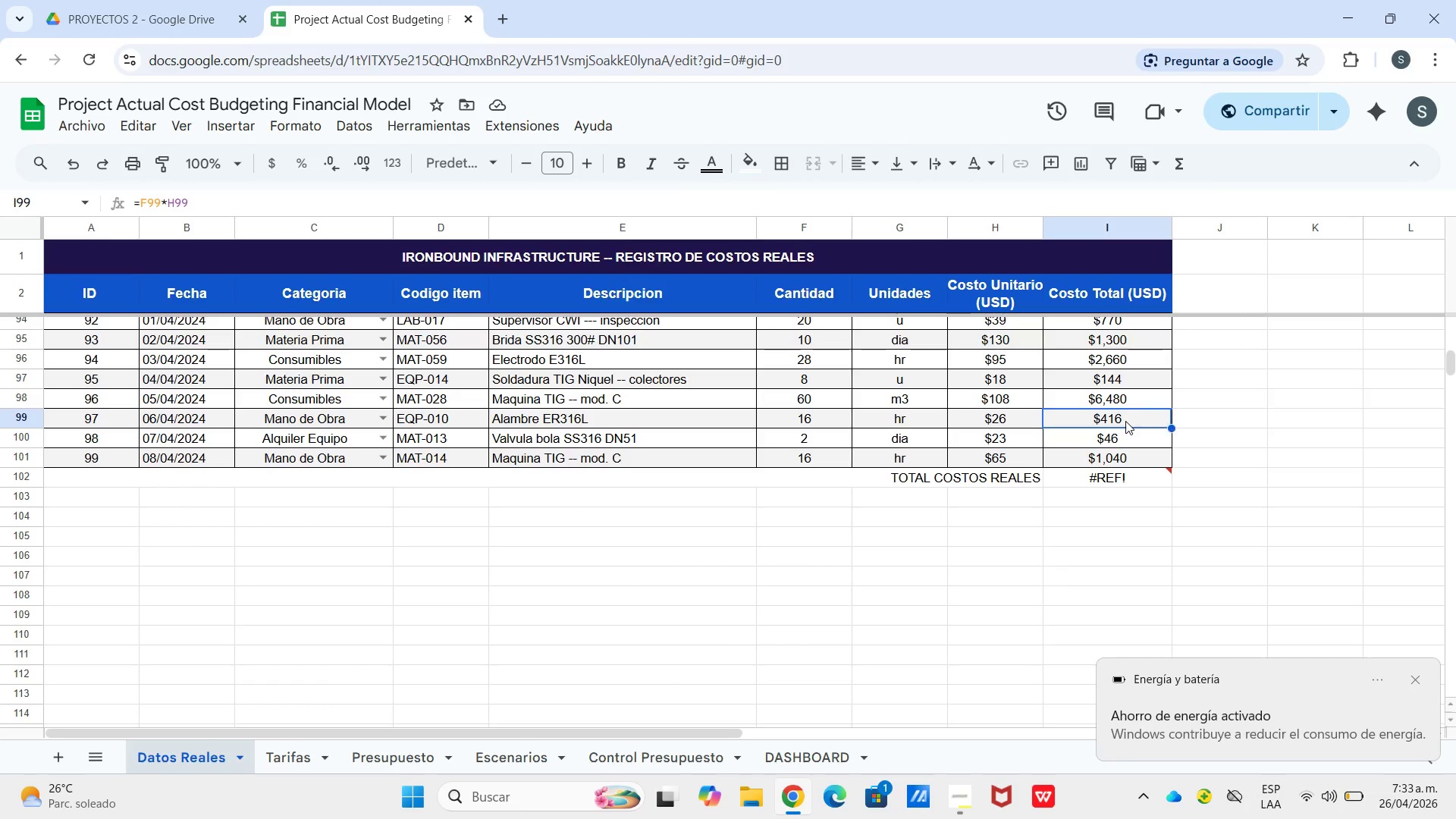 
left_click([1125, 421])
 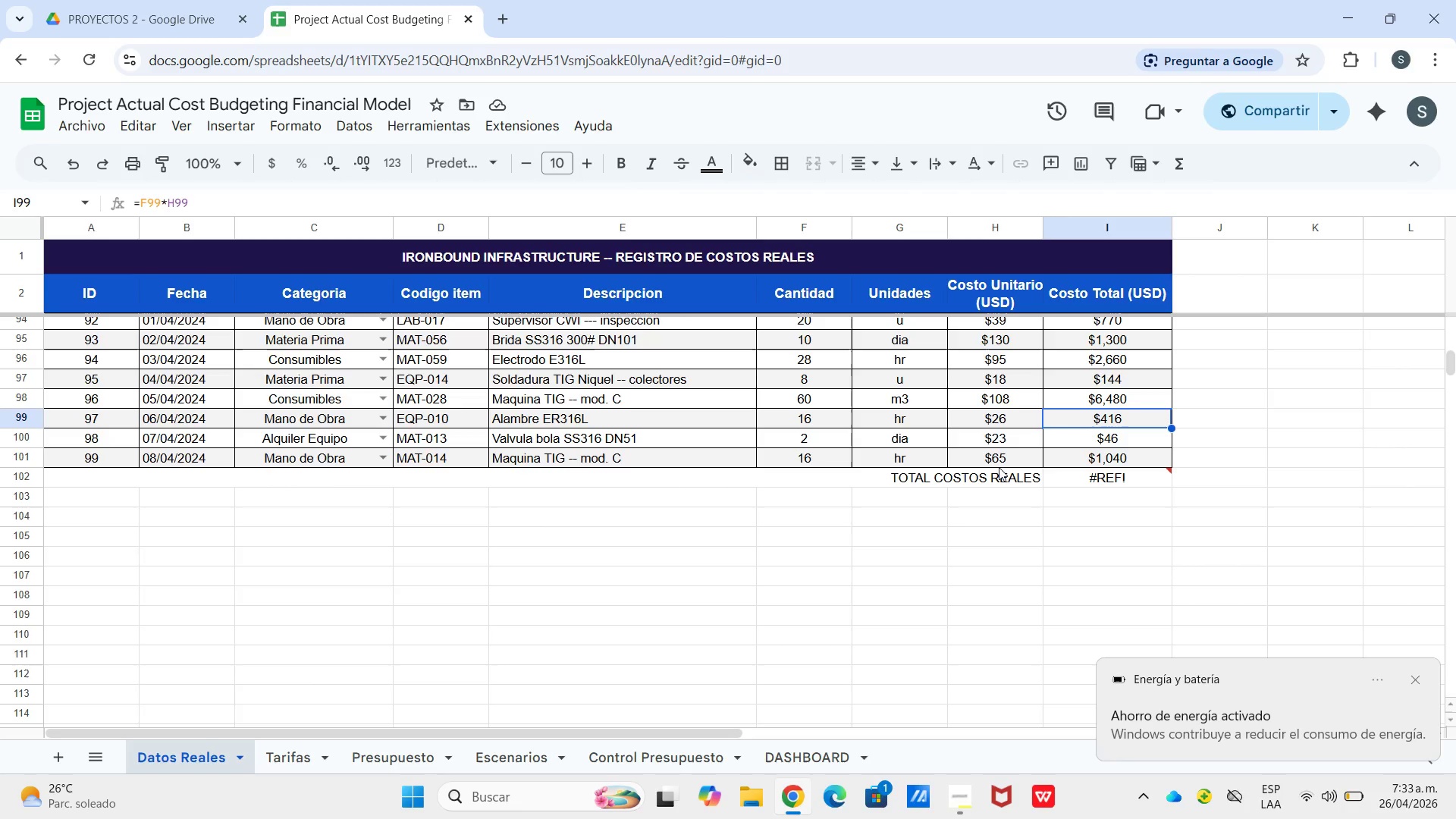 
wait(18.36)
 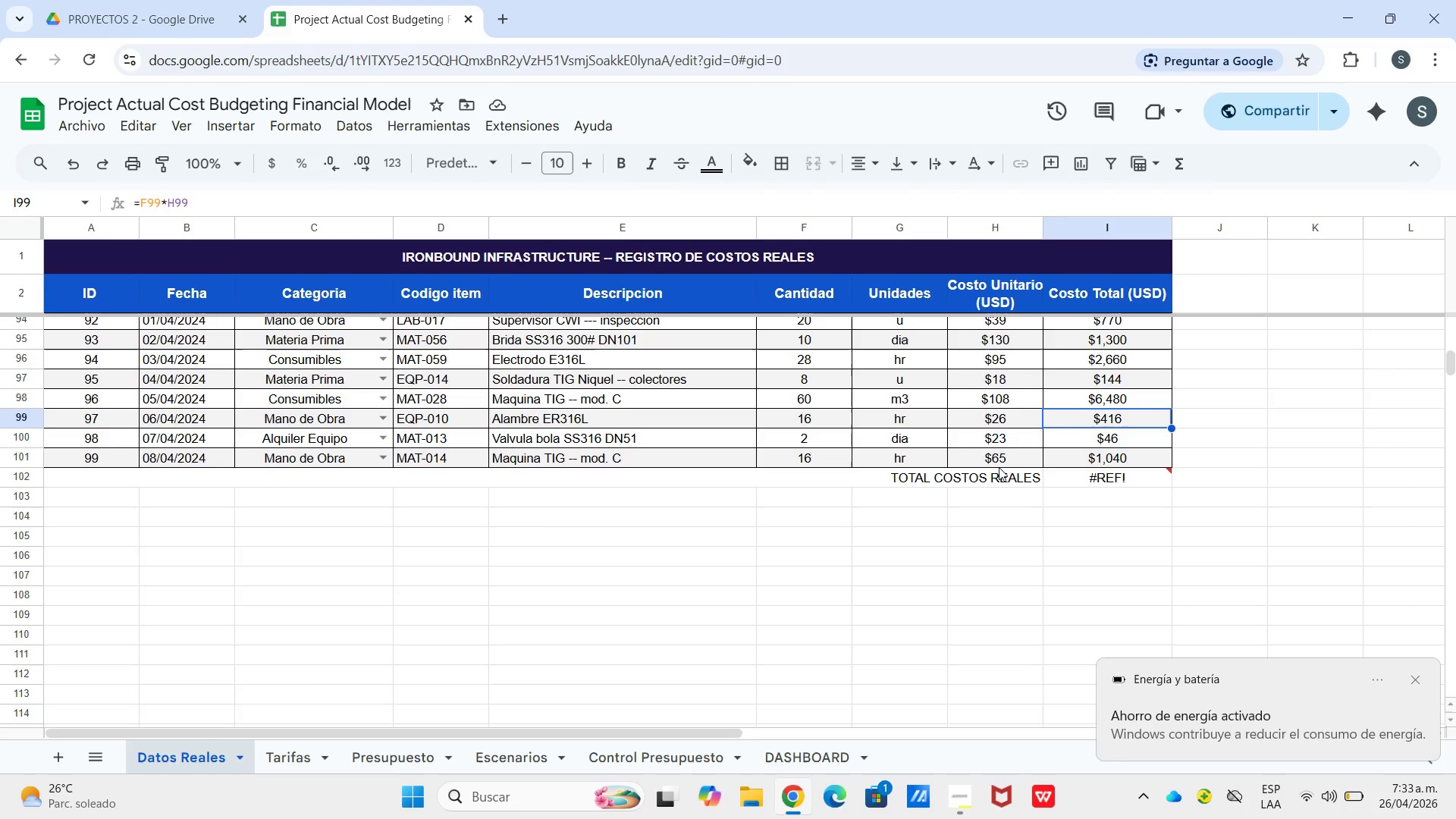 
left_click([1091, 481])
 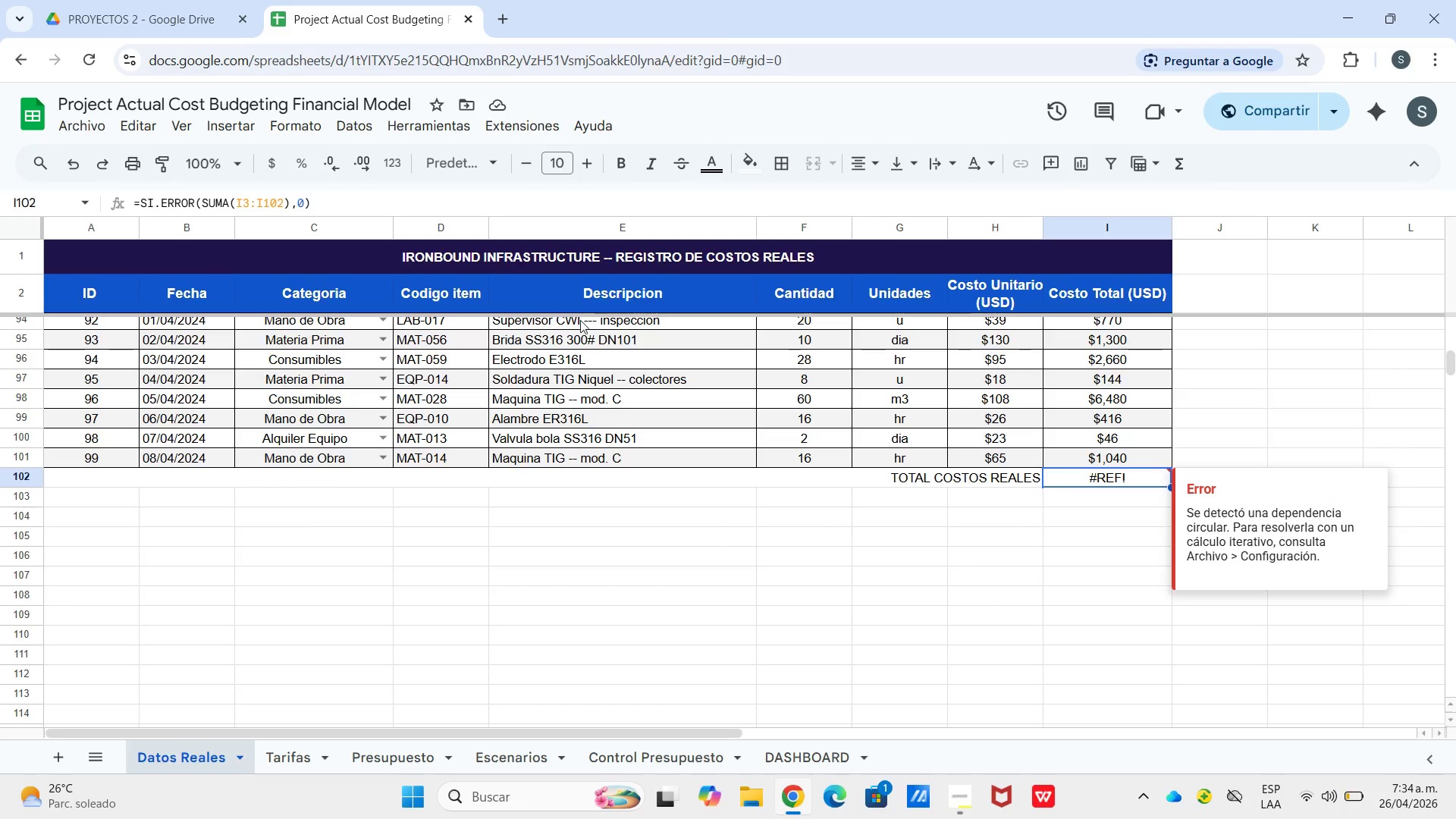 
wait(15.22)
 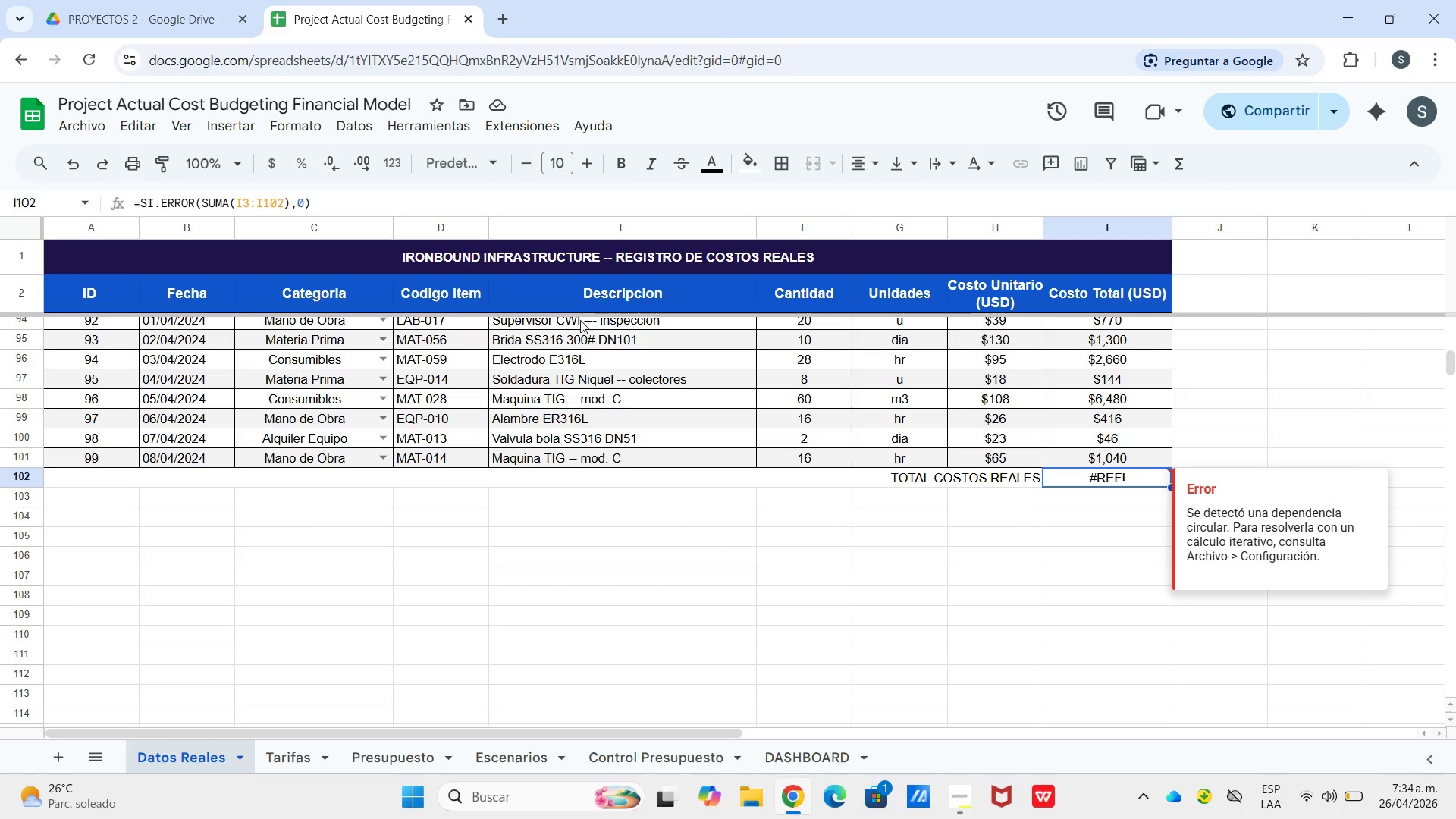 
left_click_drag(start_coordinate=[343, 202], to_coordinate=[143, 204])
 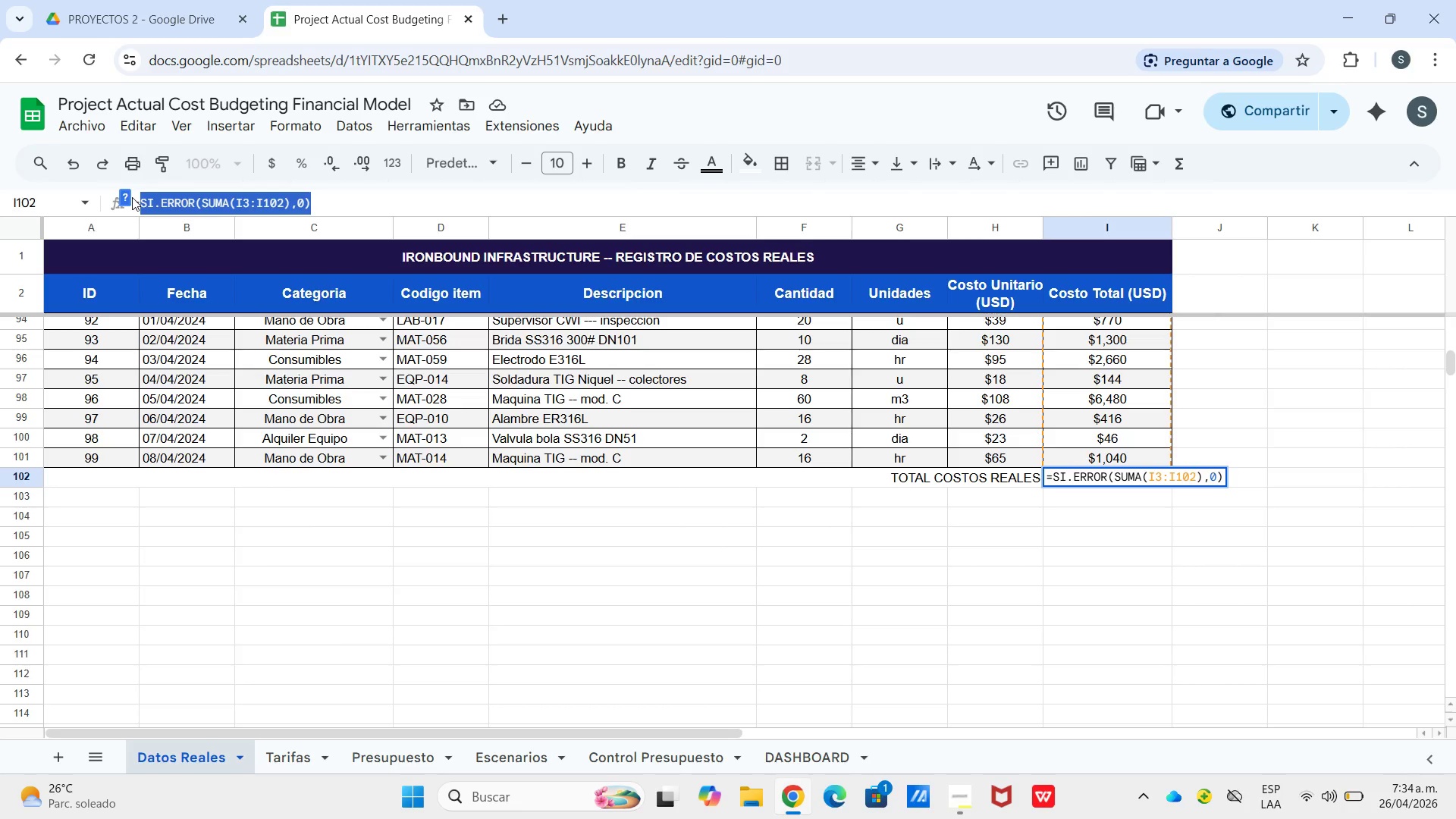 
type(i3+)
 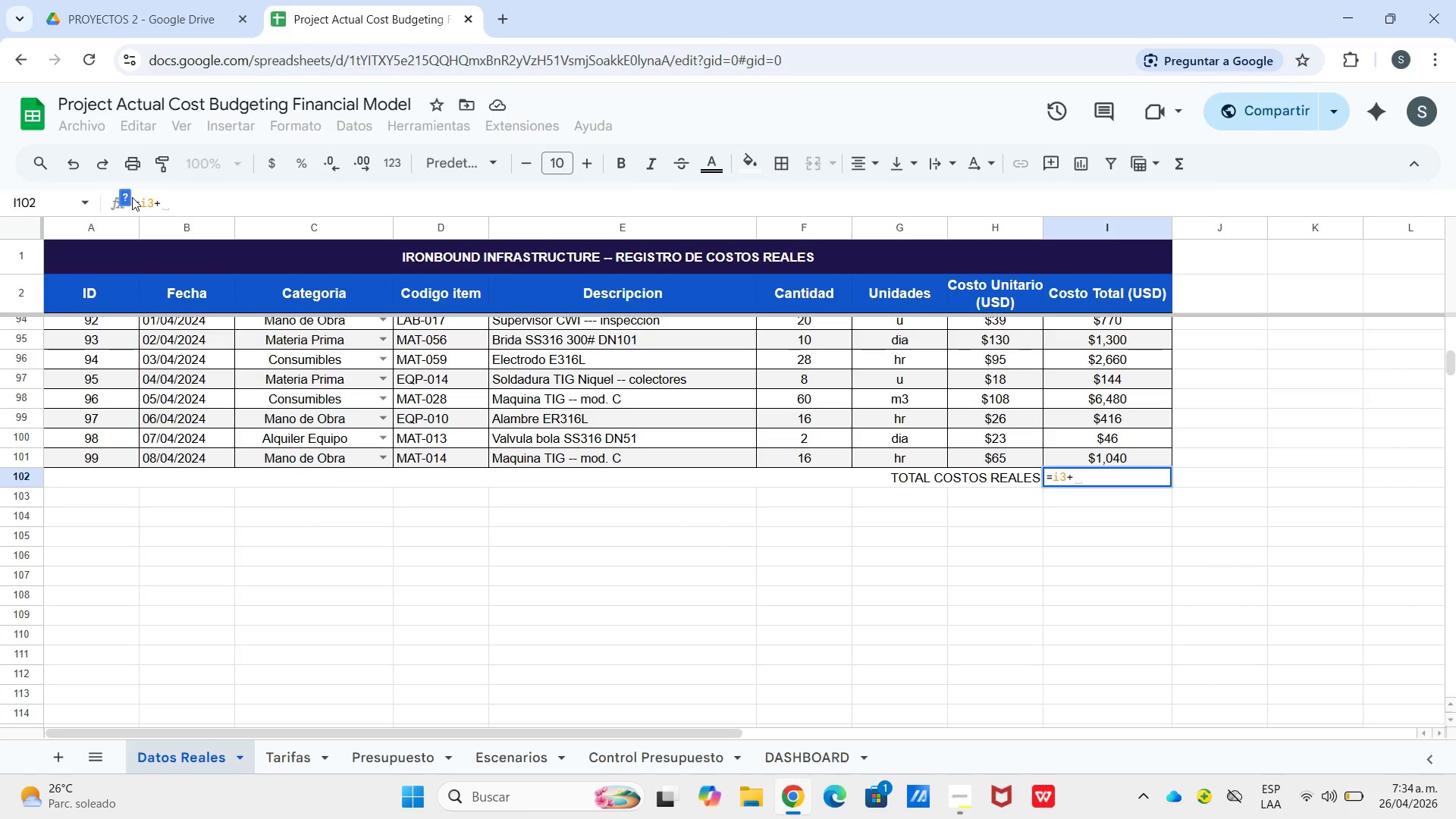 
type(i101)
 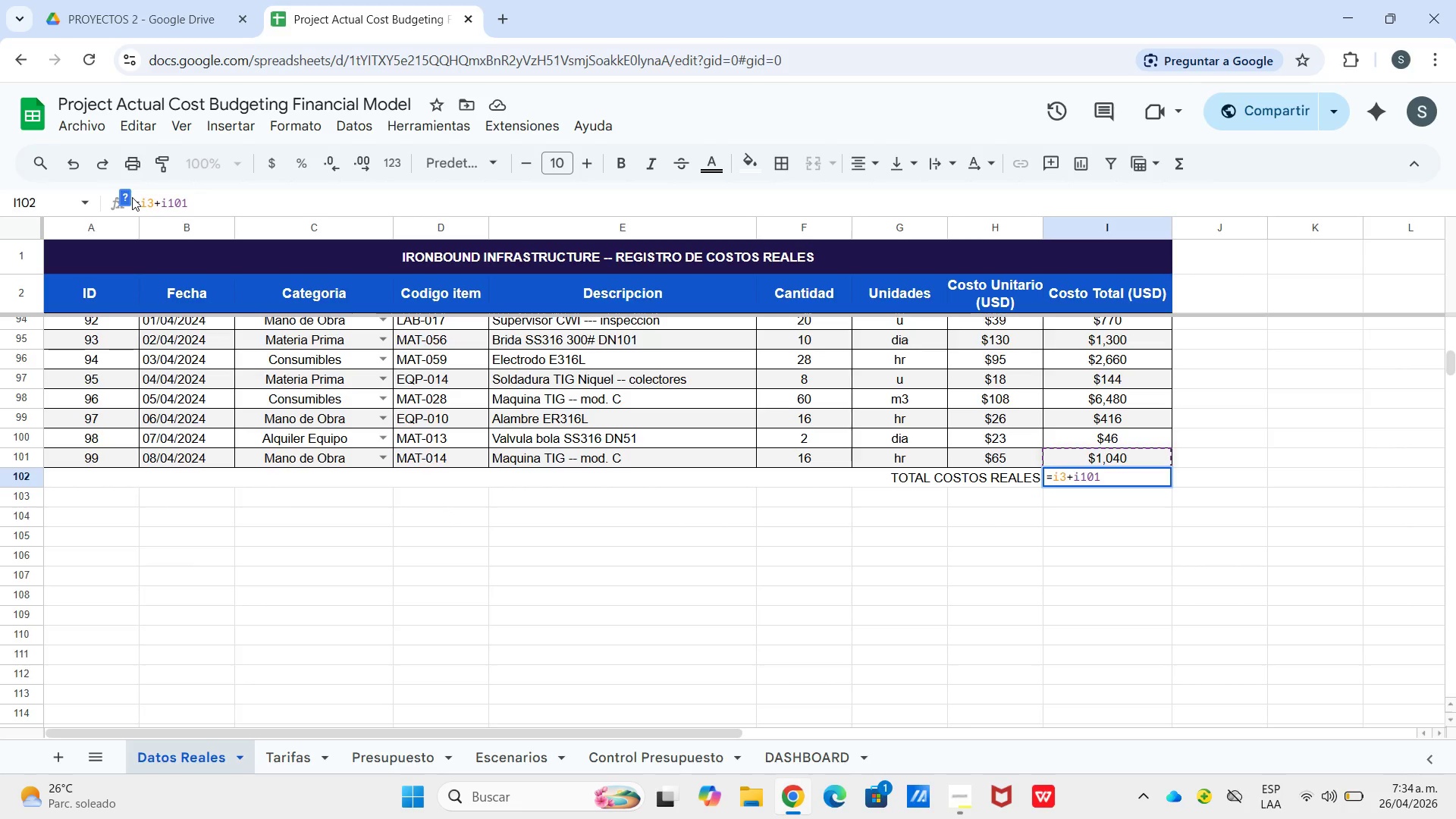 
key(Enter)
 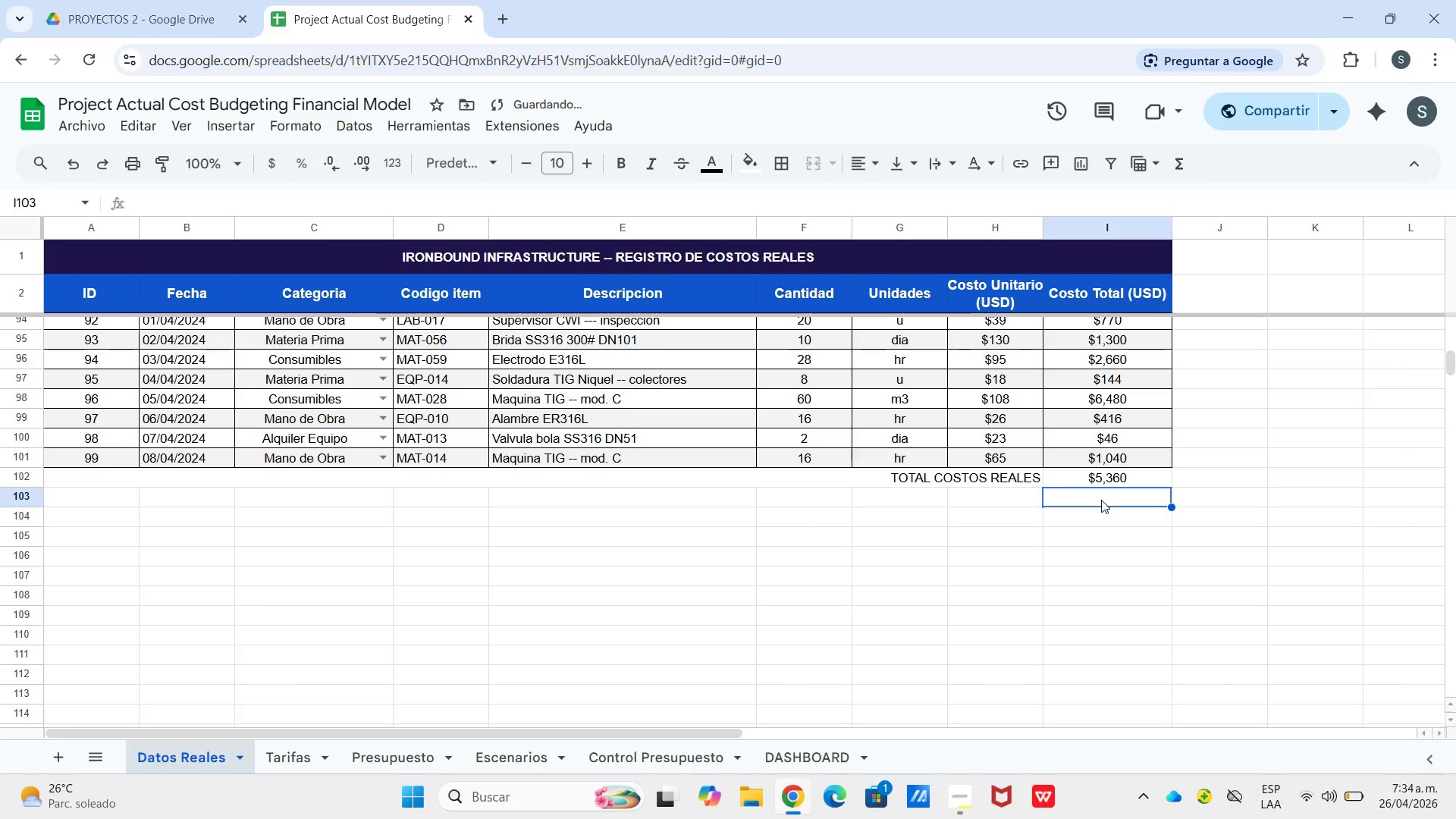 
scroll: coordinate [1100, 500], scroll_direction: up, amount: 2.0
 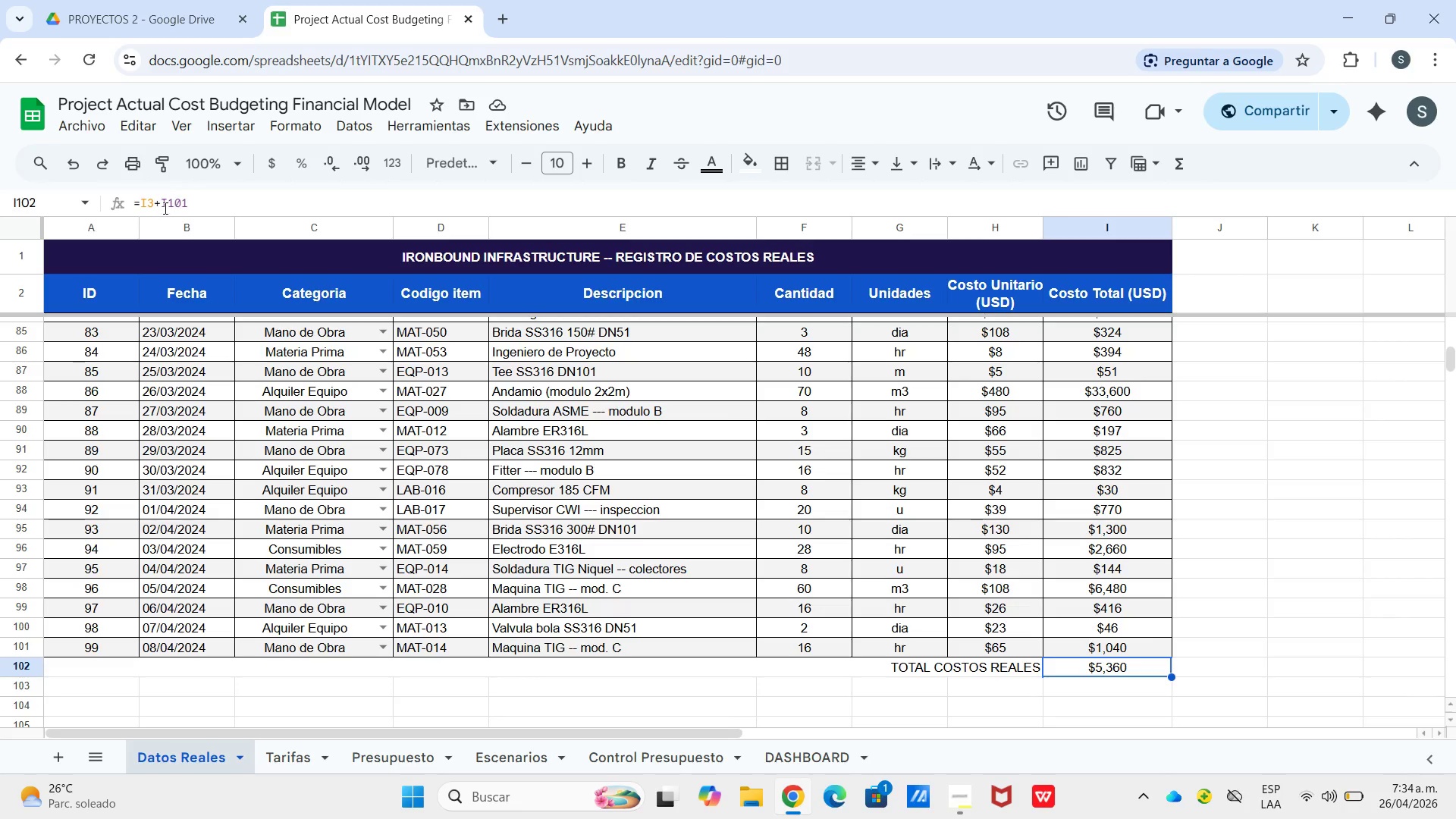 
left_click([159, 208])
 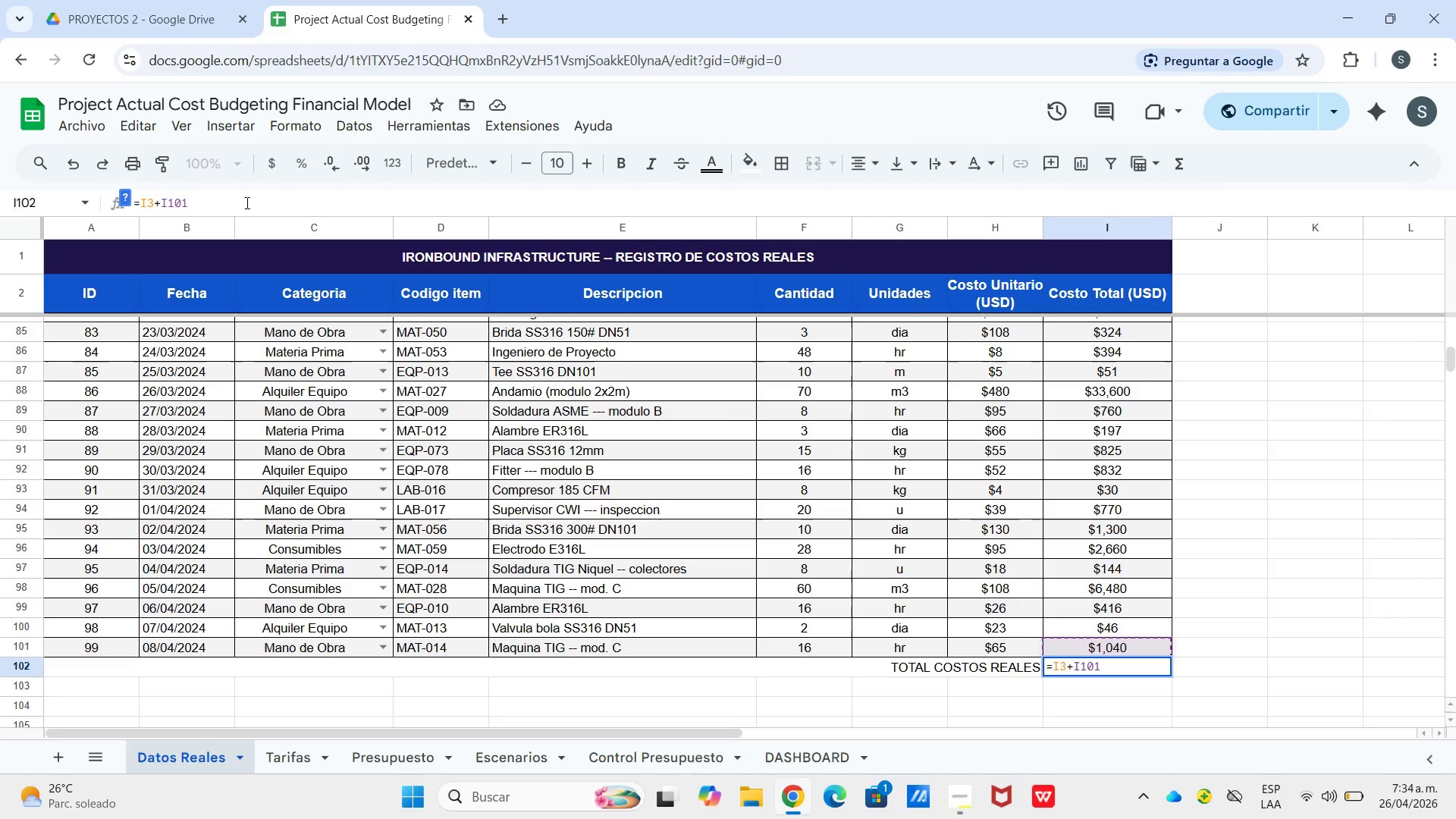 
key(Backspace)
key(Backspace)
key(Backspace)
type(suma)
key(Backspace)
key(Backspace)
key(Backspace)
 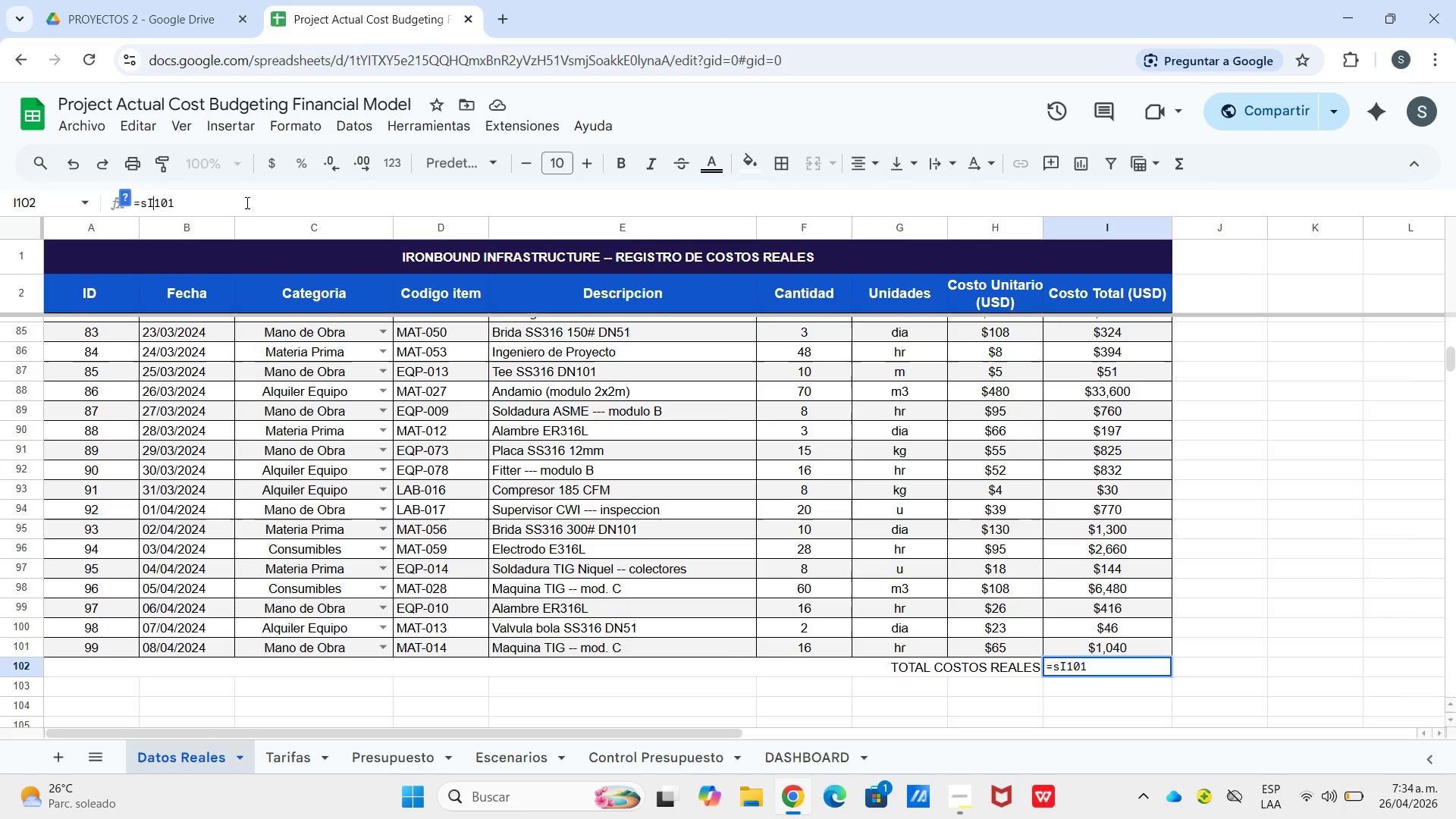 
key(ArrowRight)
 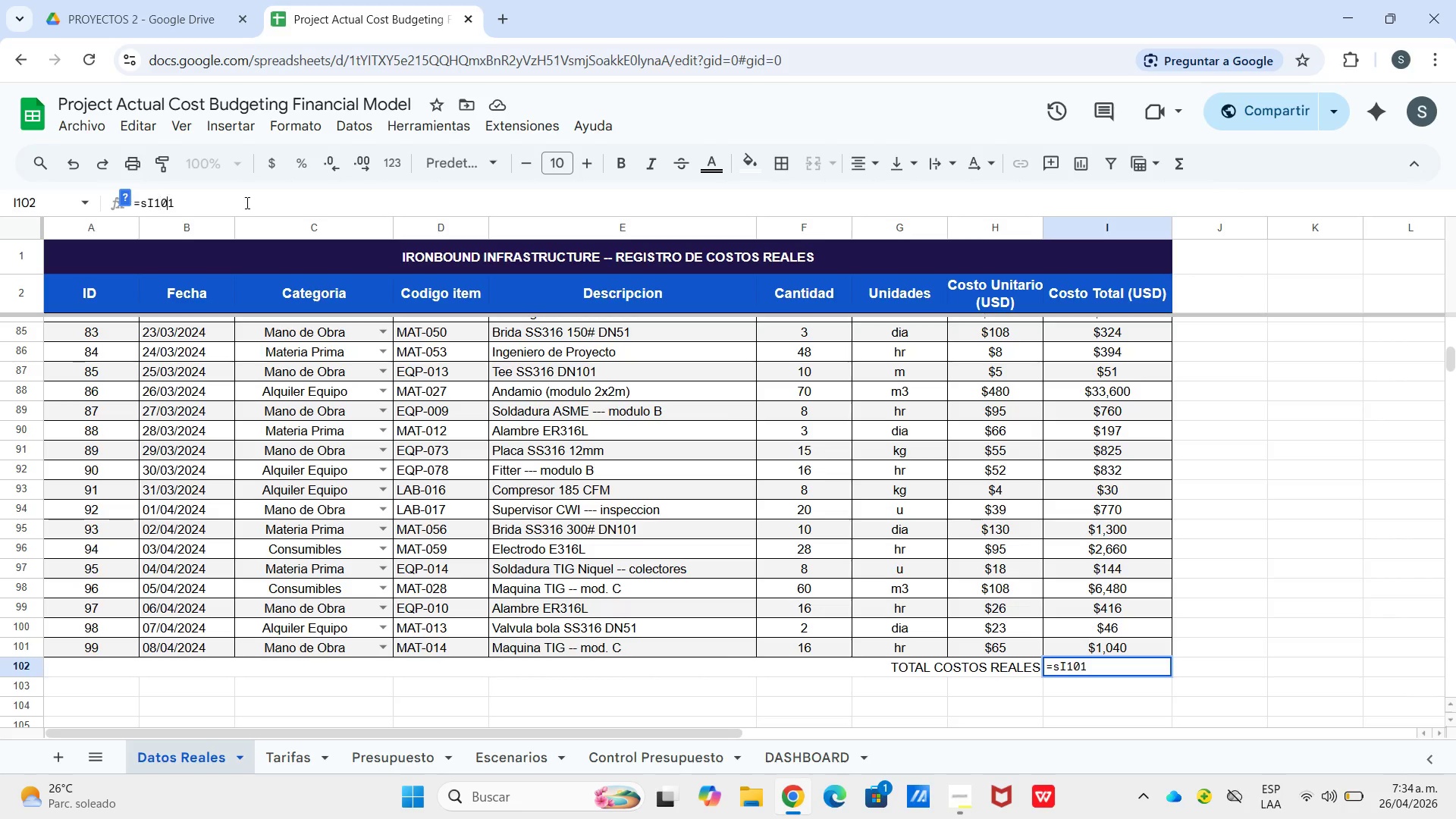 
key(ArrowRight)
 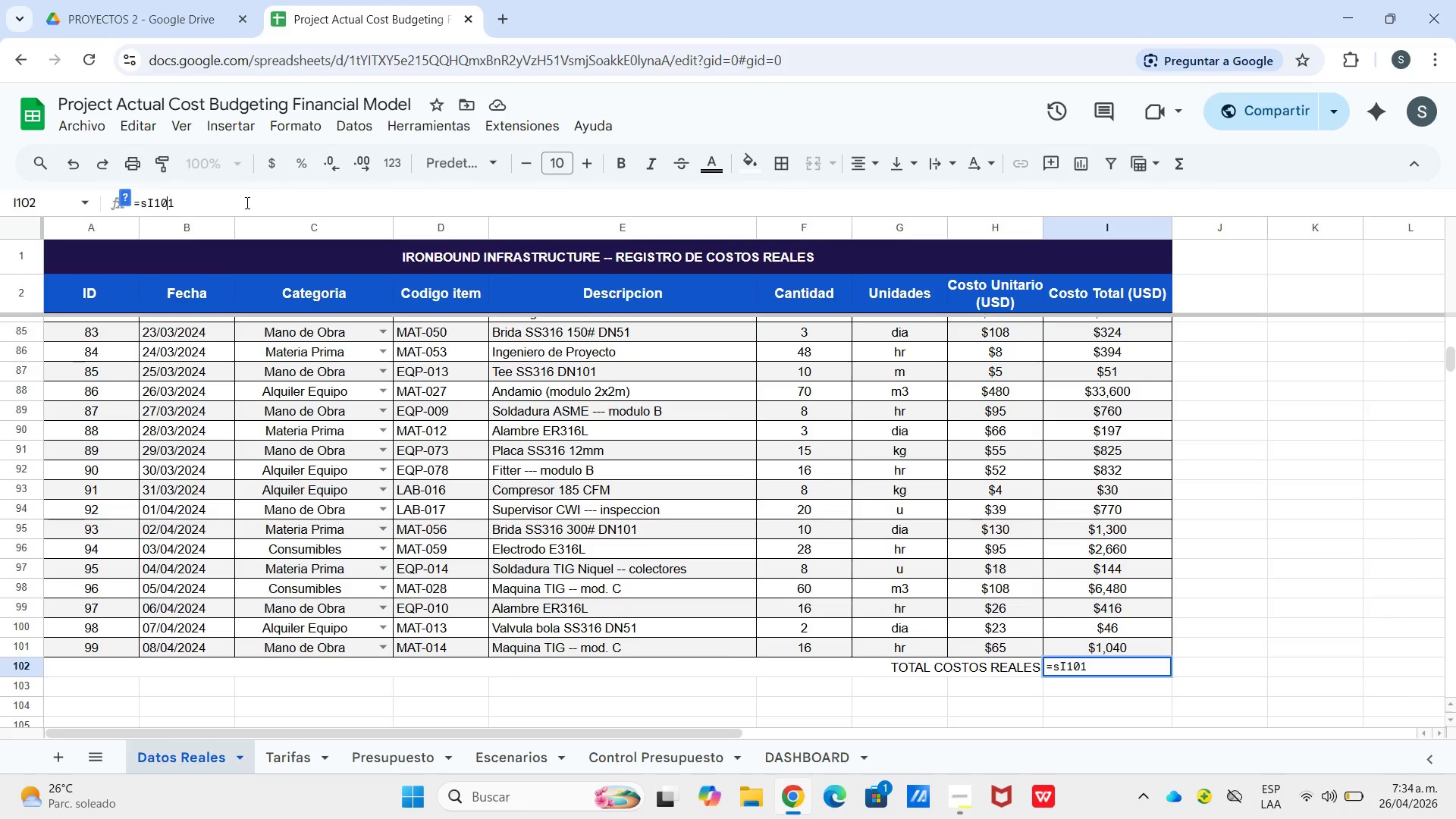 
hold_key(key=ArrowRight, duration=0.7)
 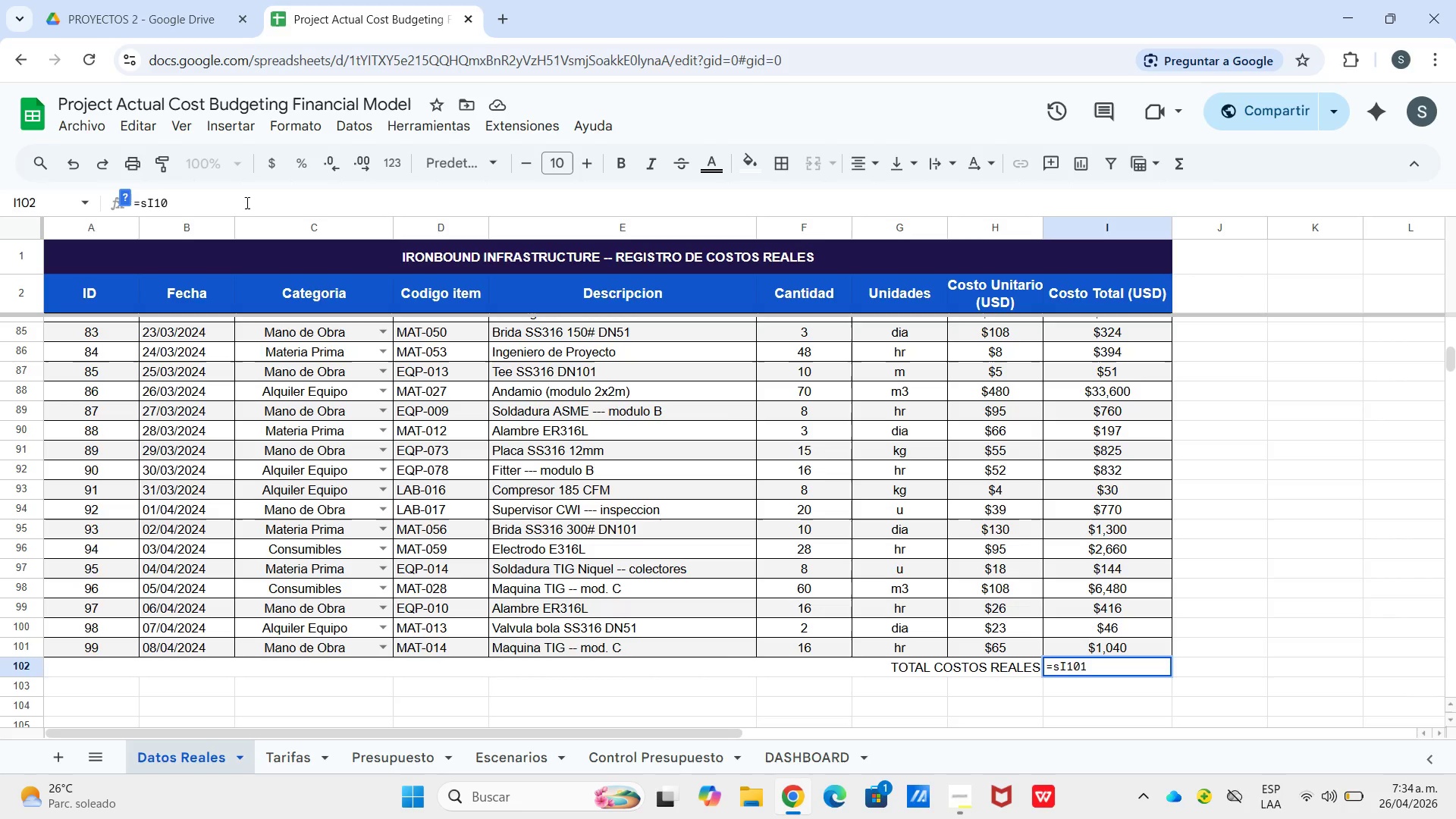 
key(Backspace)
key(Backspace)
key(Backspace)
key(Backspace)
key(Backspace)
type(Suam)
key(Backspace)
key(Backspace)
type(ma)
key(Tab)
type(i3>i101()
 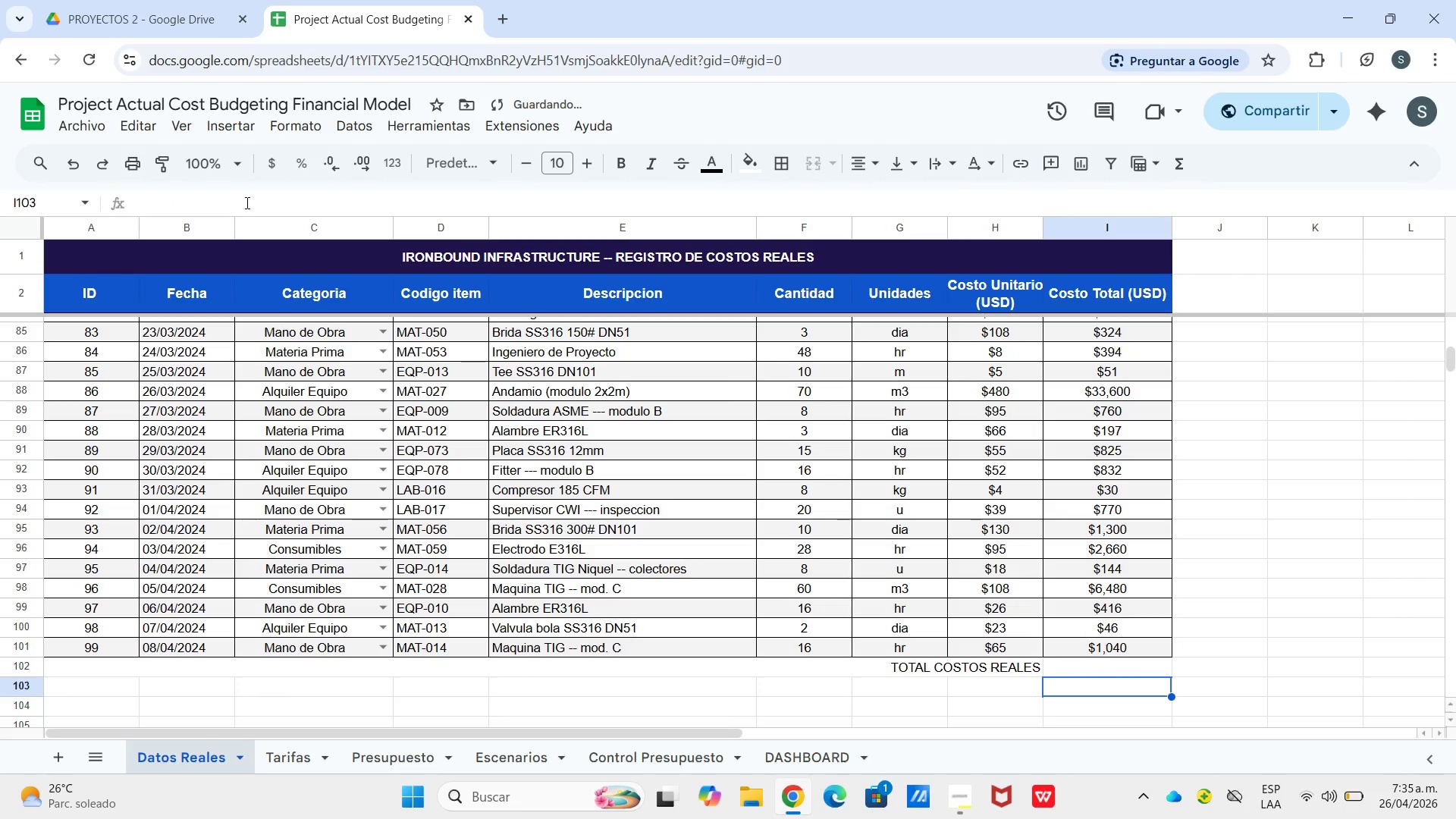 
key(Enter)
 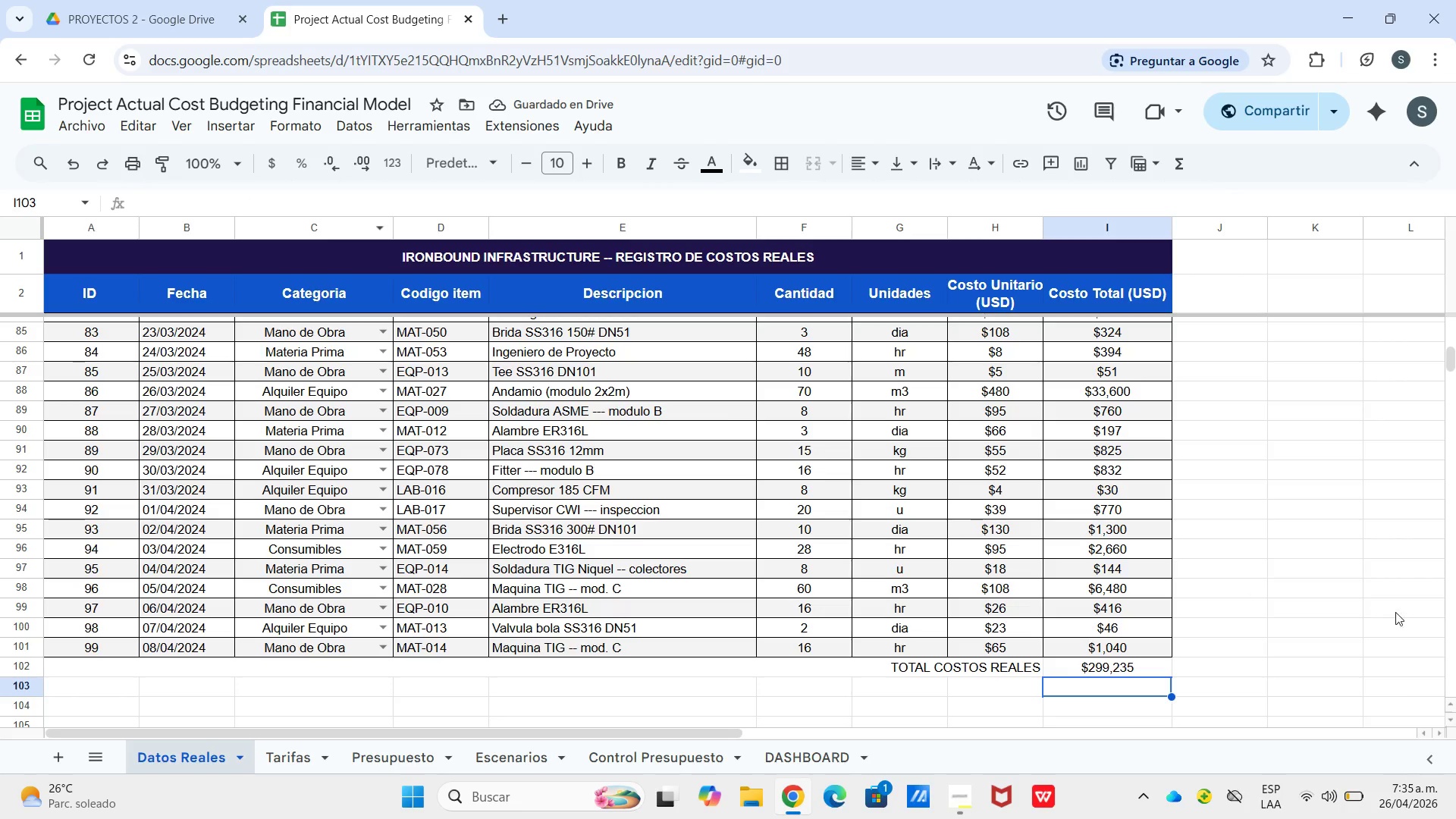 
wait(5.81)
 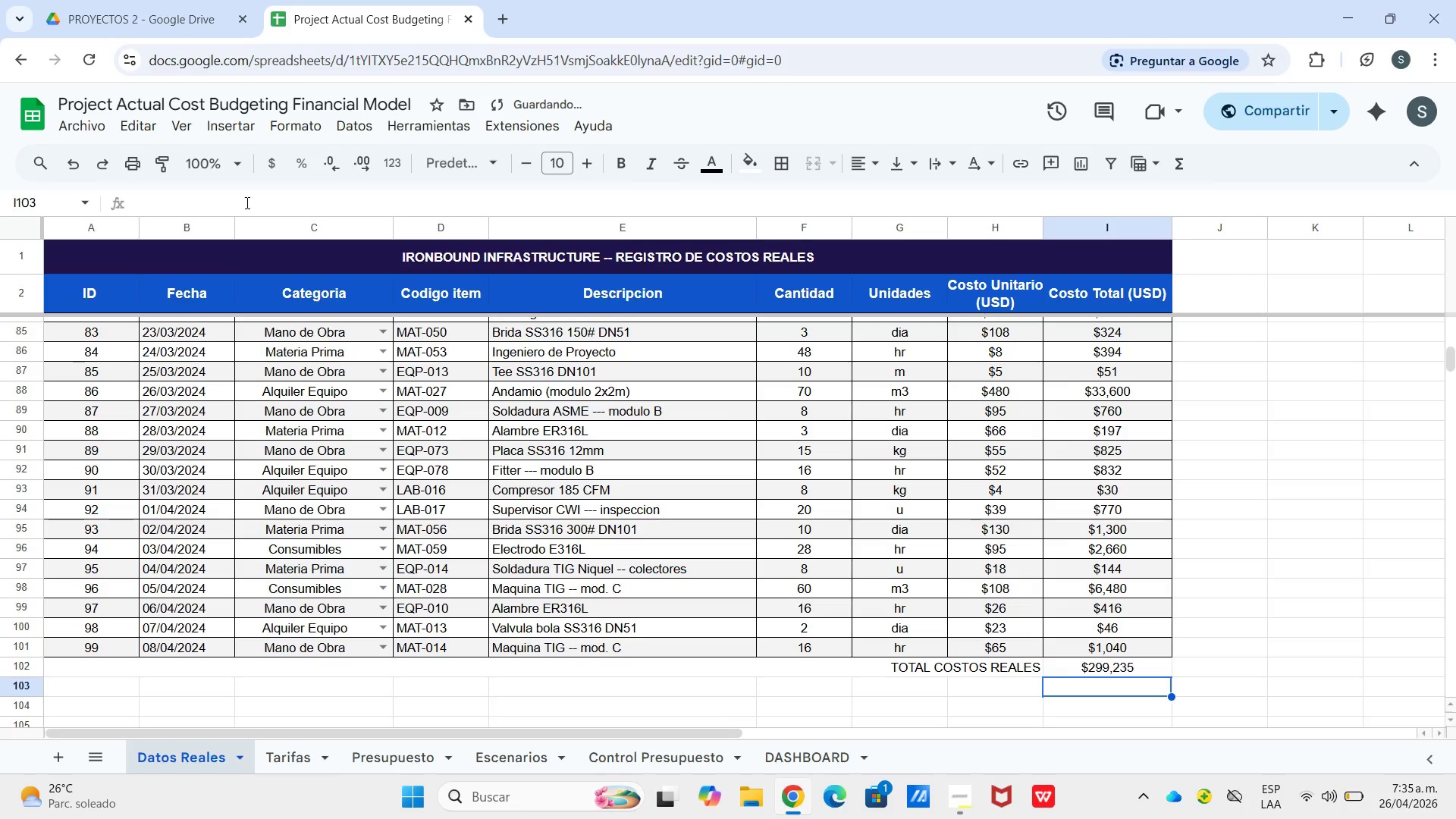 
left_click_drag(start_coordinate=[1011, 664], to_coordinate=[1061, 670])
 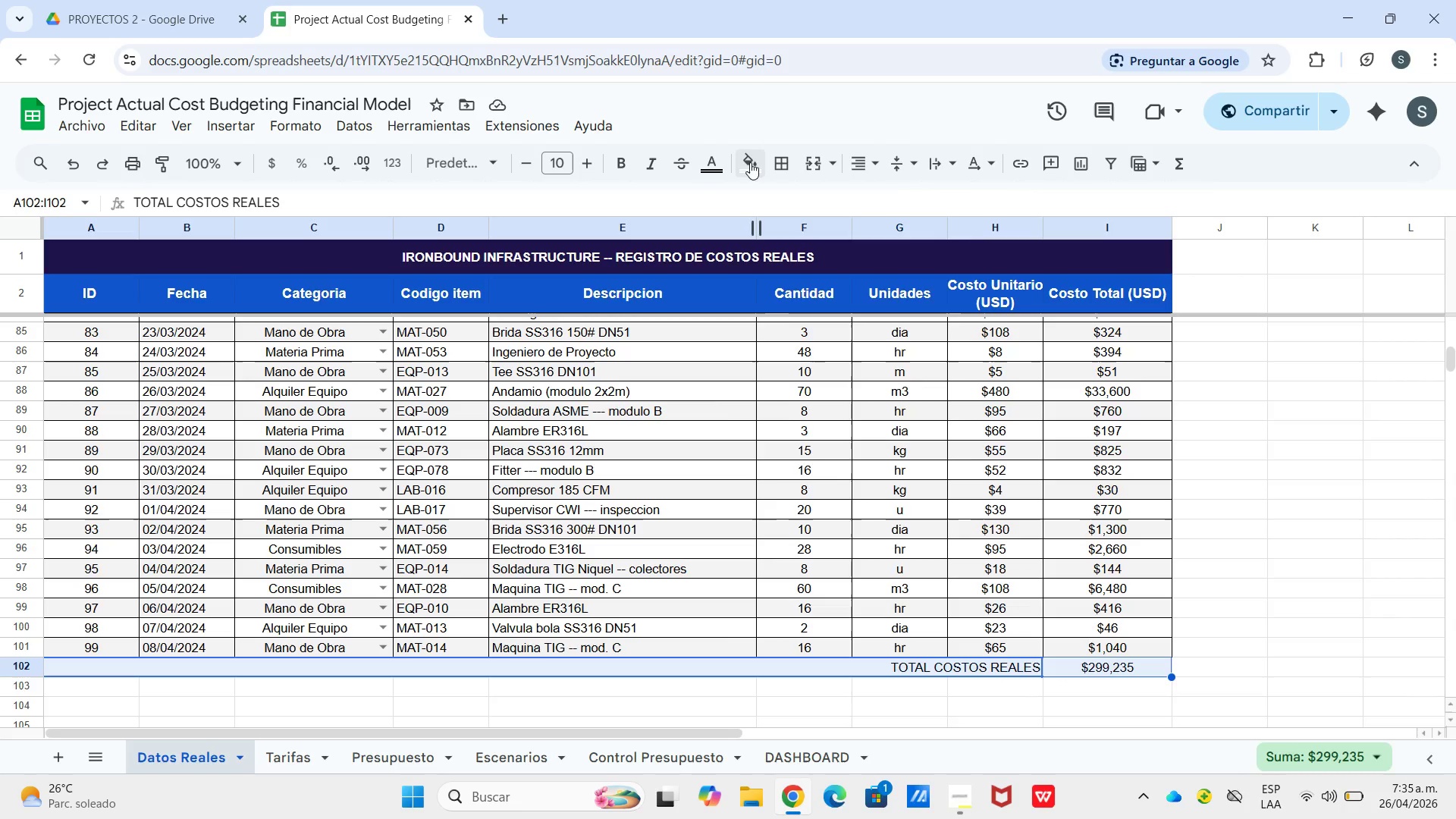 
left_click([749, 162])
 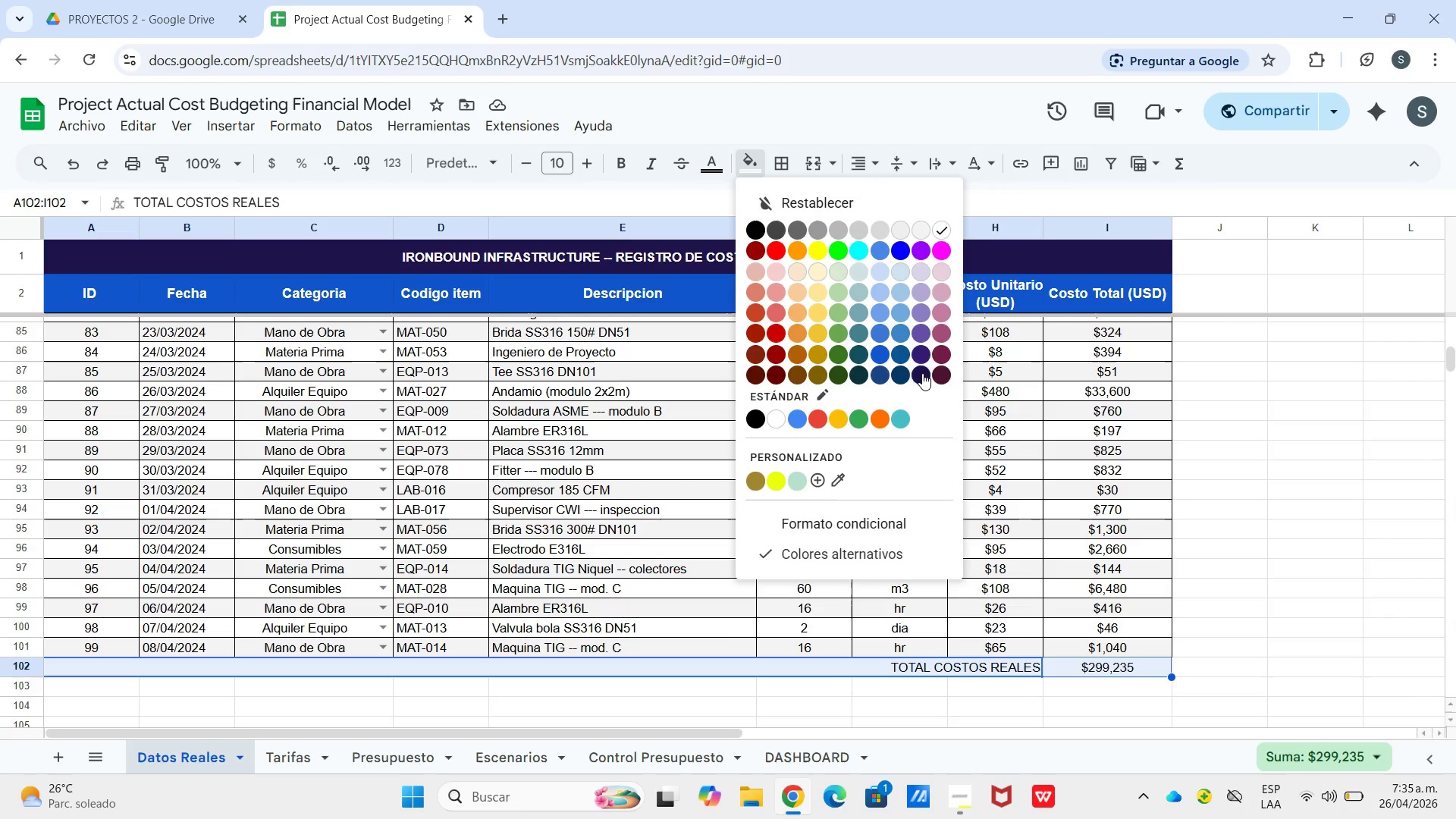 
left_click([918, 374])
 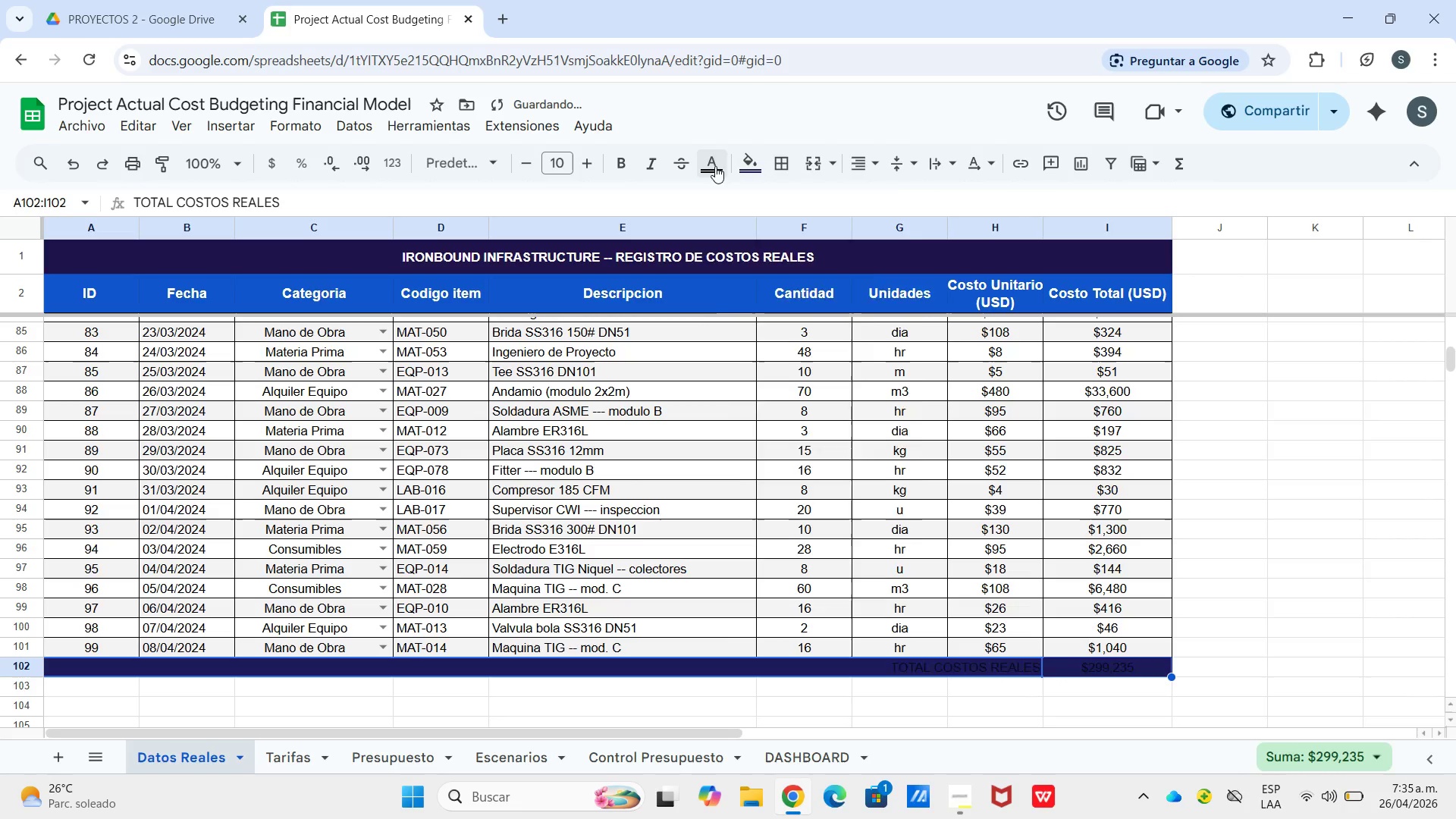 
left_click_drag(start_coordinate=[713, 165], to_coordinate=[755, 166])
 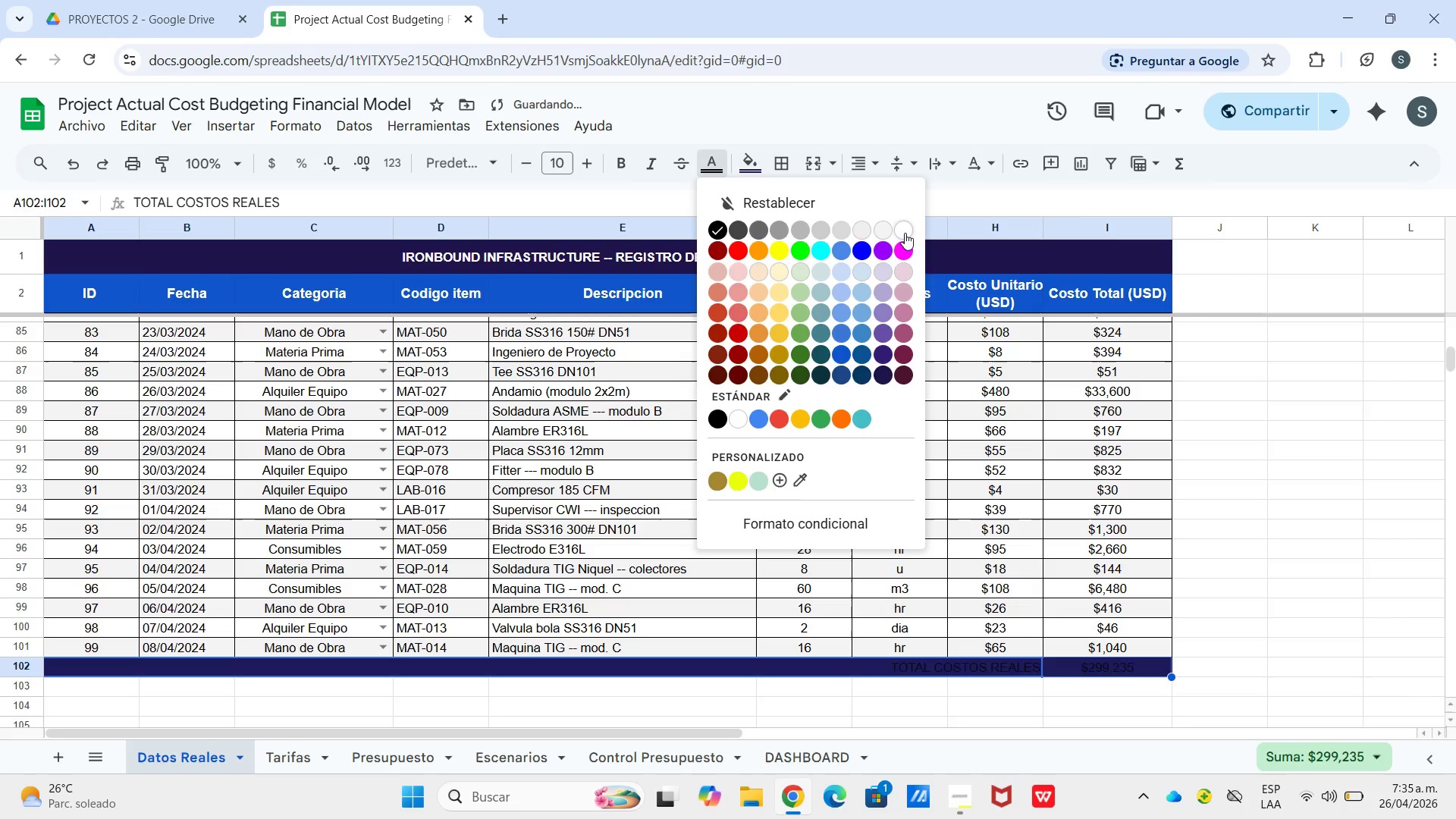 
left_click([905, 233])
 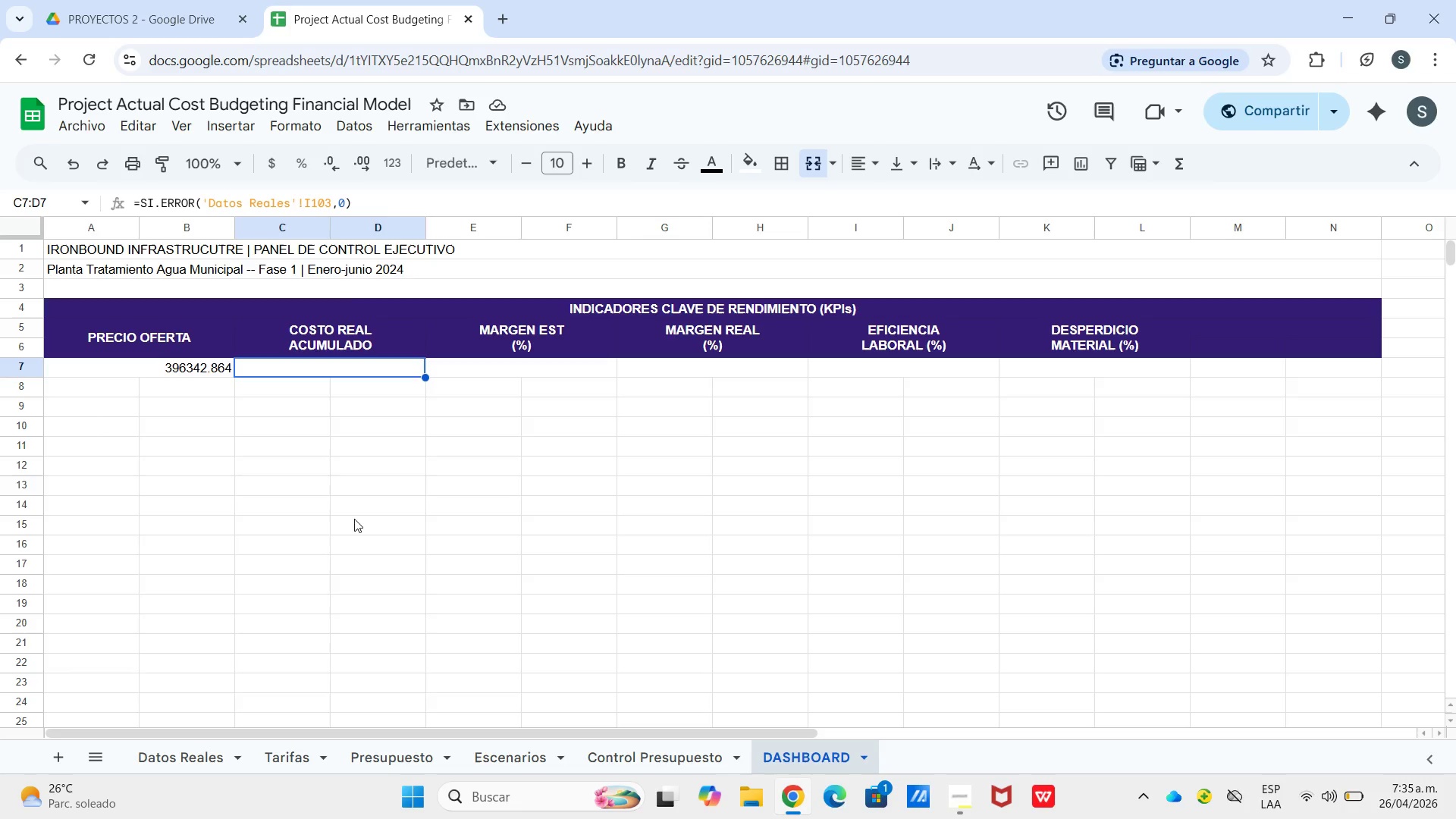 
wait(26.88)
 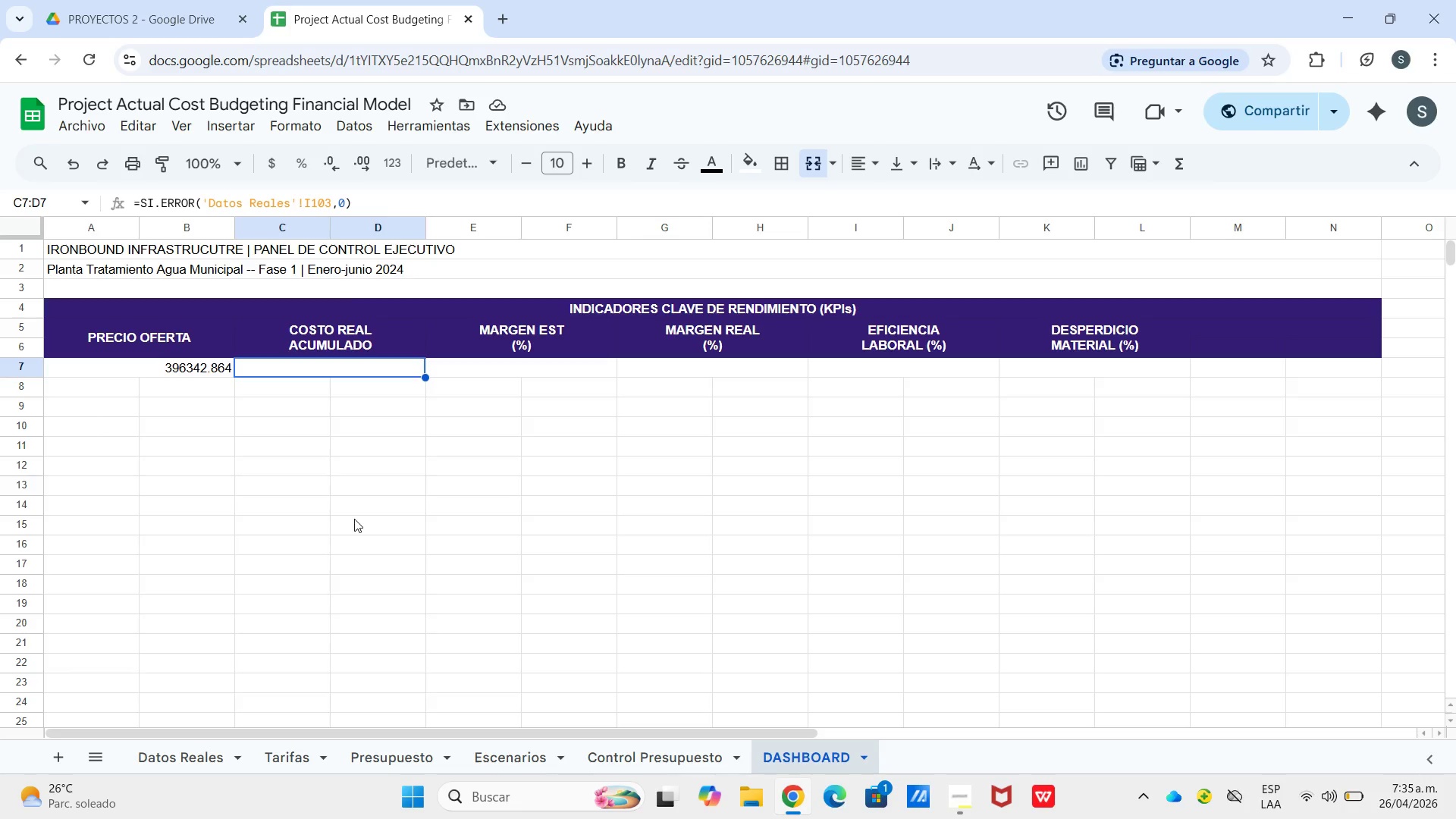 
type()si.err)
key(Tab)
type(Datos Reales!i103,0()
 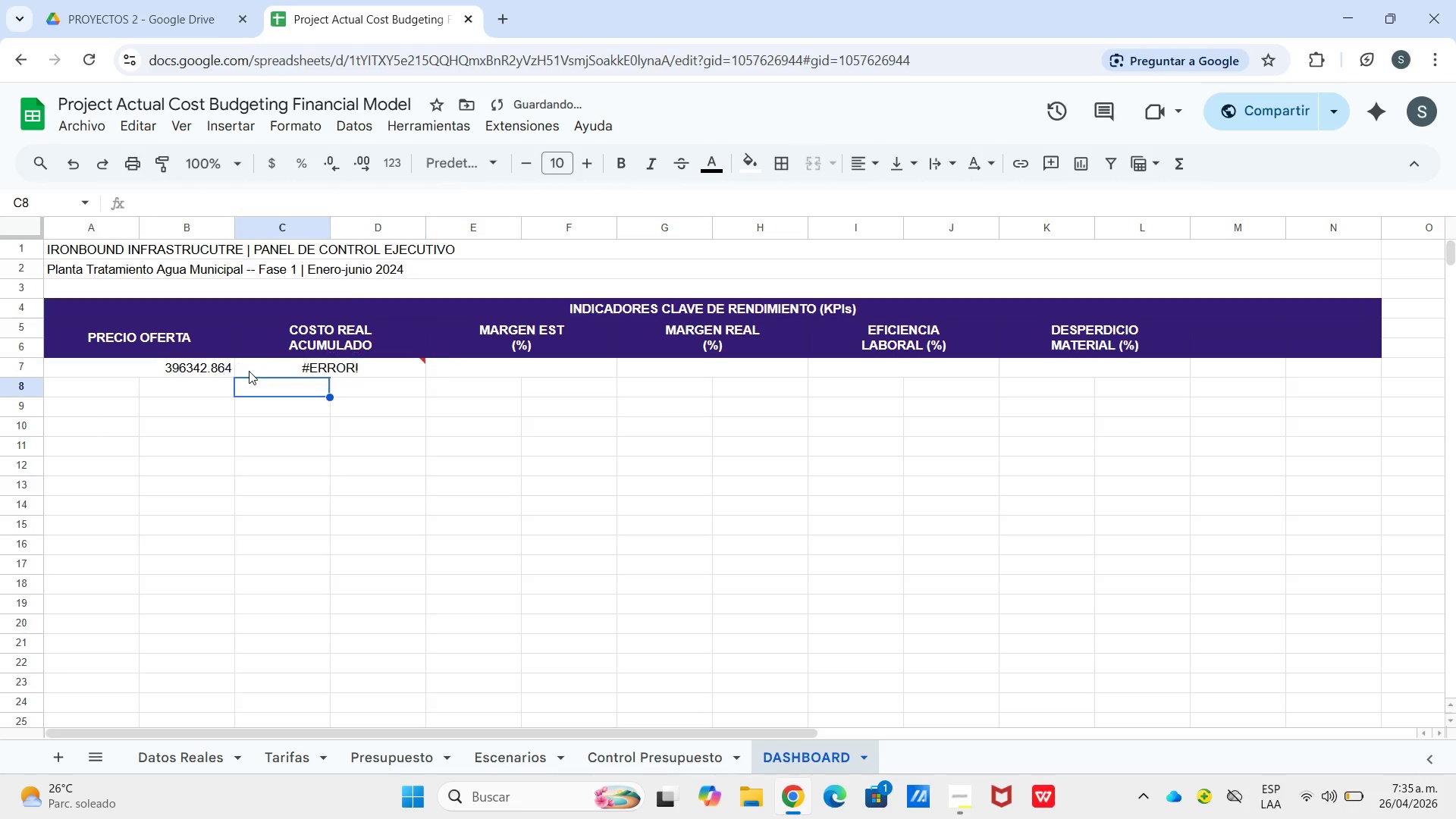 
key(Enter)
 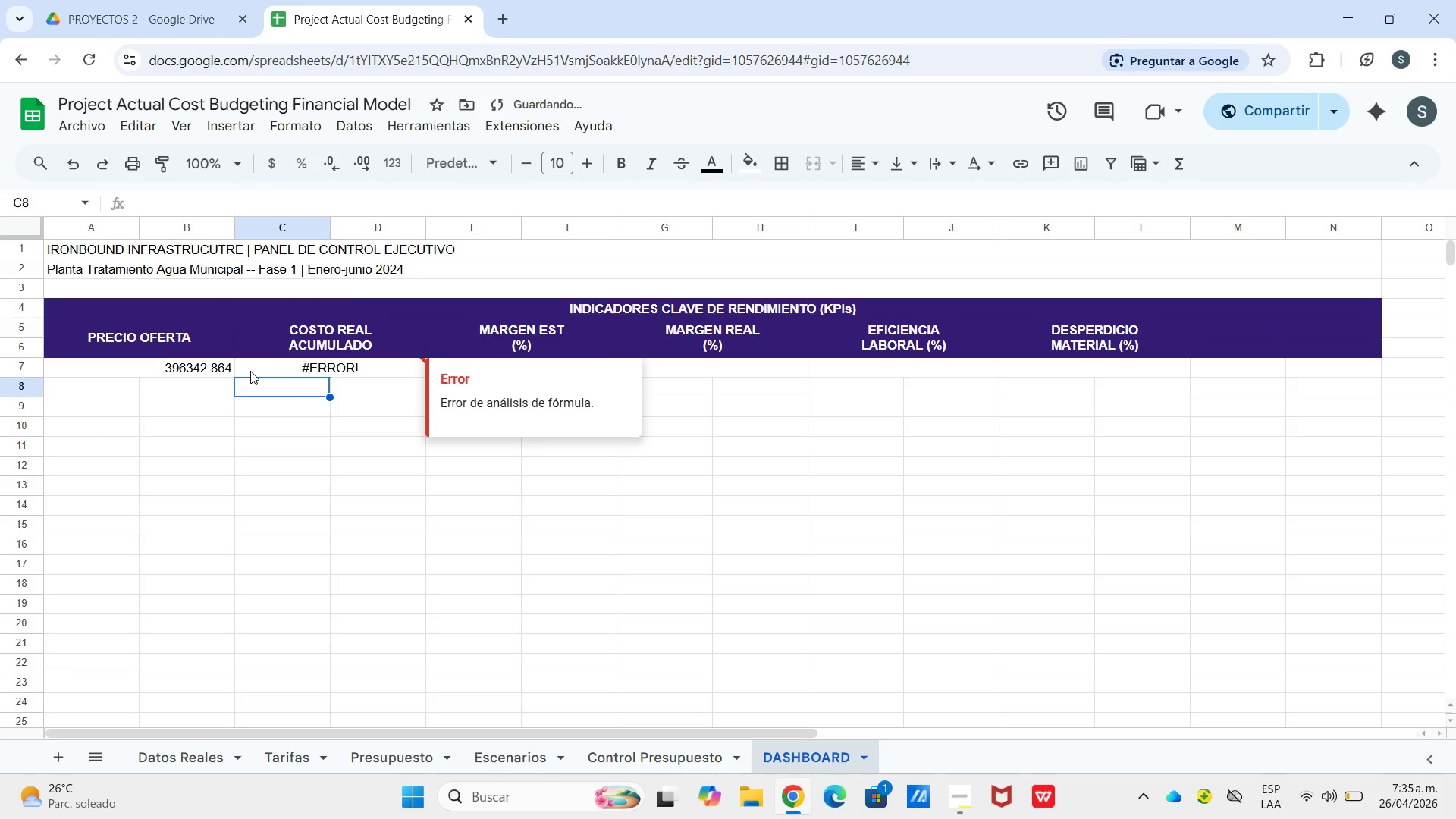 
left_click([250, 371])
 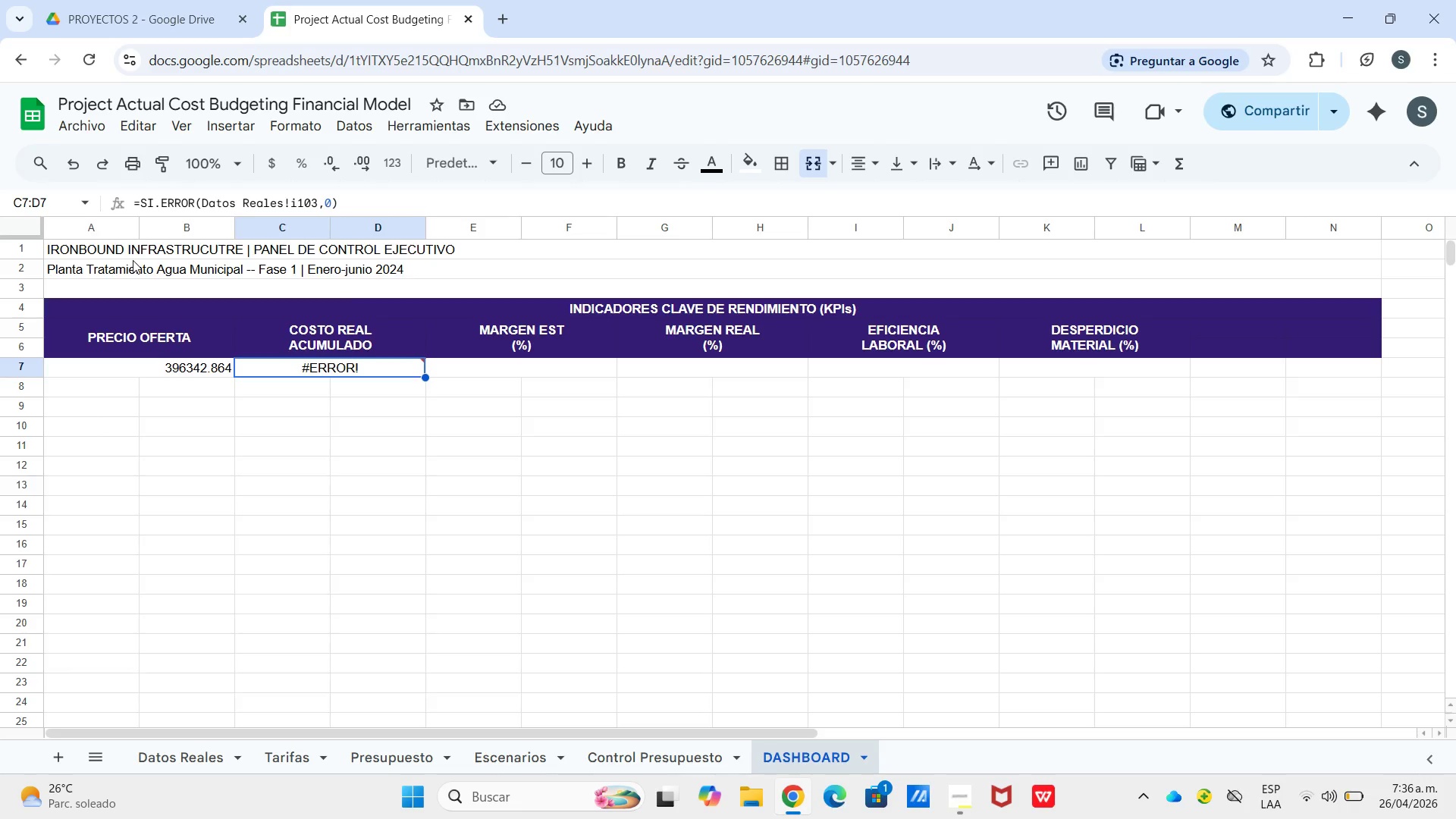 
wait(14.44)
 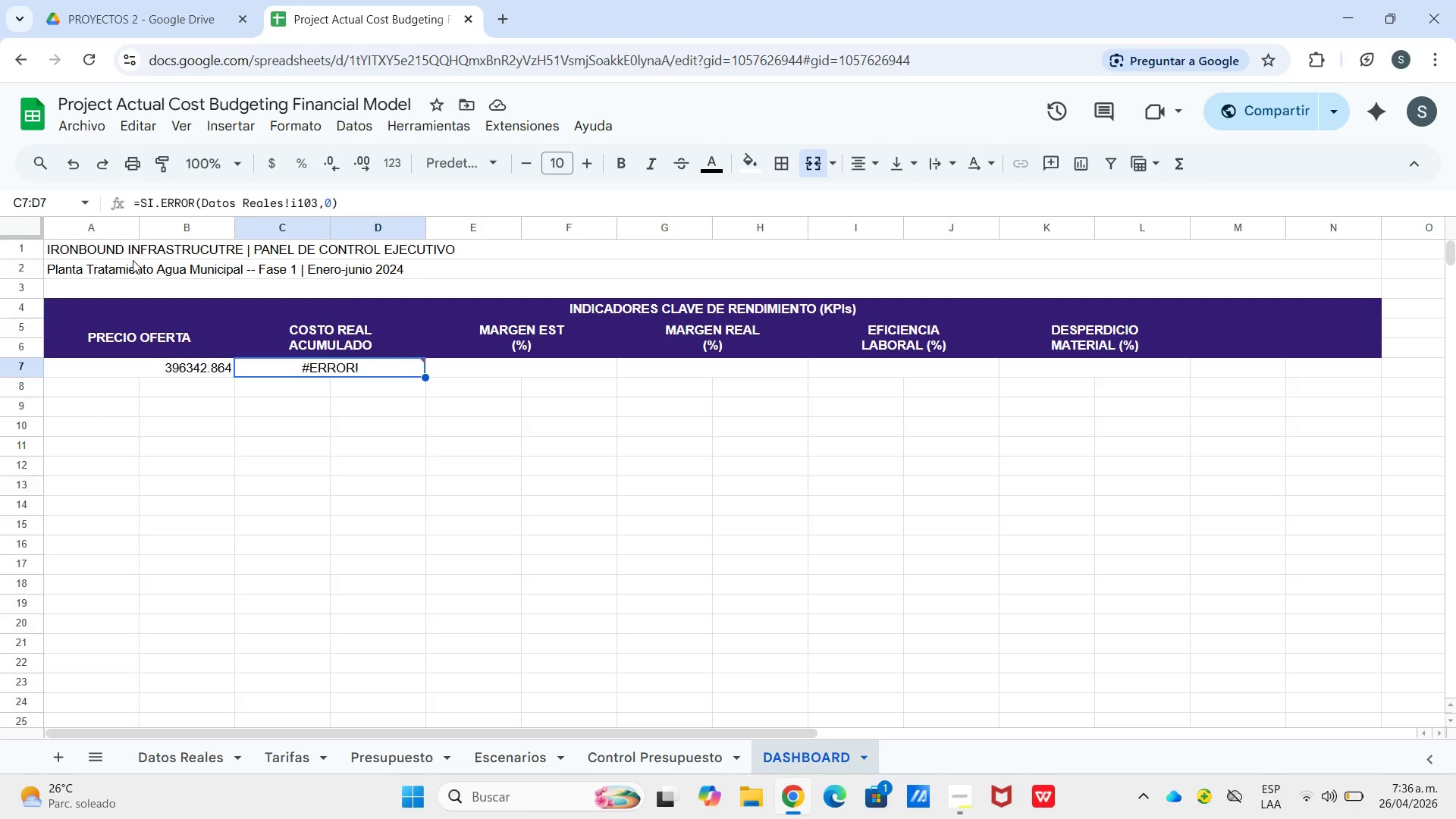 
left_click([356, 368])
 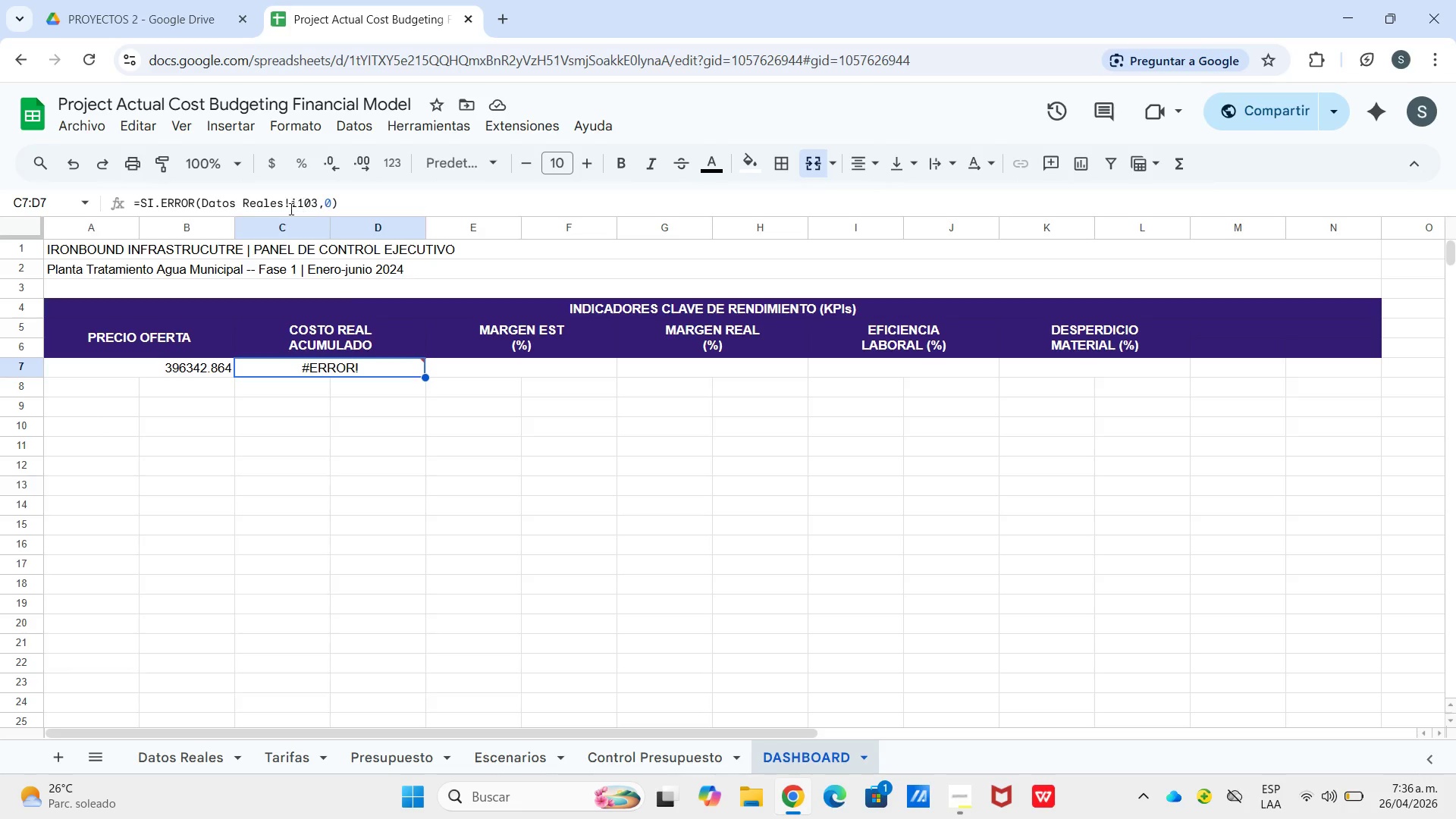 
left_click_drag(start_coordinate=[284, 204], to_coordinate=[288, 204])
 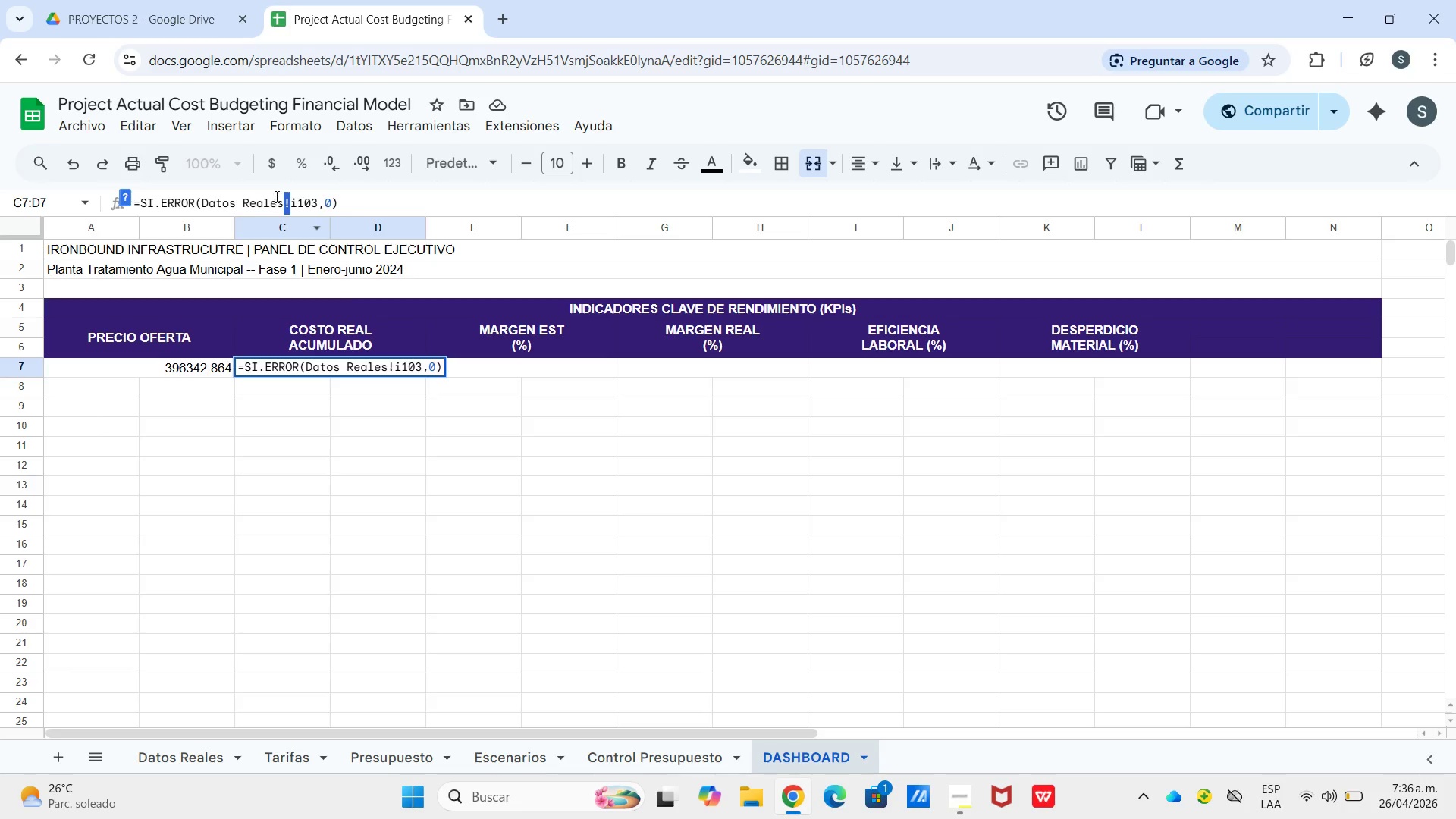 
left_click([284, 203])
 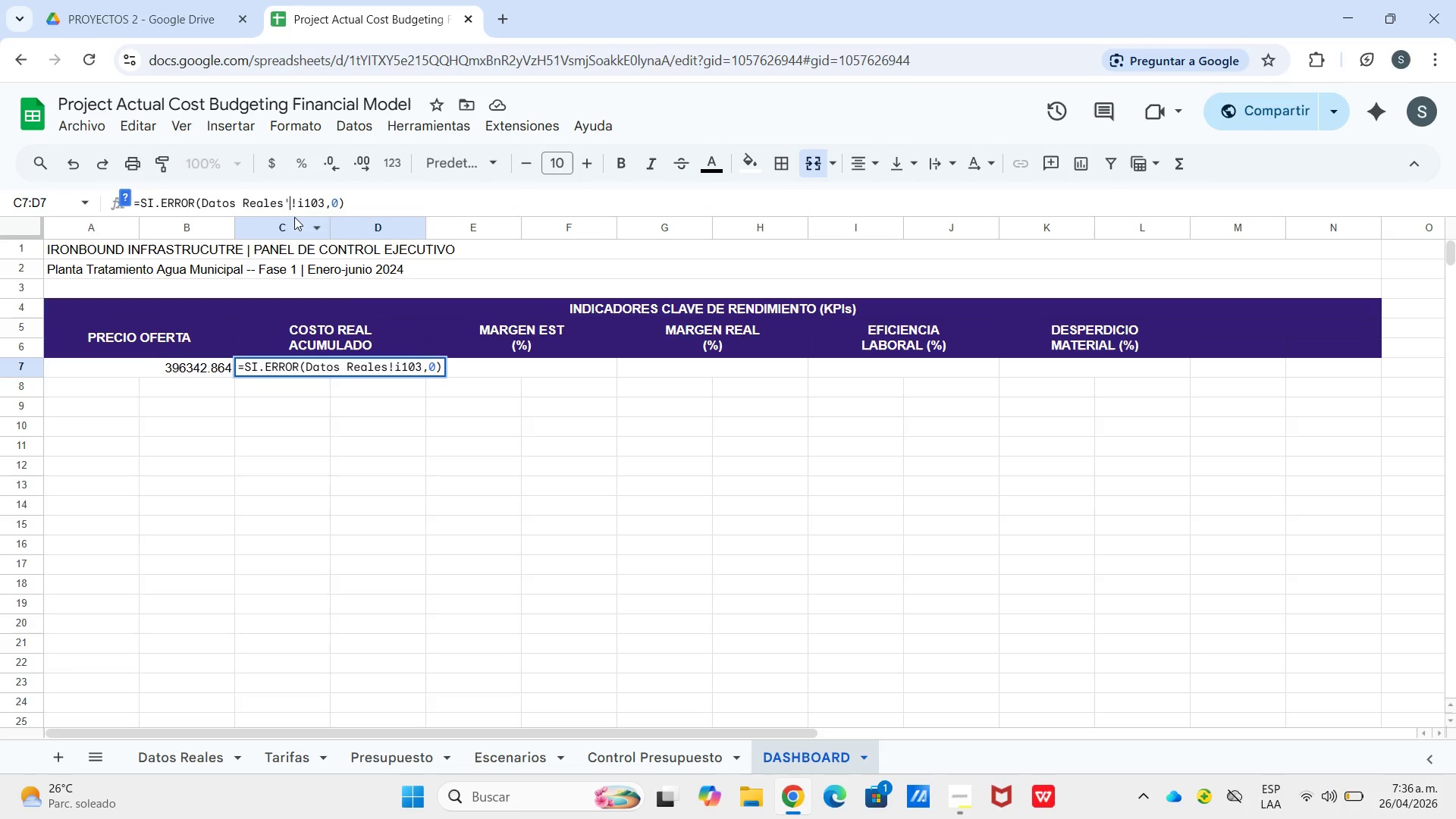 
key(BracketLeft)
 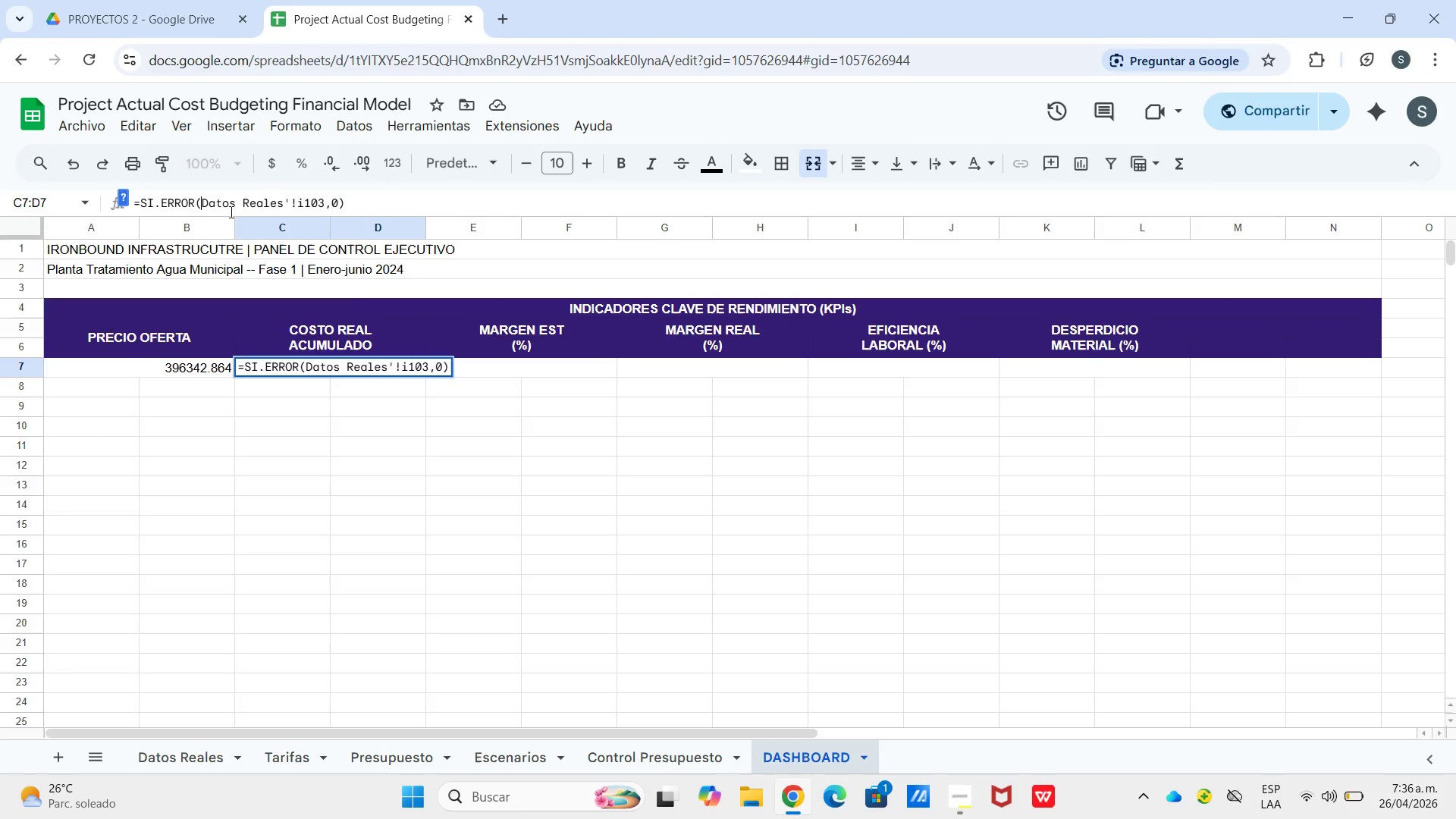 
key(BracketLeft)
 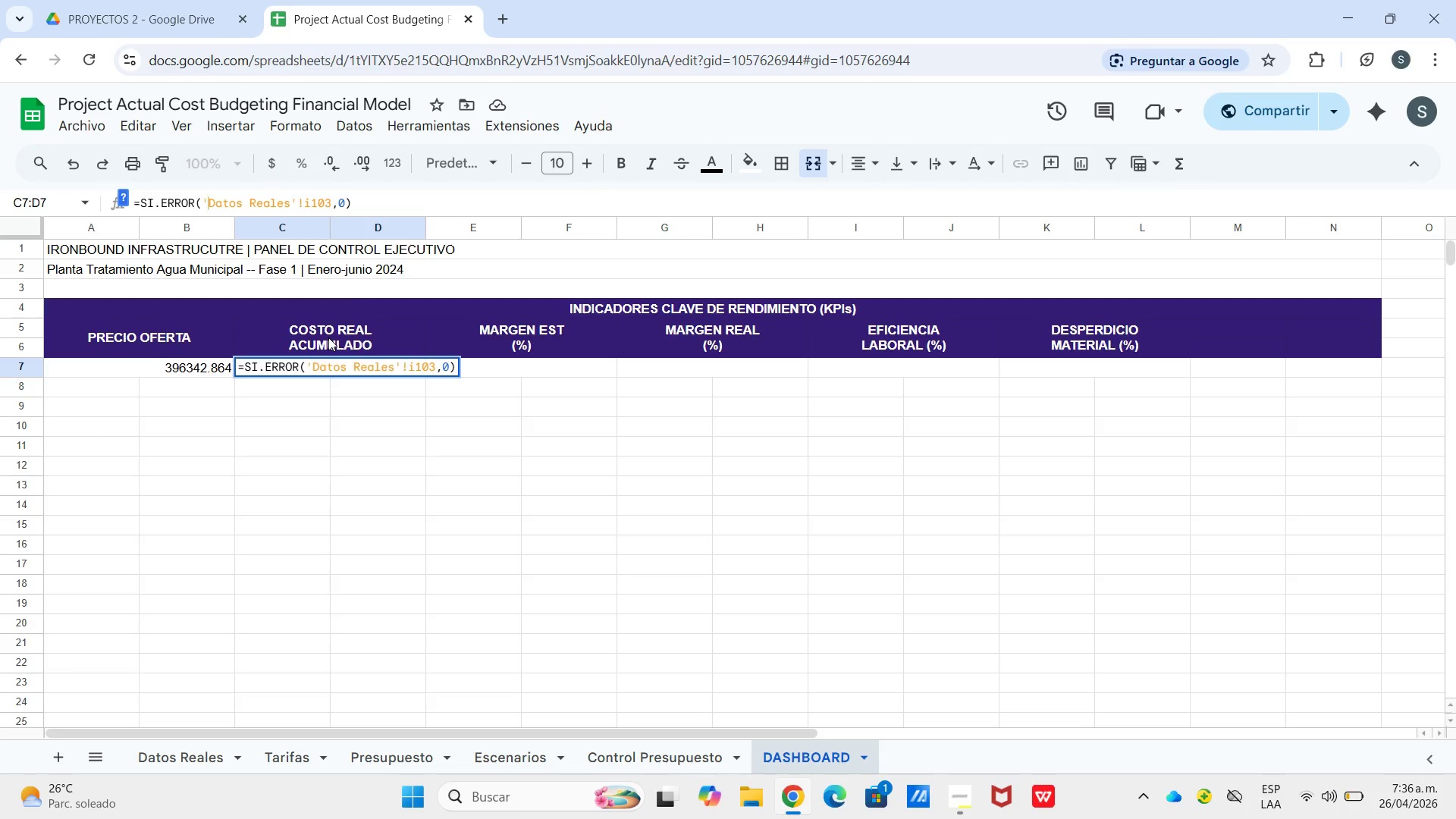 
key(Enter)
 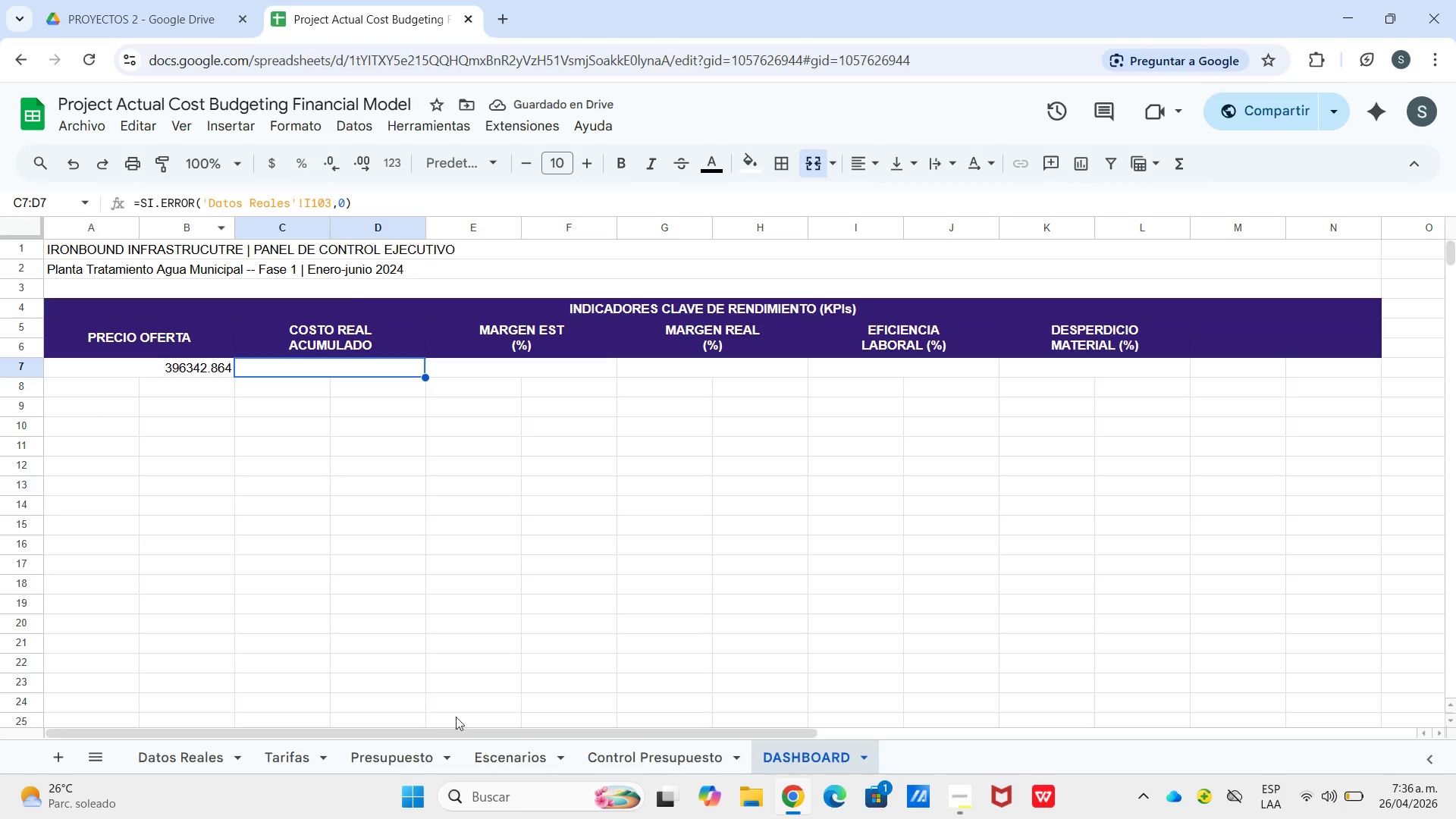 
left_click([214, 760])
 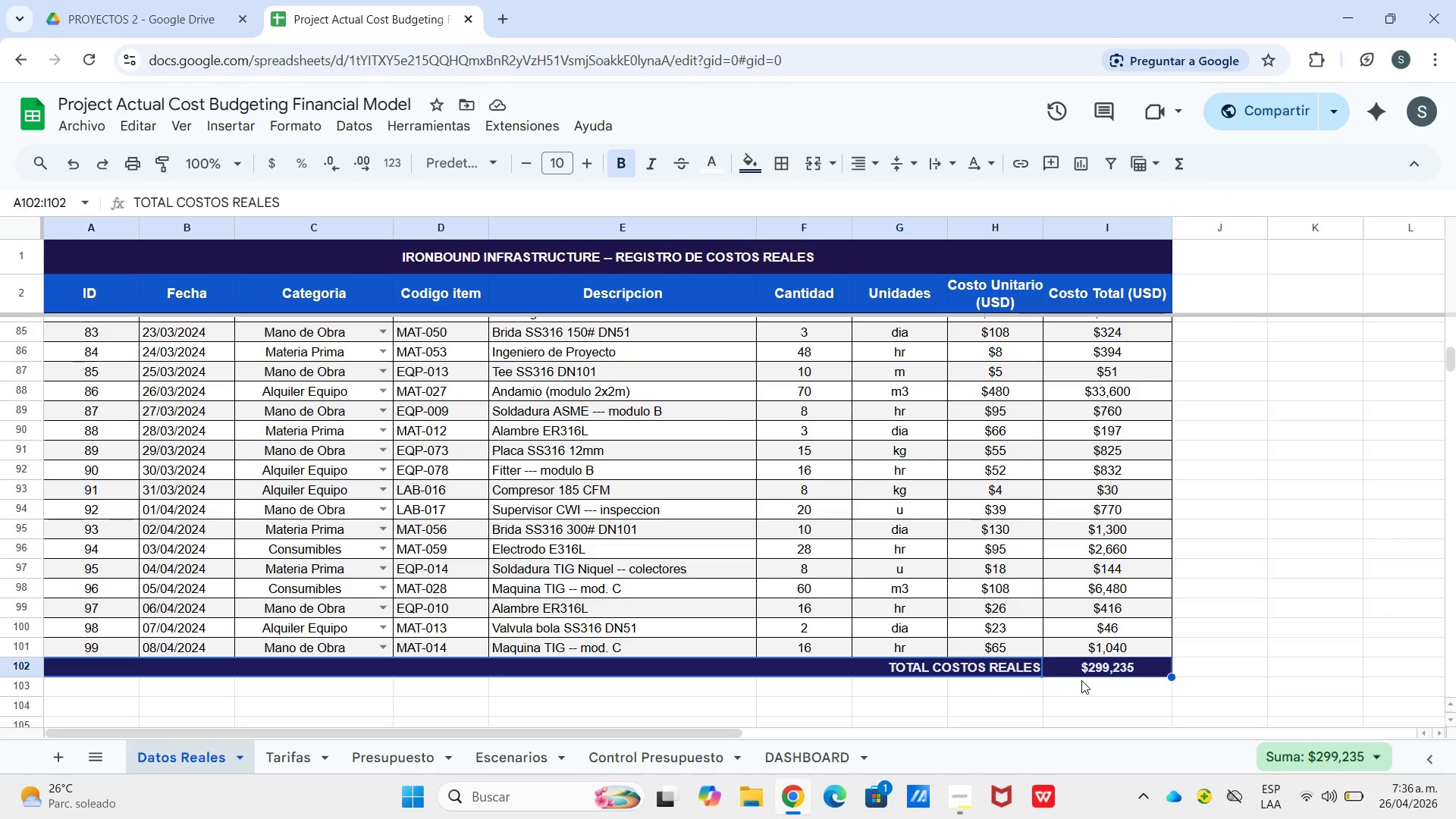 
left_click_drag(start_coordinate=[1090, 690], to_coordinate=[1090, 694])
 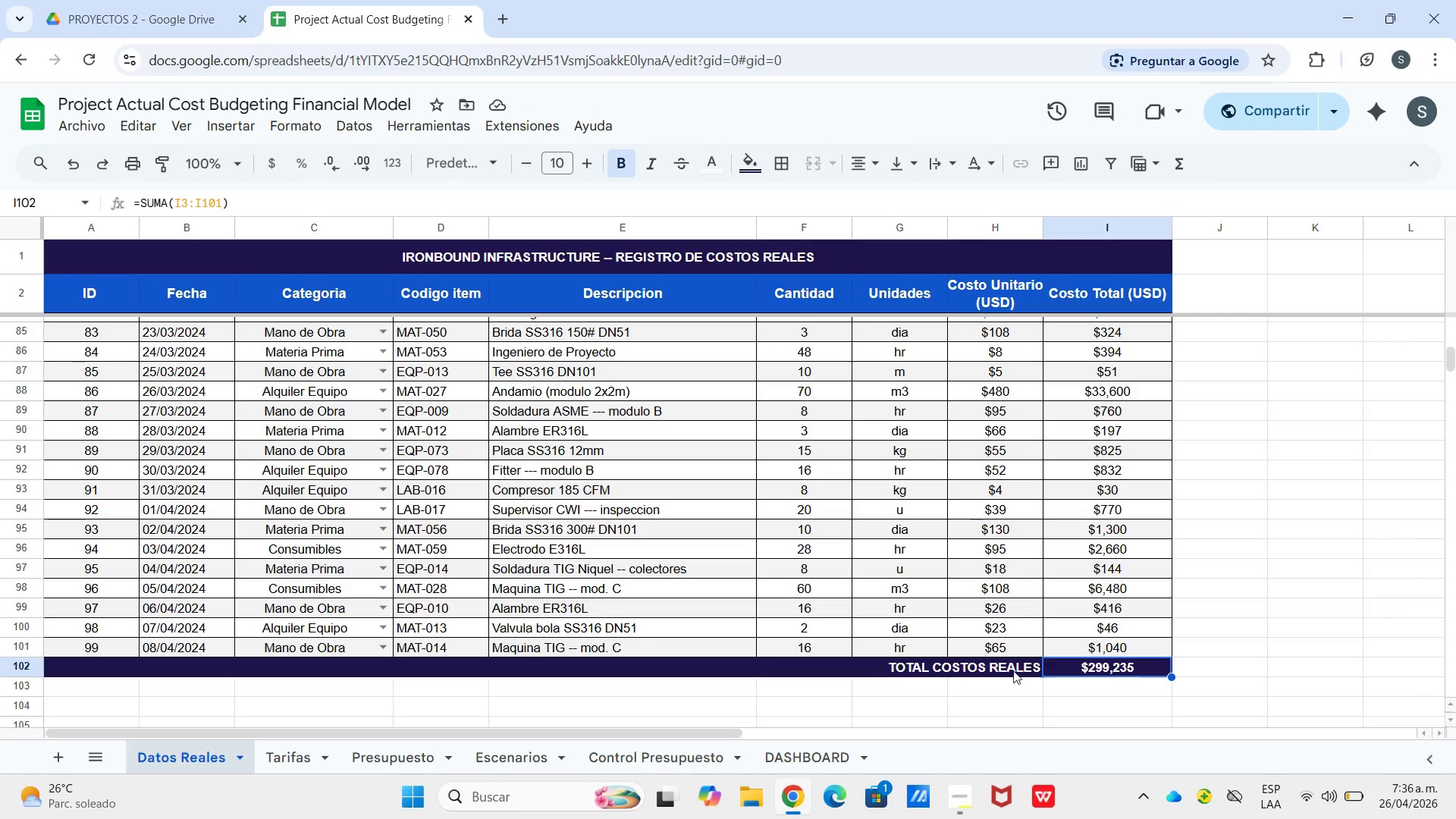 
left_click_drag(start_coordinate=[999, 669], to_coordinate=[1075, 673])
 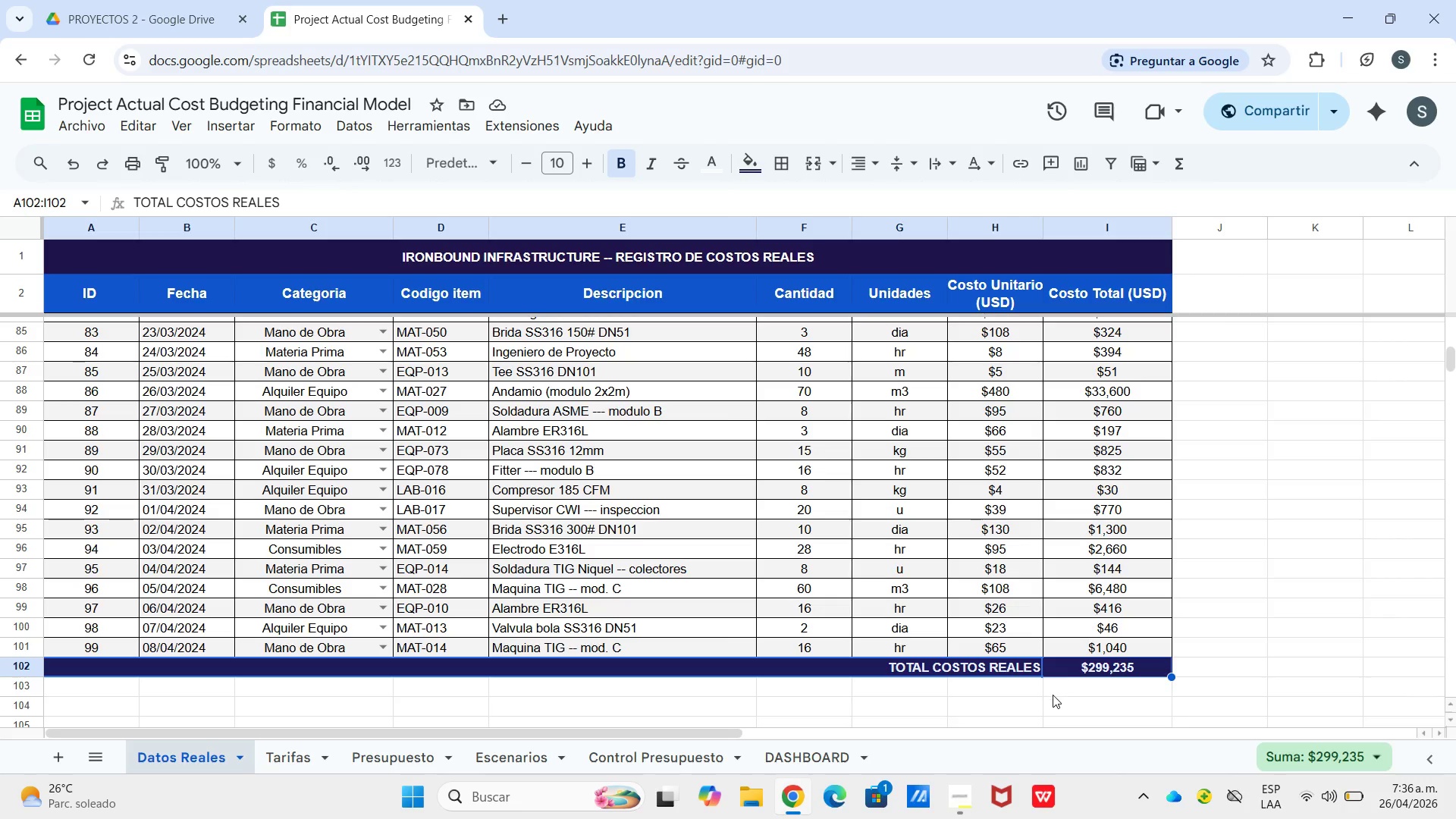 
left_click([1053, 698])
 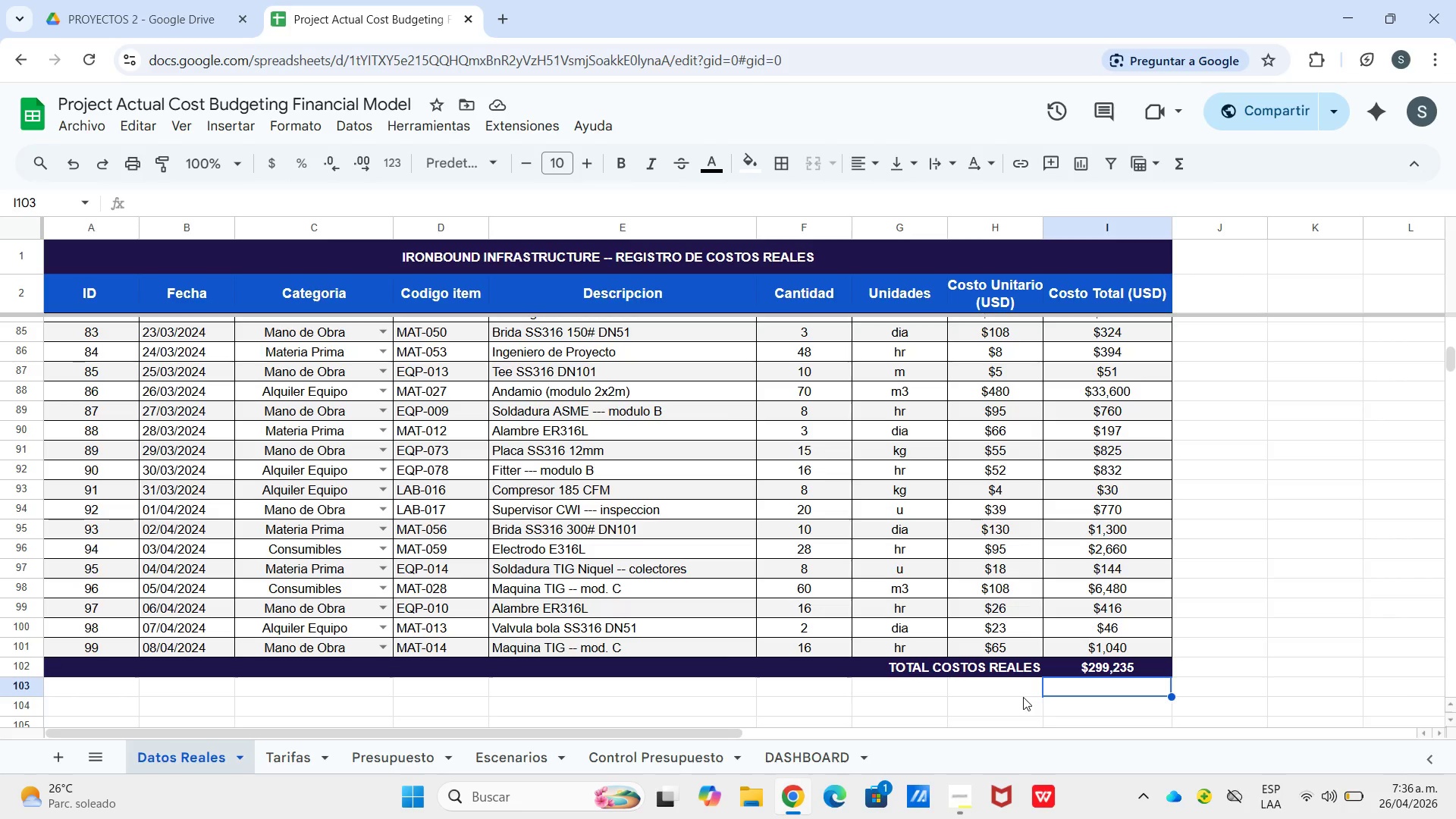 
wait(11.7)
 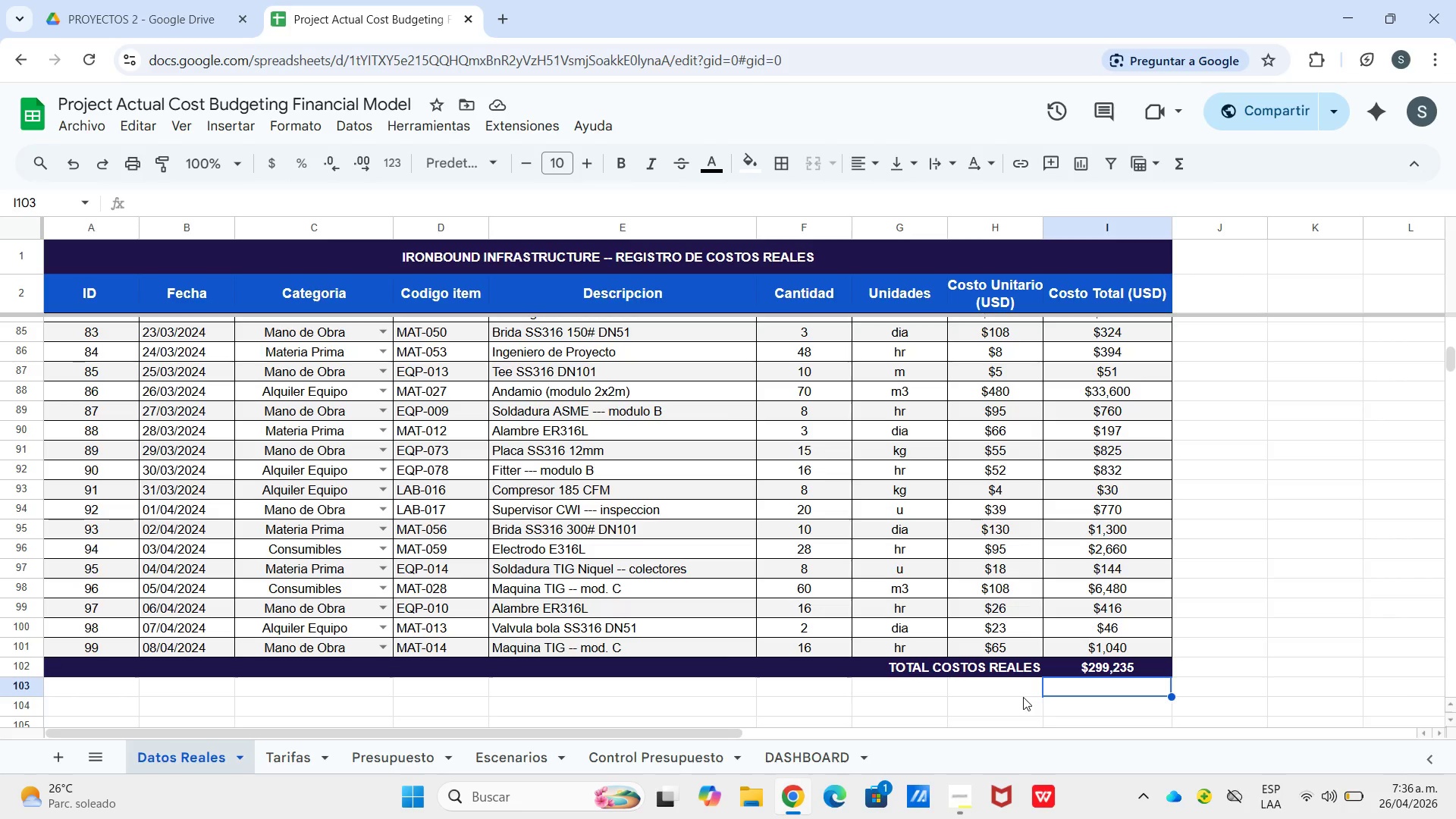 
left_click_drag(start_coordinate=[311, 662], to_coordinate=[1149, 673])
 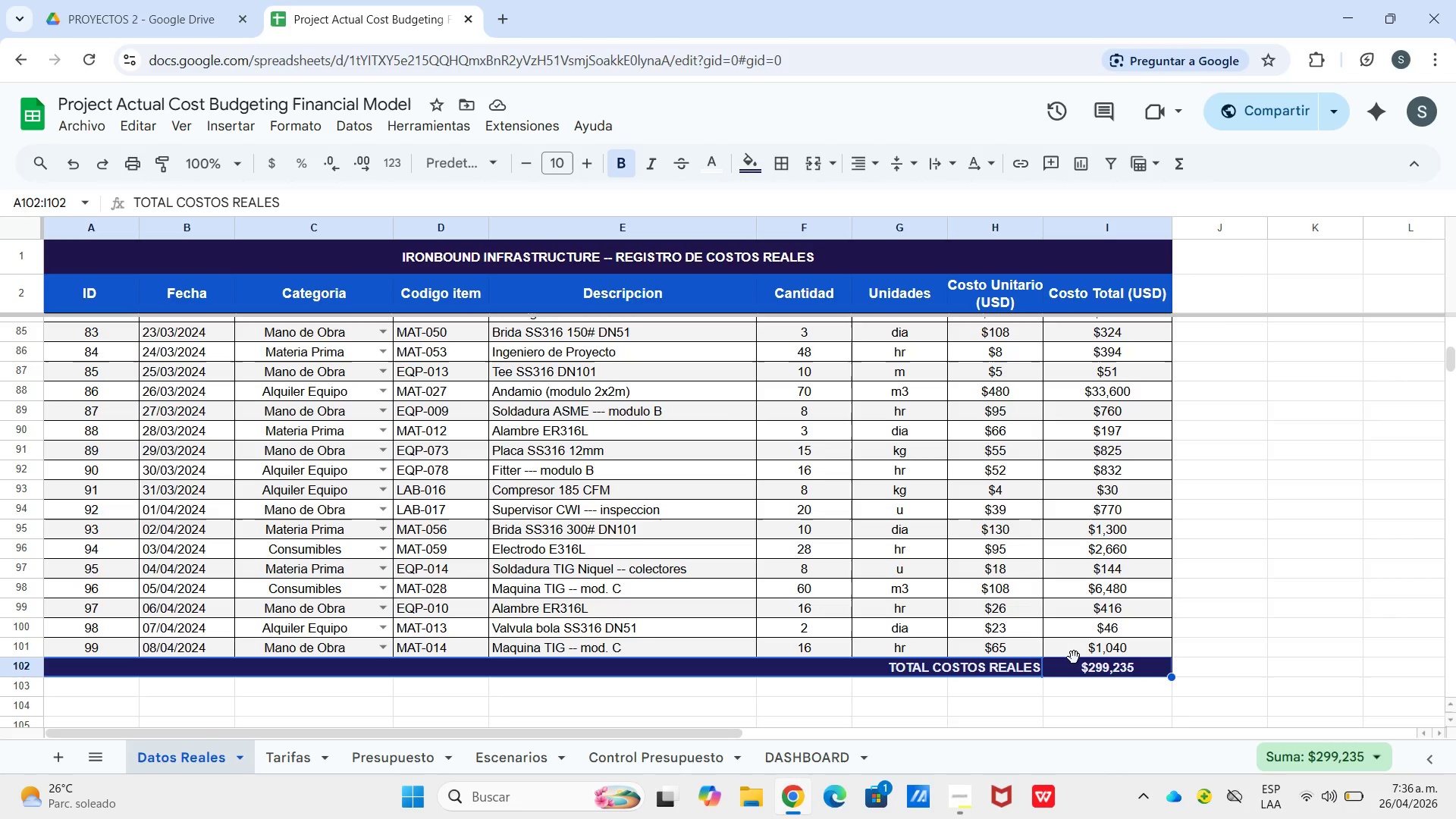 
left_click_drag(start_coordinate=[1074, 657], to_coordinate=[1074, 686])
 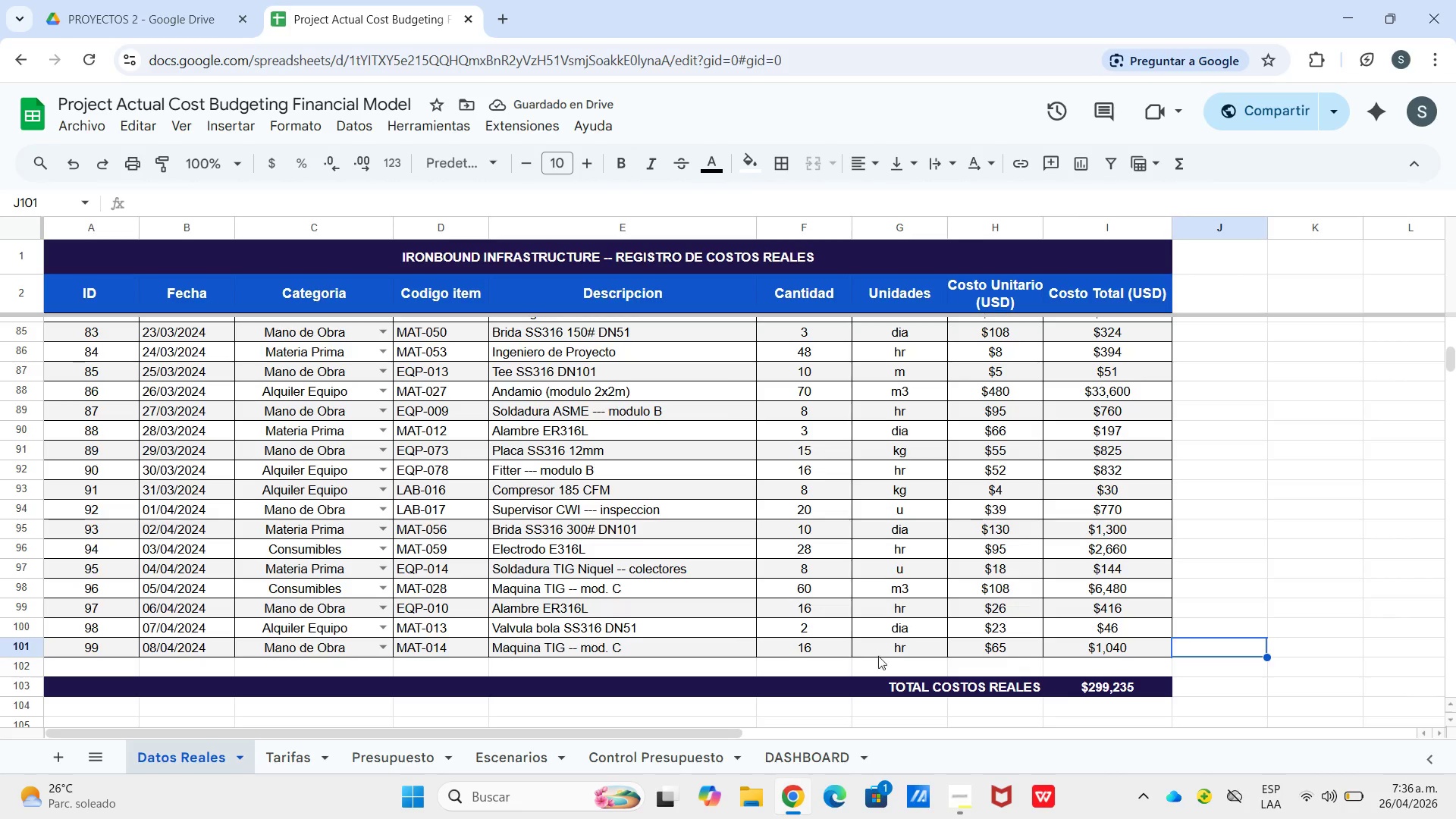 
wait(5.36)
 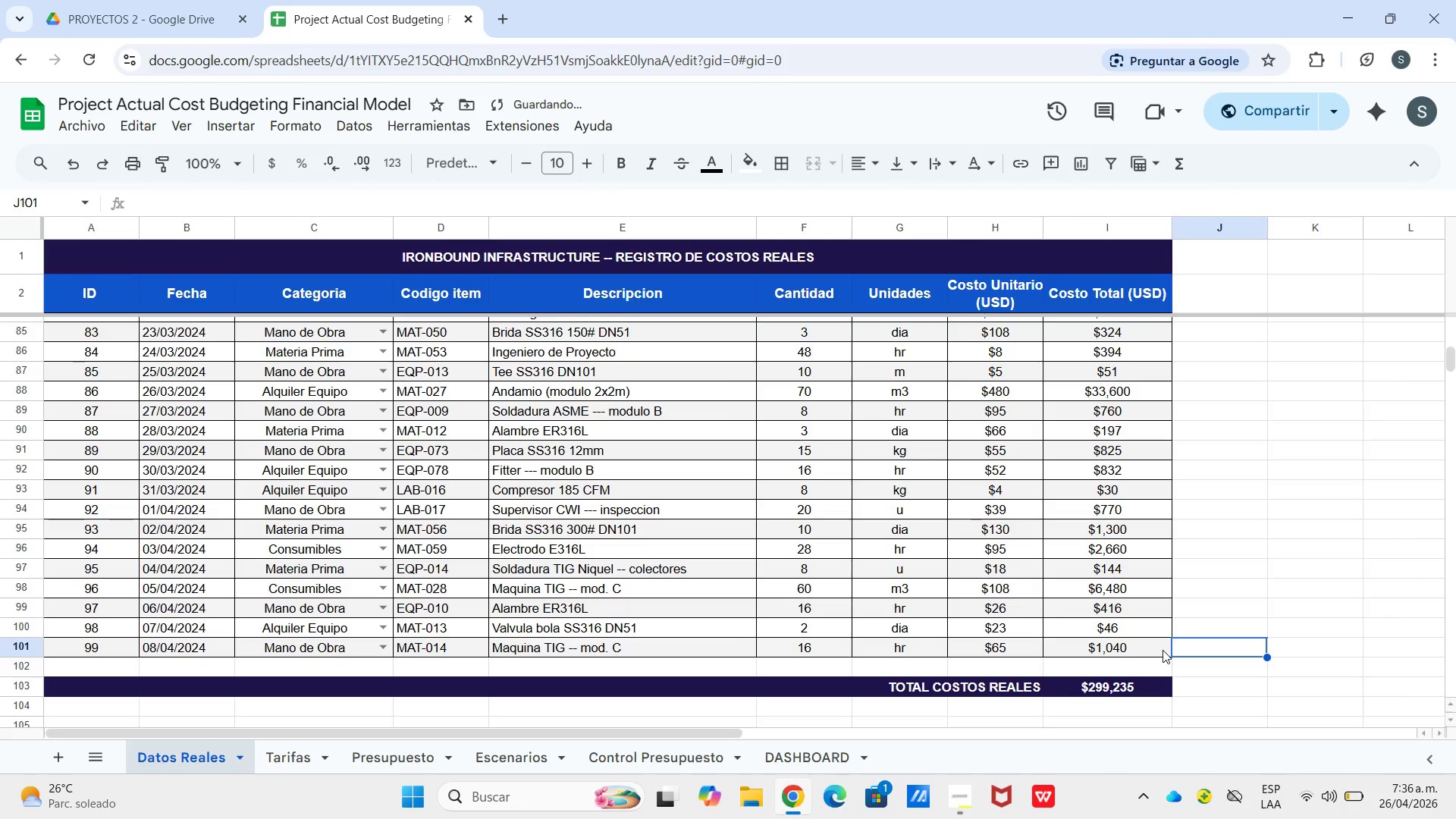 
left_click_drag(start_coordinate=[74, 645], to_coordinate=[79, 645])
 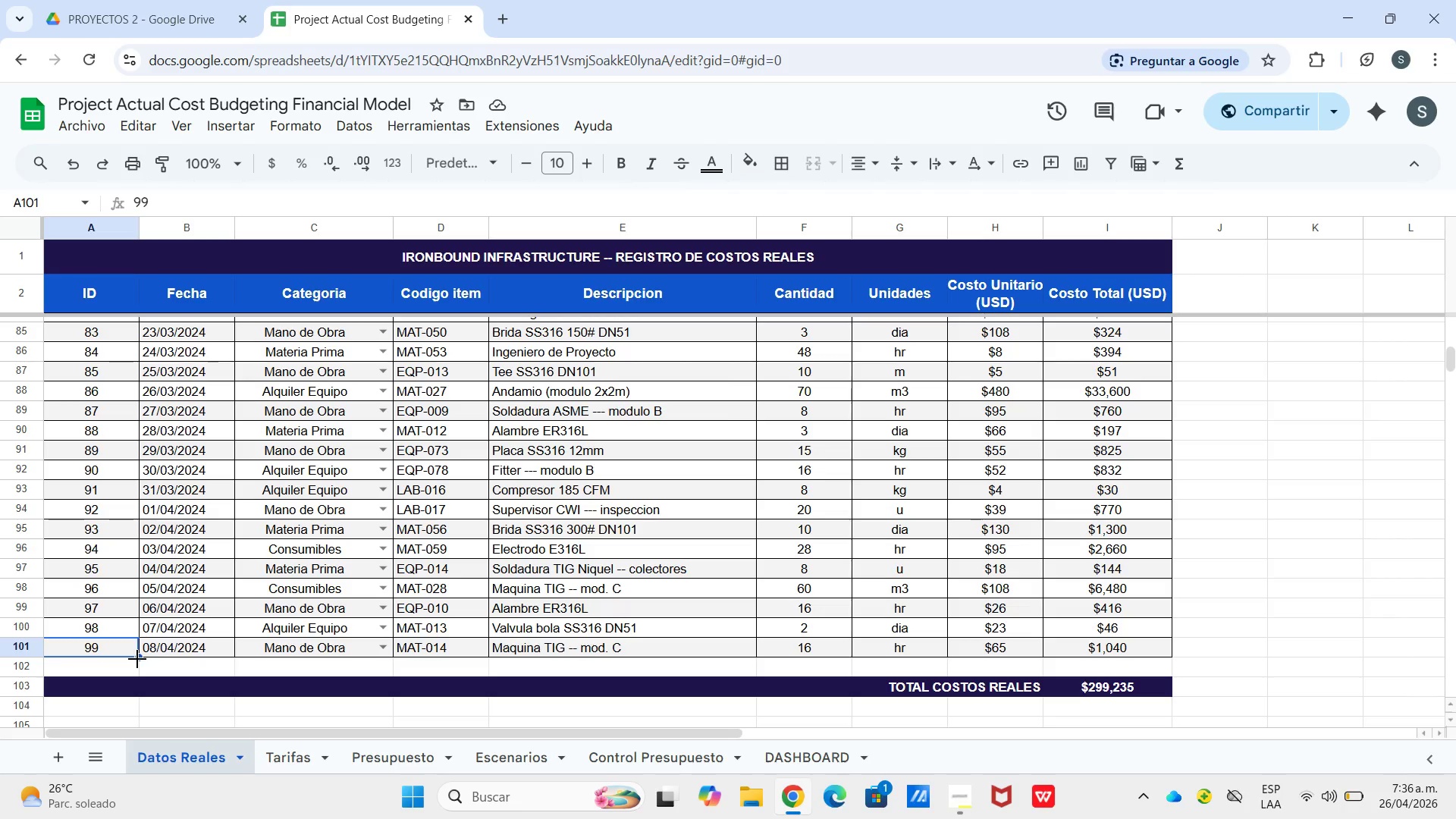 
left_click_drag(start_coordinate=[136, 656], to_coordinate=[137, 665])
 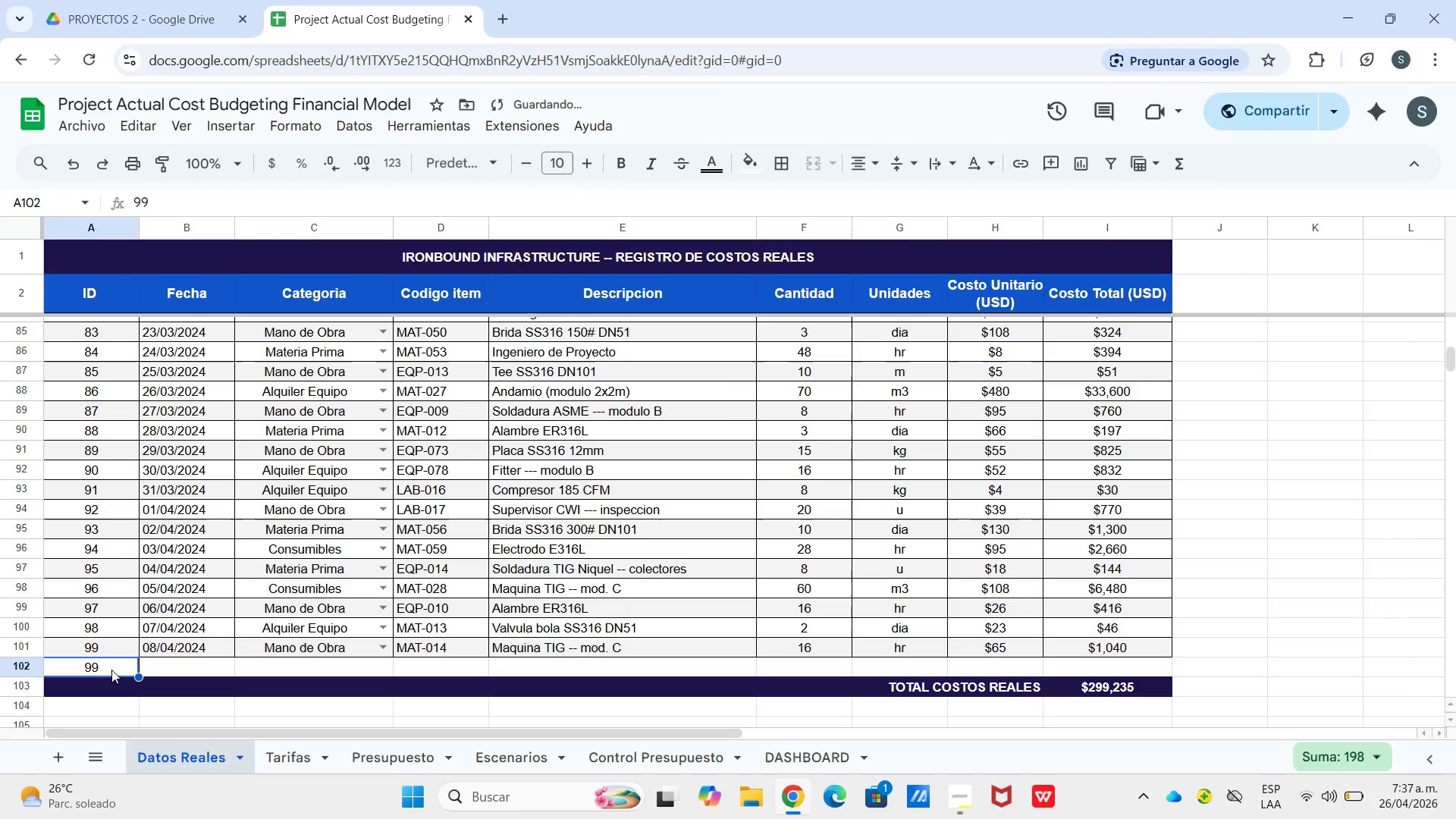 
double_click([111, 670])
 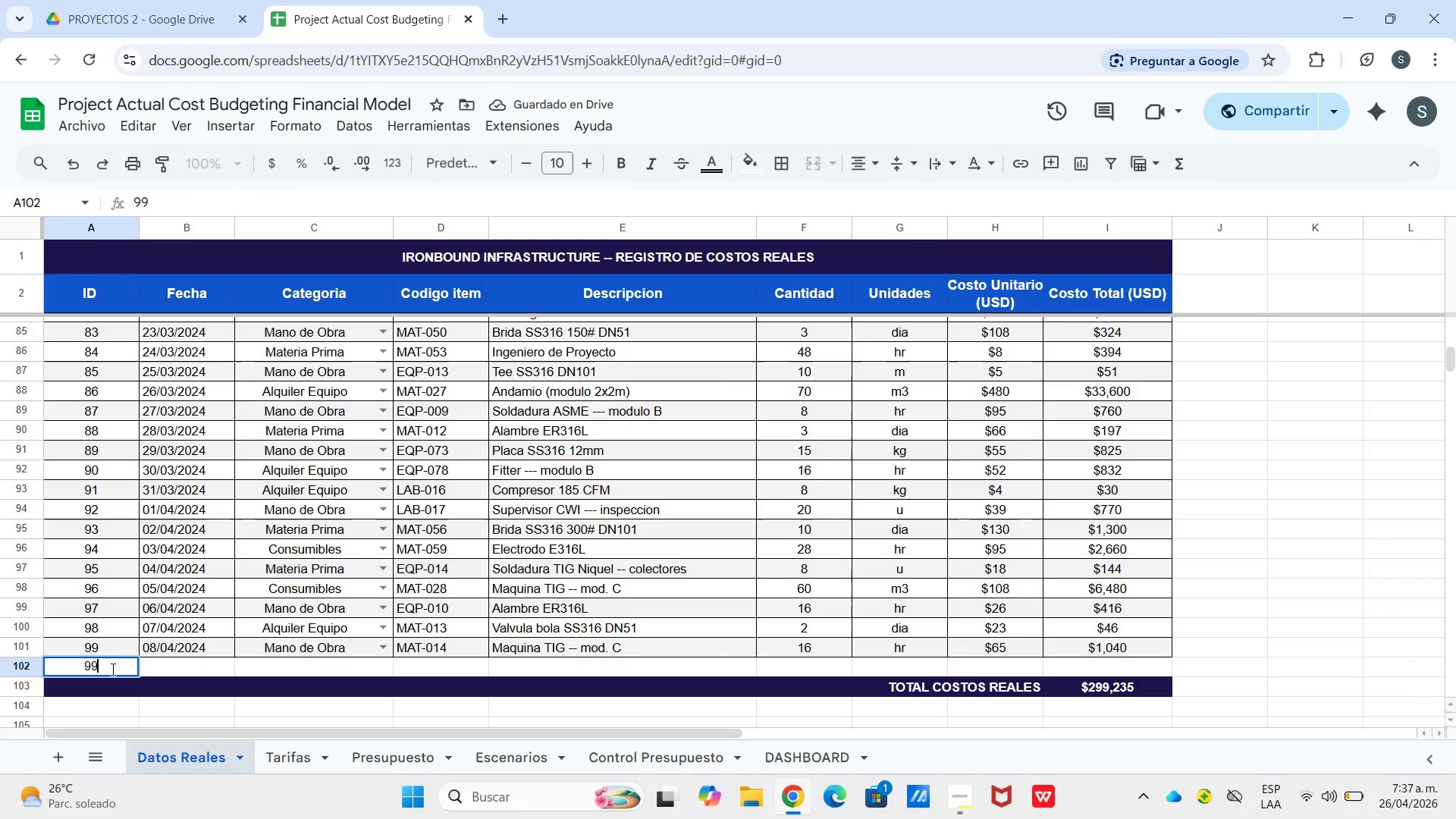 
key(Backspace)
 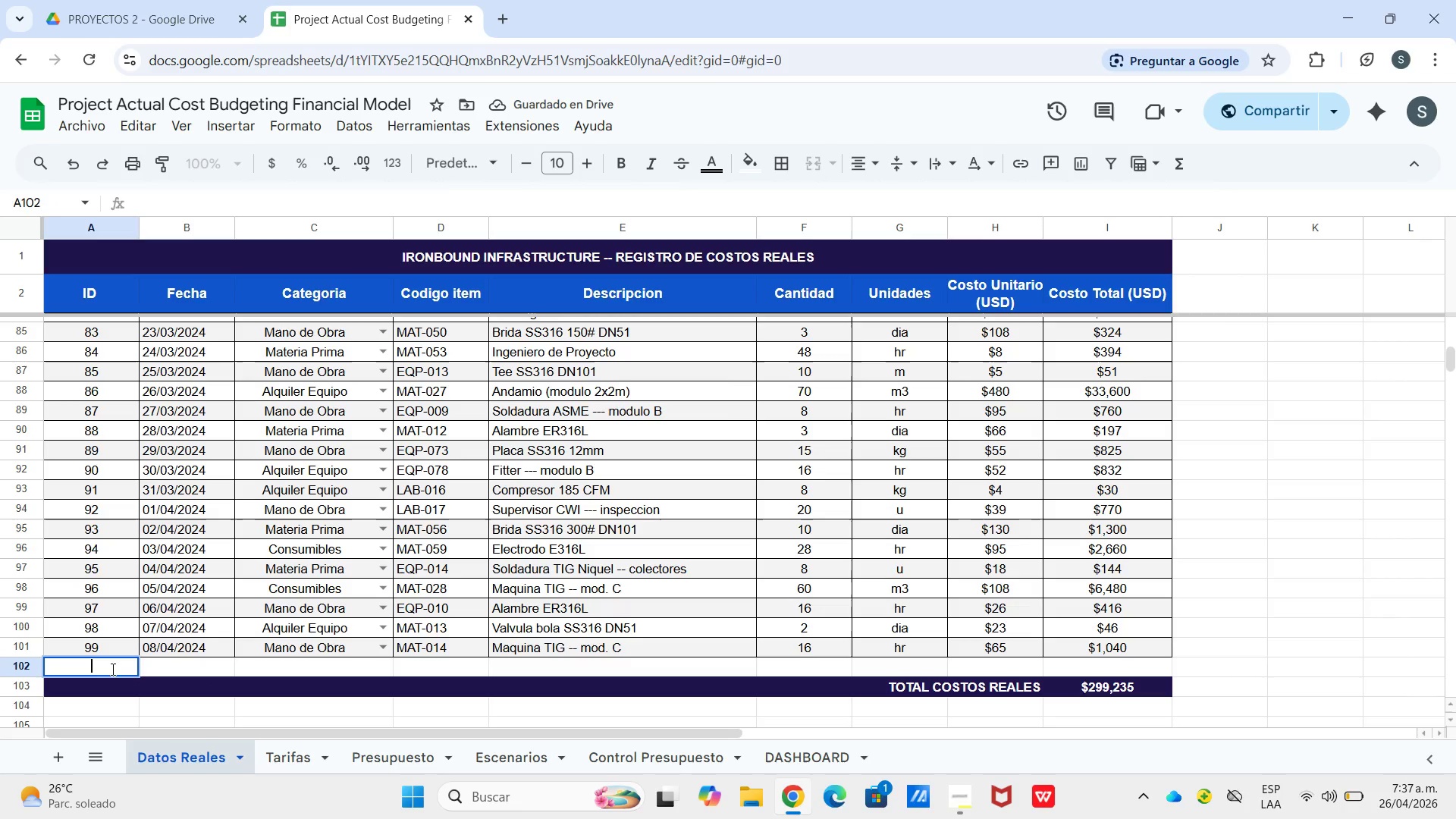 
key(Backspace)
 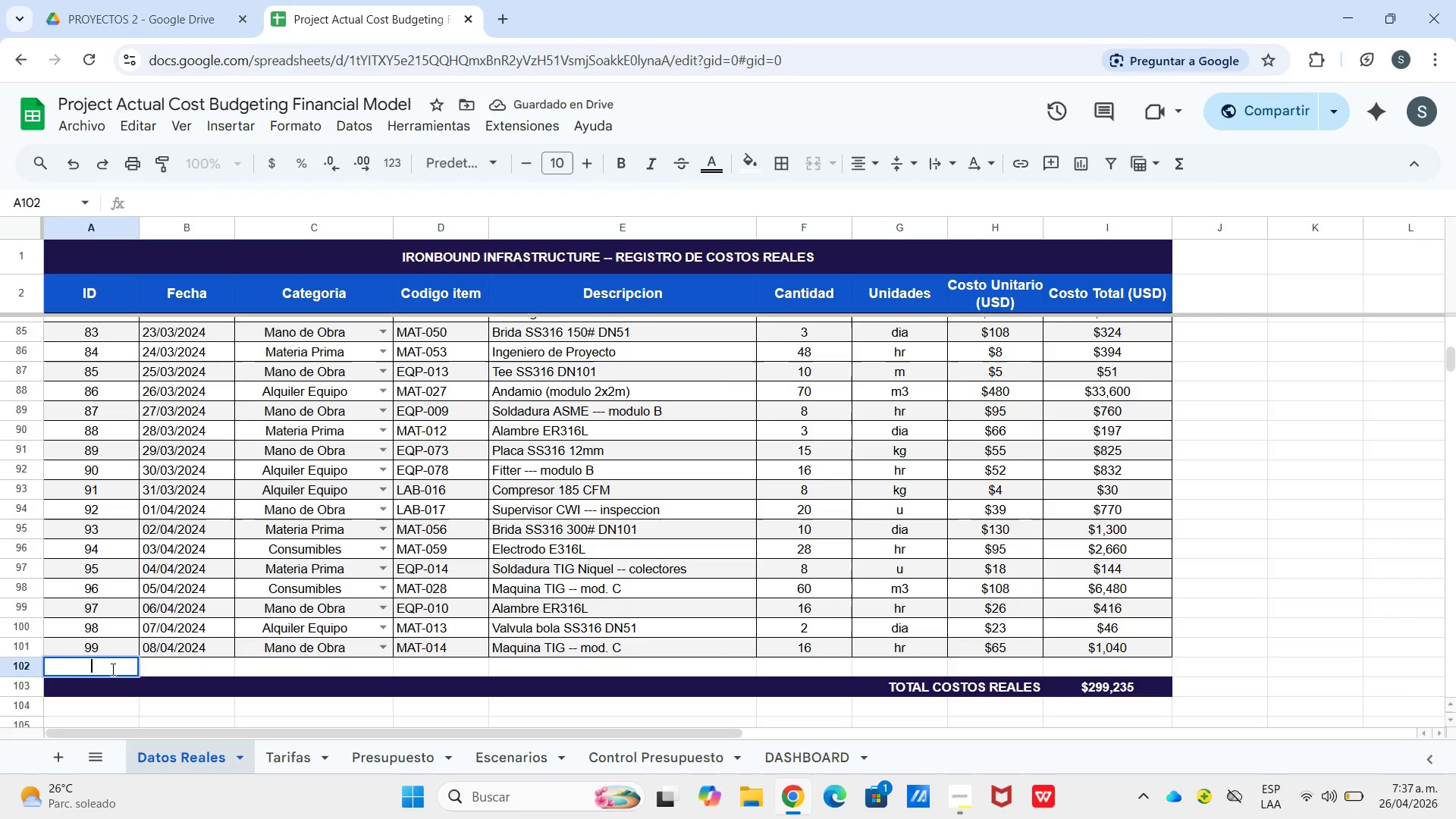 
key(Backspace)
 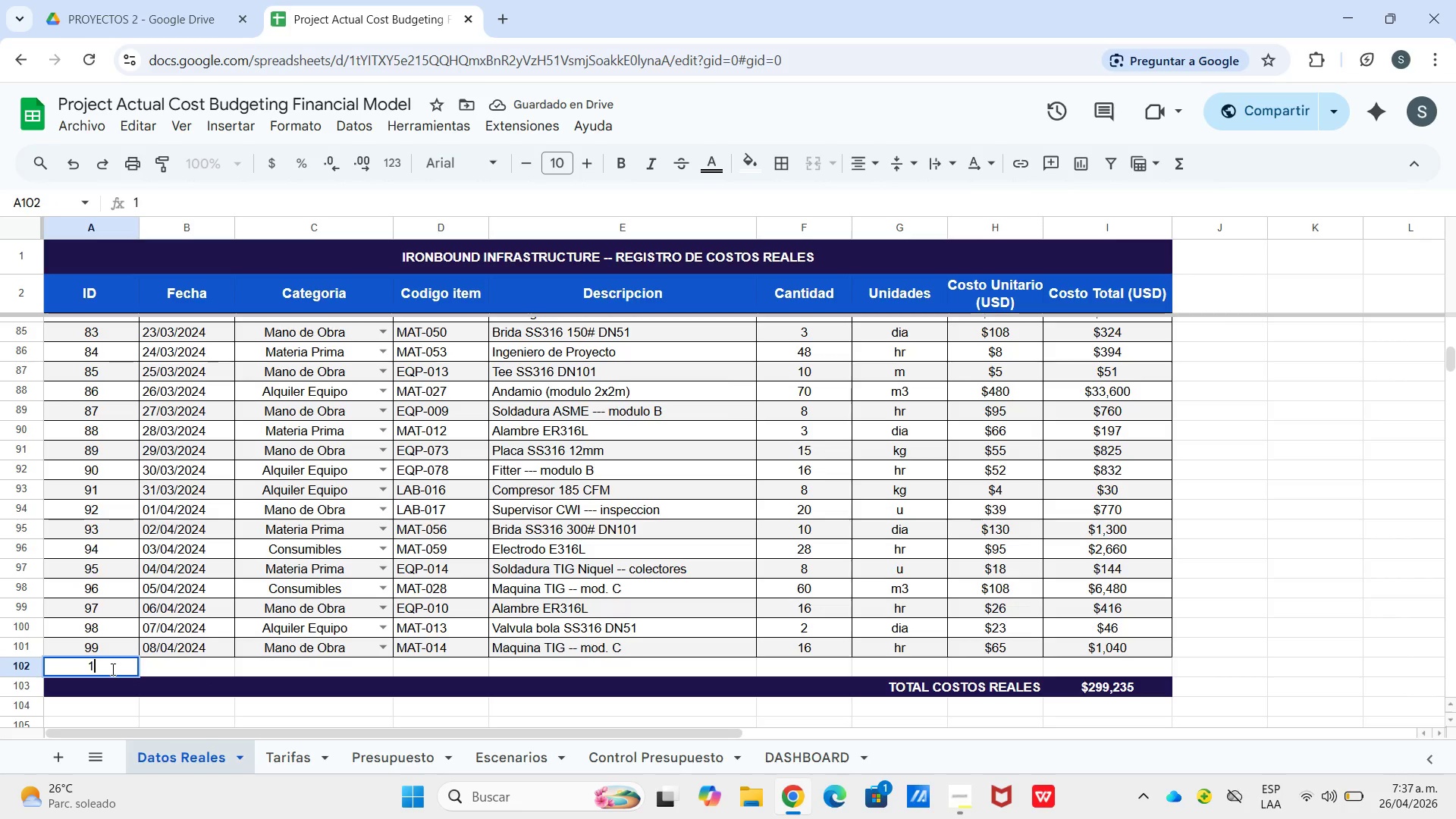 
key(Numpad1)
 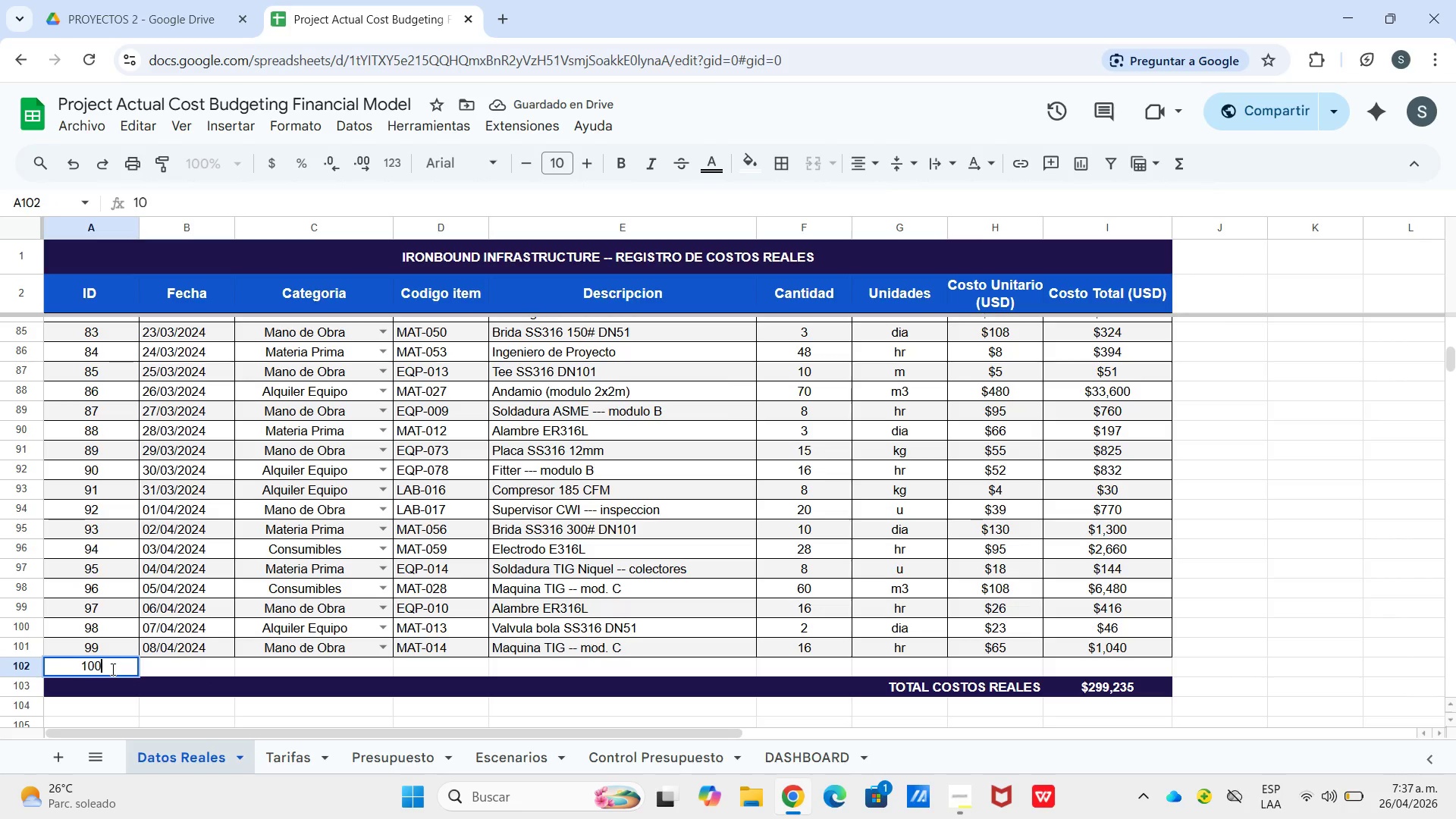 
key(Numpad0)
 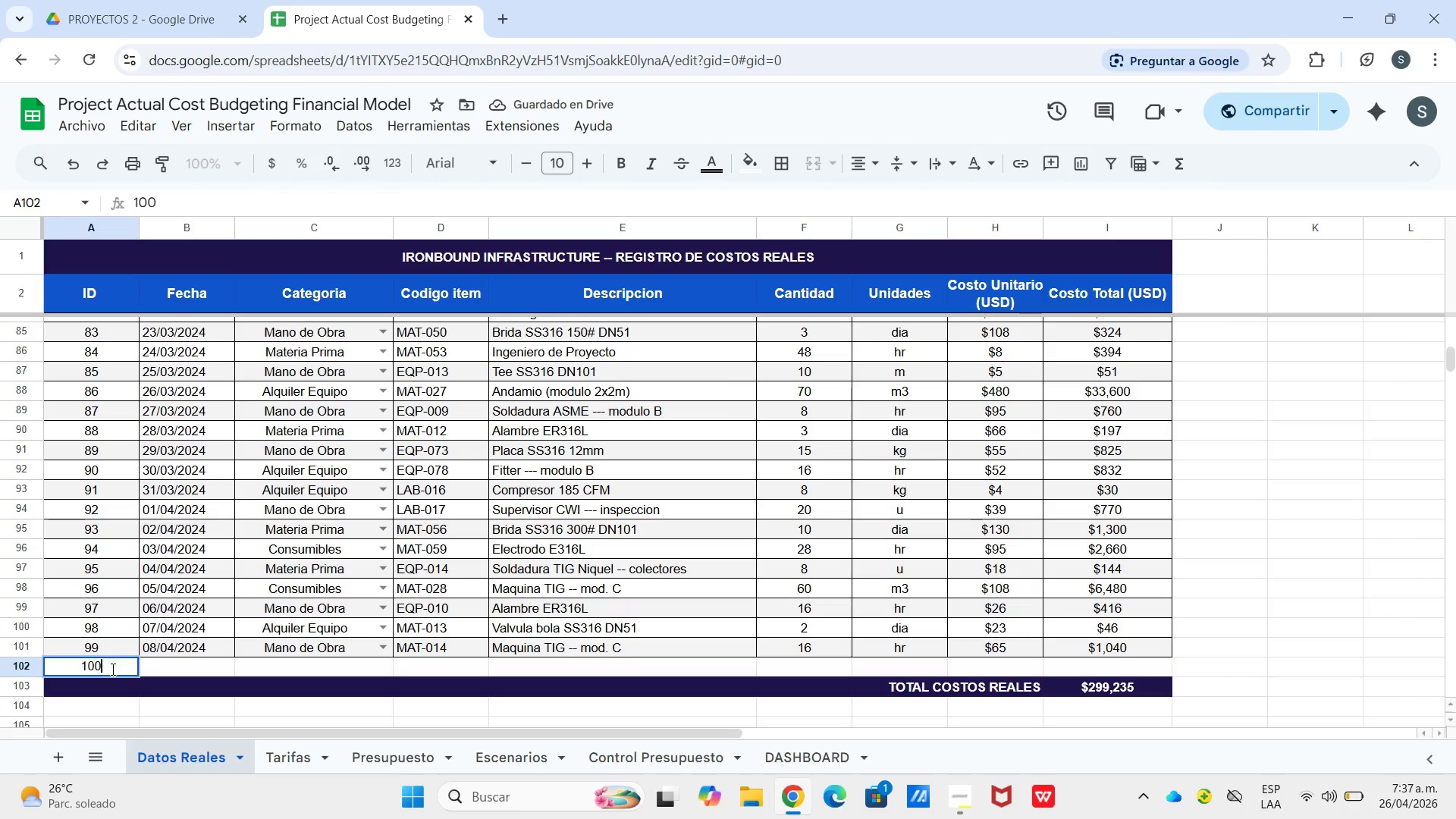 
key(Numpad0)
 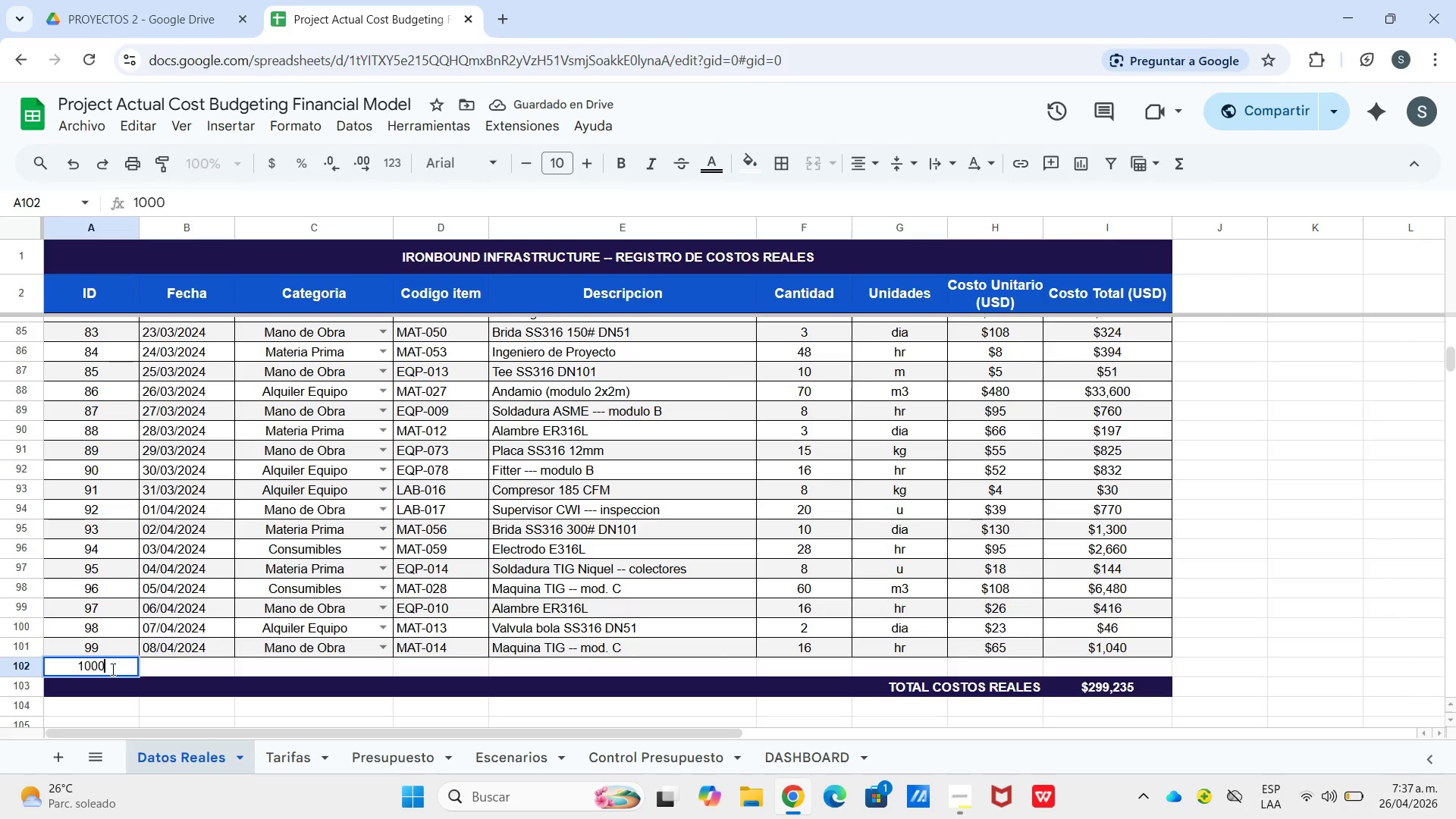 
key(Numpad0)
 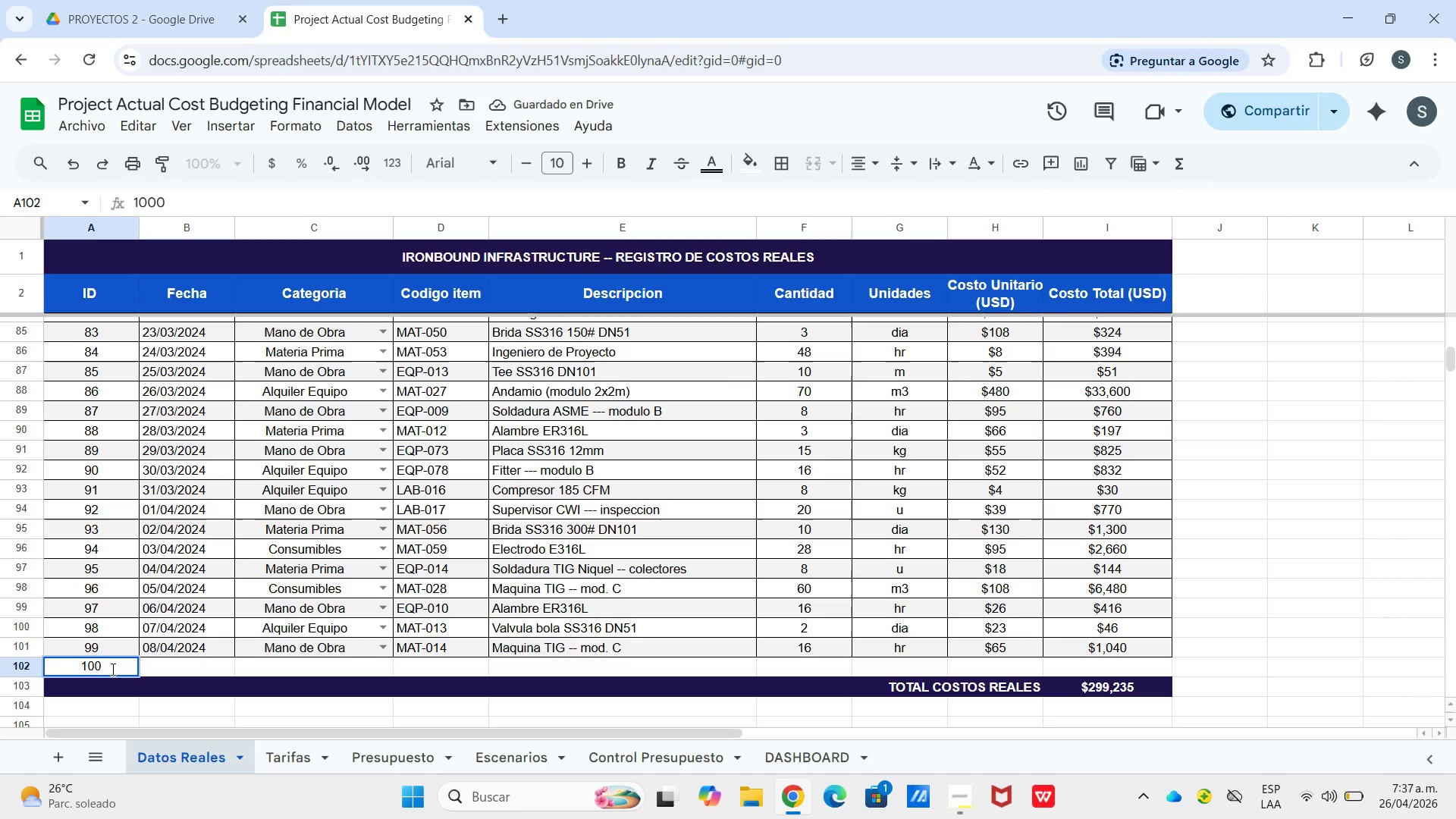 
key(Backspace)
 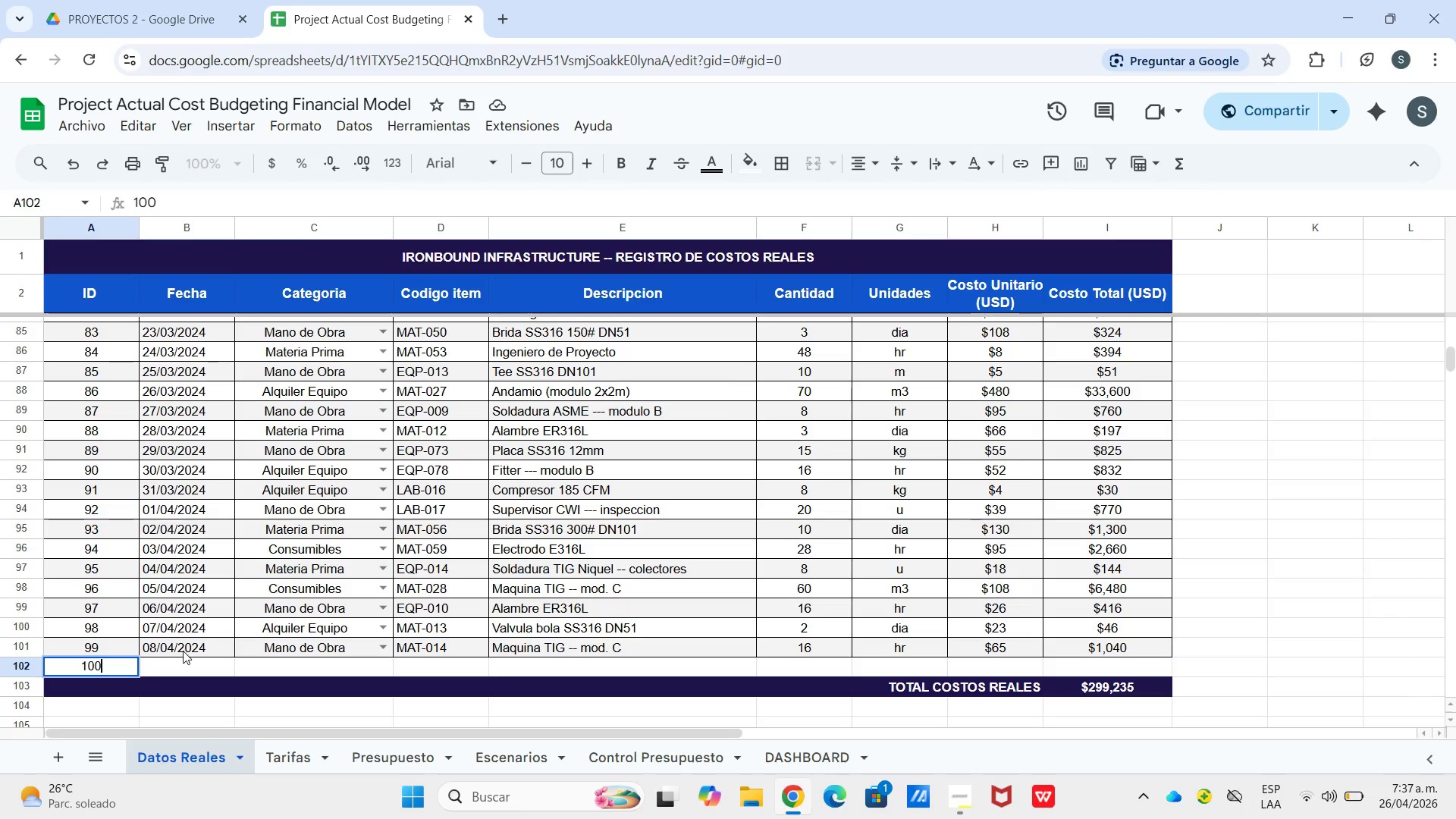 
left_click([178, 654])
 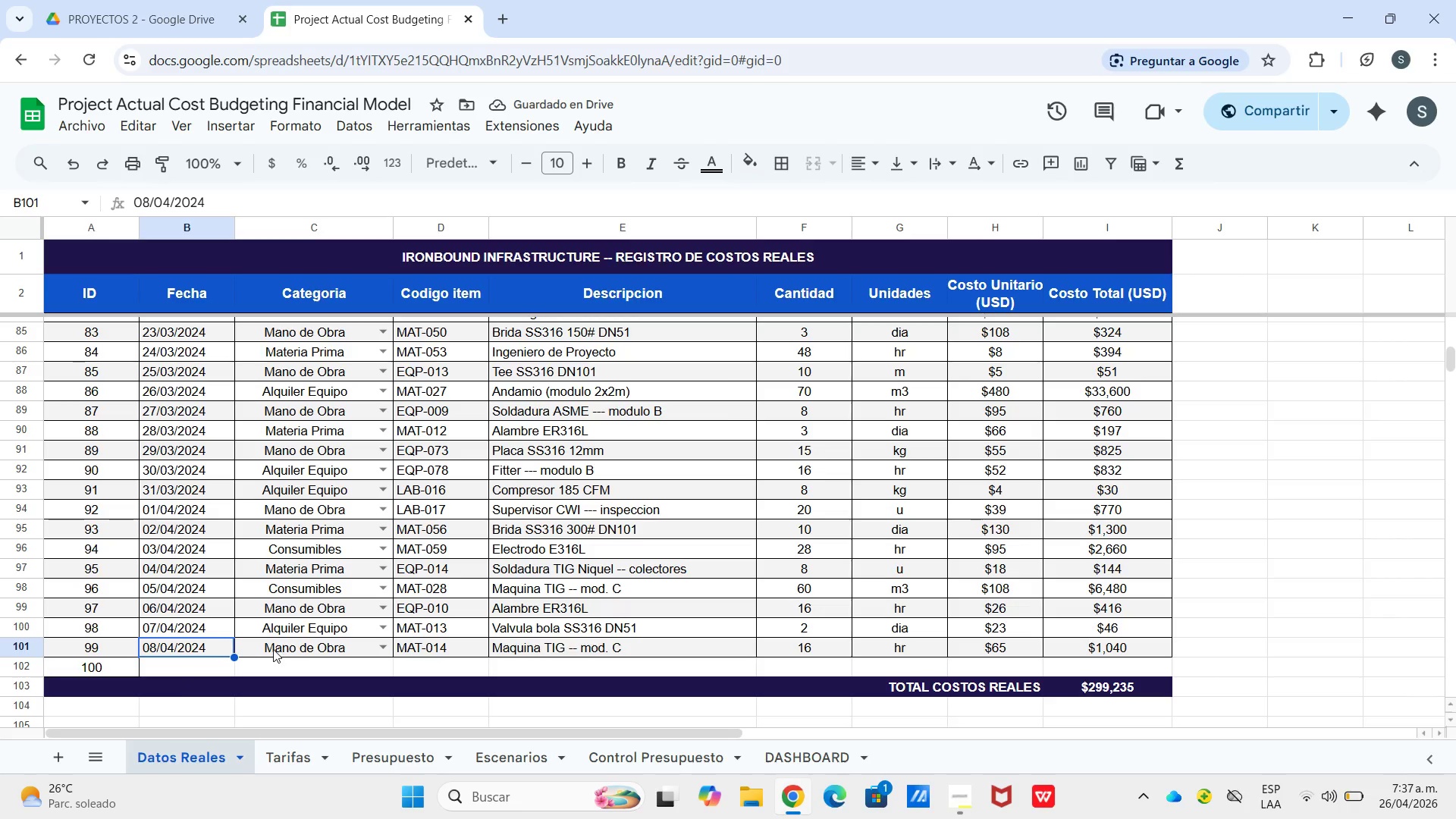 
left_click_drag(start_coordinate=[234, 656], to_coordinate=[232, 674])
 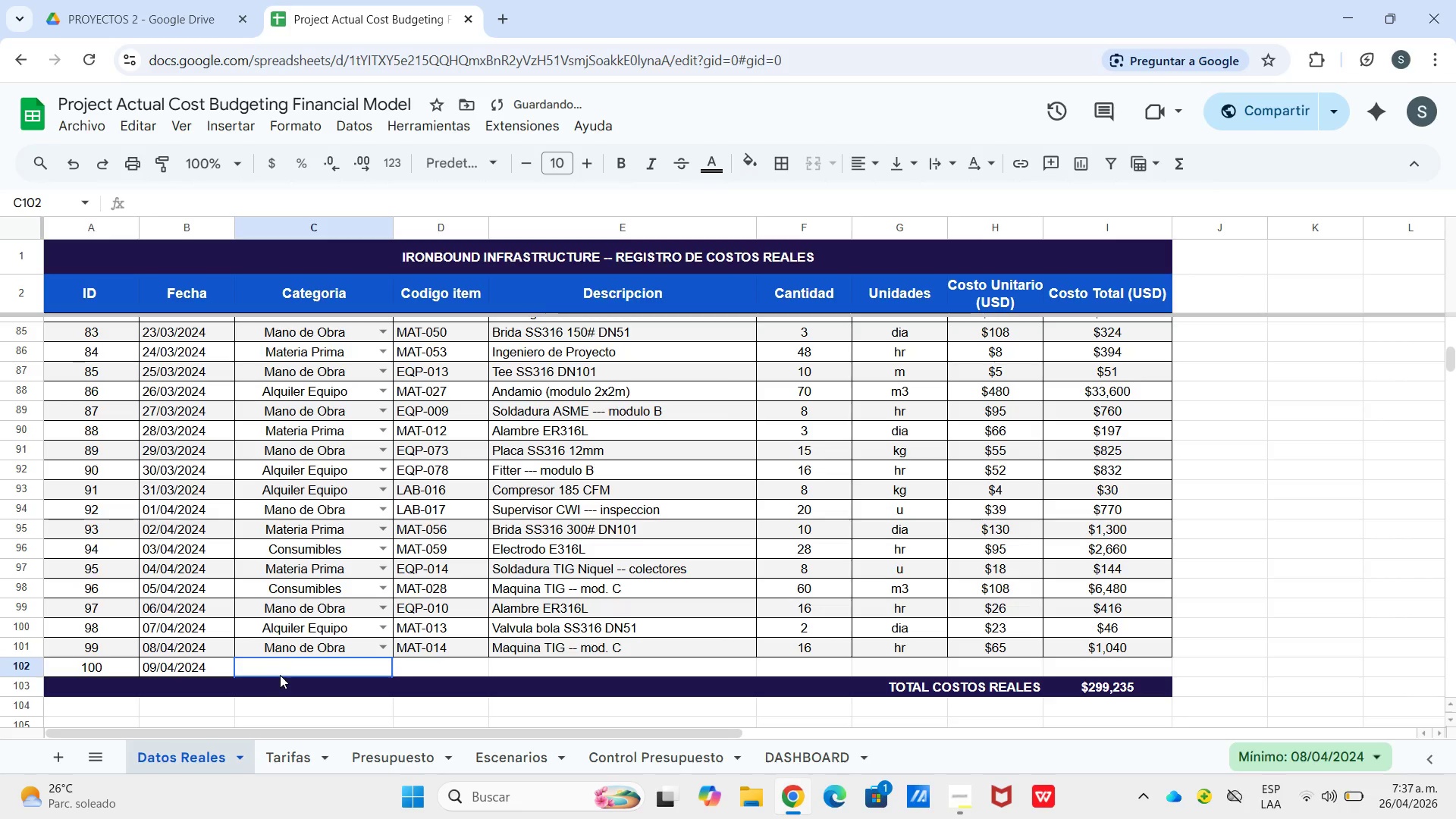 
left_click_drag(start_coordinate=[275, 675], to_coordinate=[287, 674])
 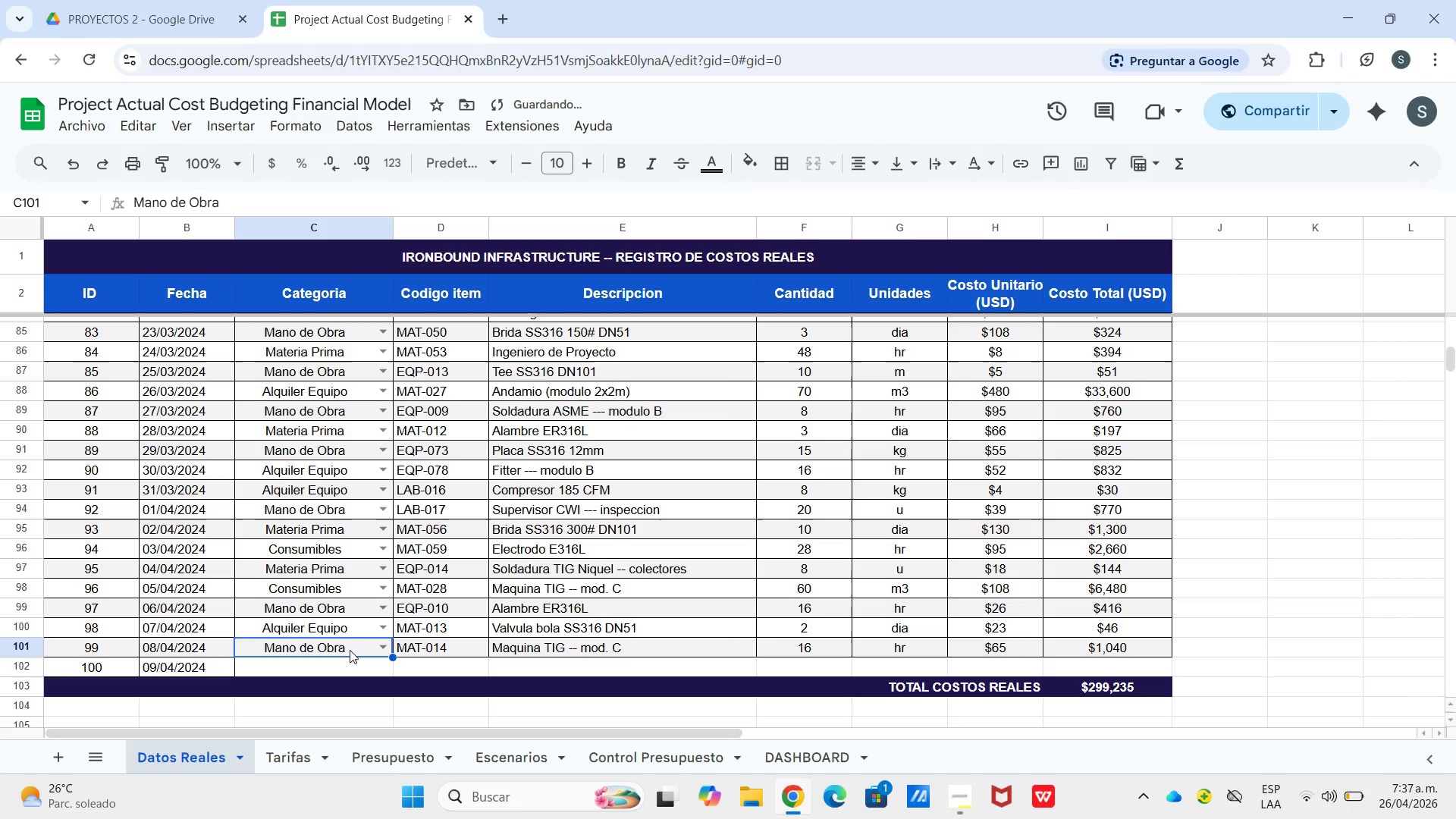 
left_click_drag(start_coordinate=[303, 644], to_coordinate=[307, 643])
 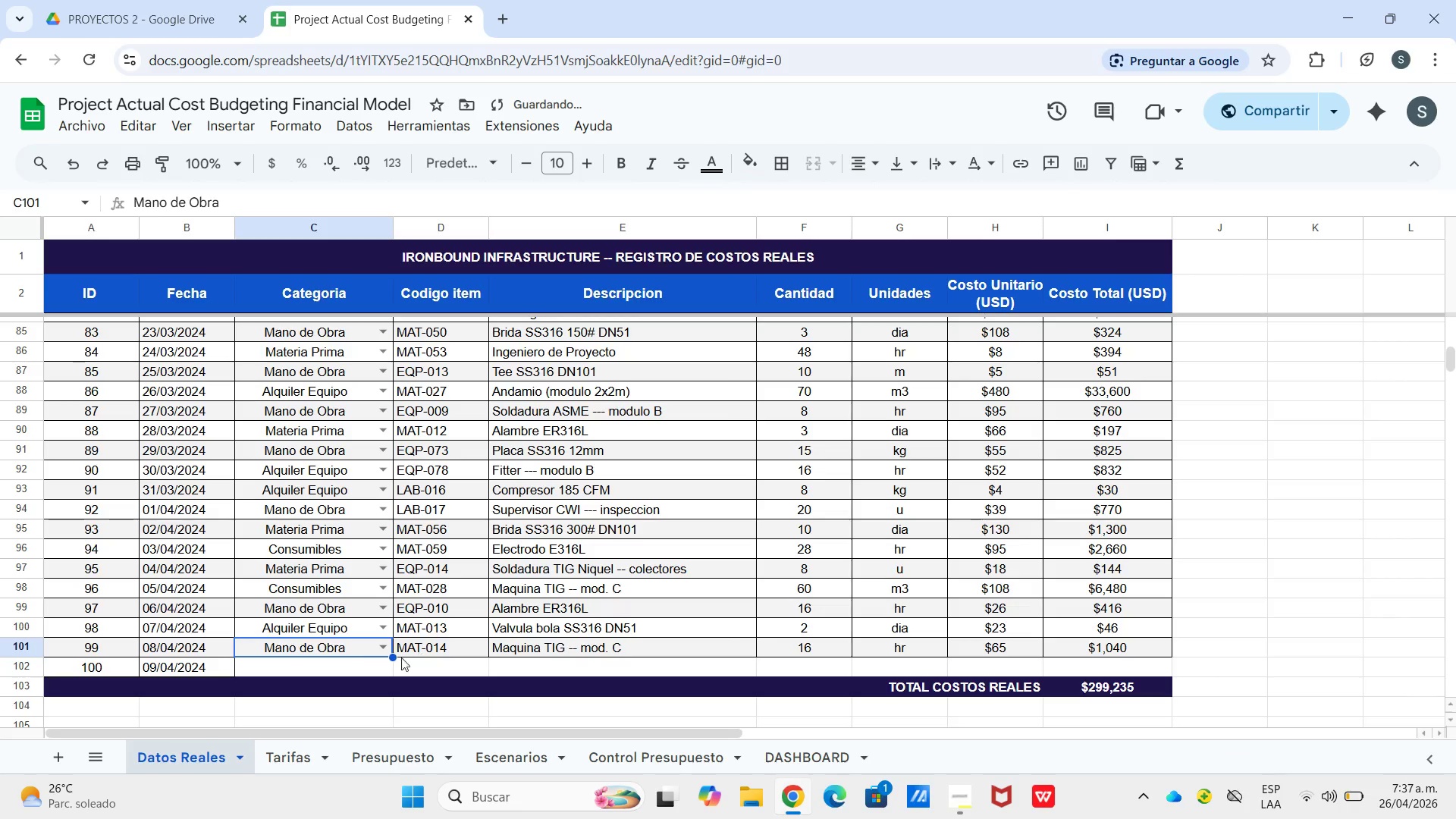 
mouse_move([377, 668])
 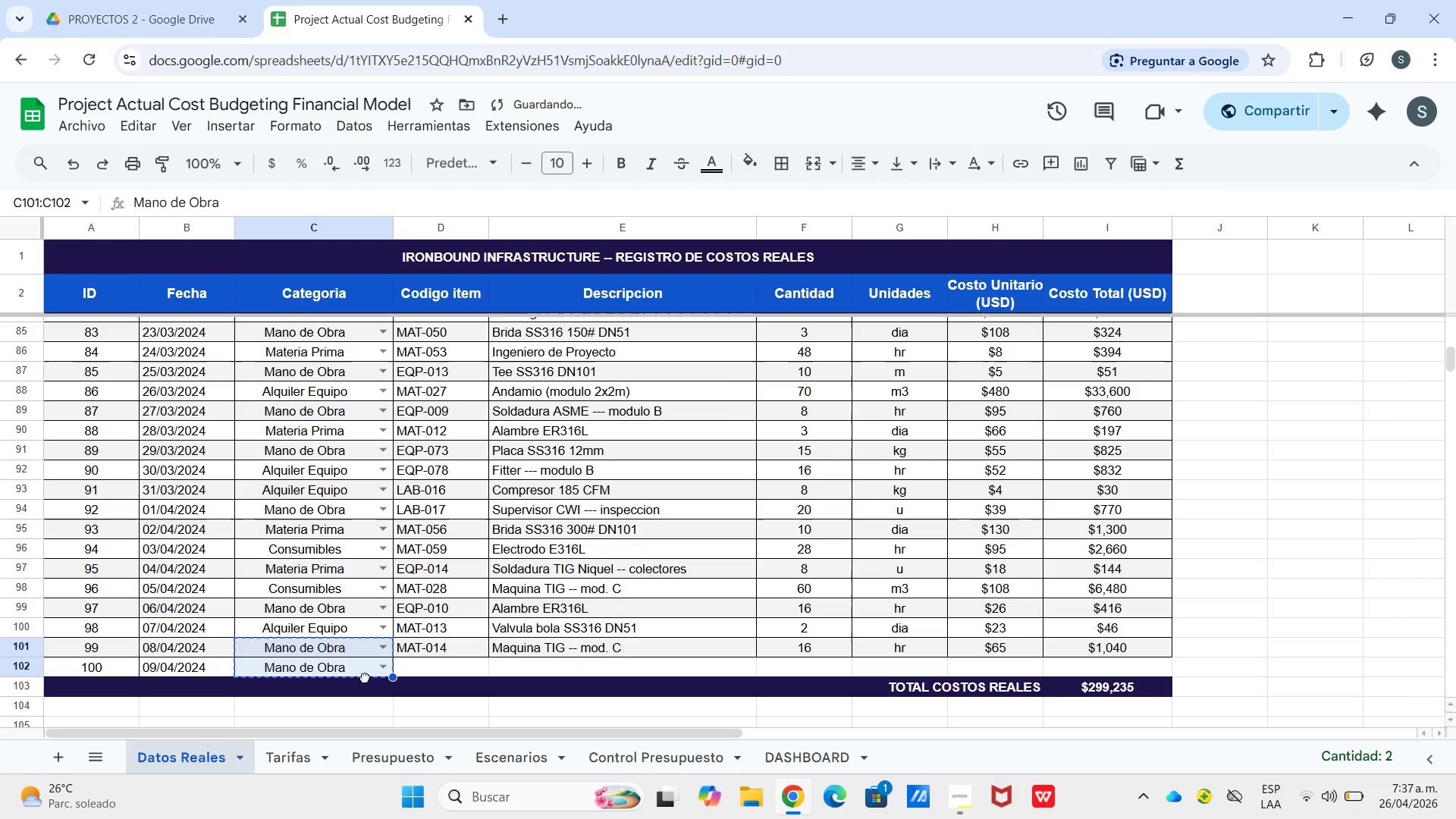 
left_click([365, 677])
 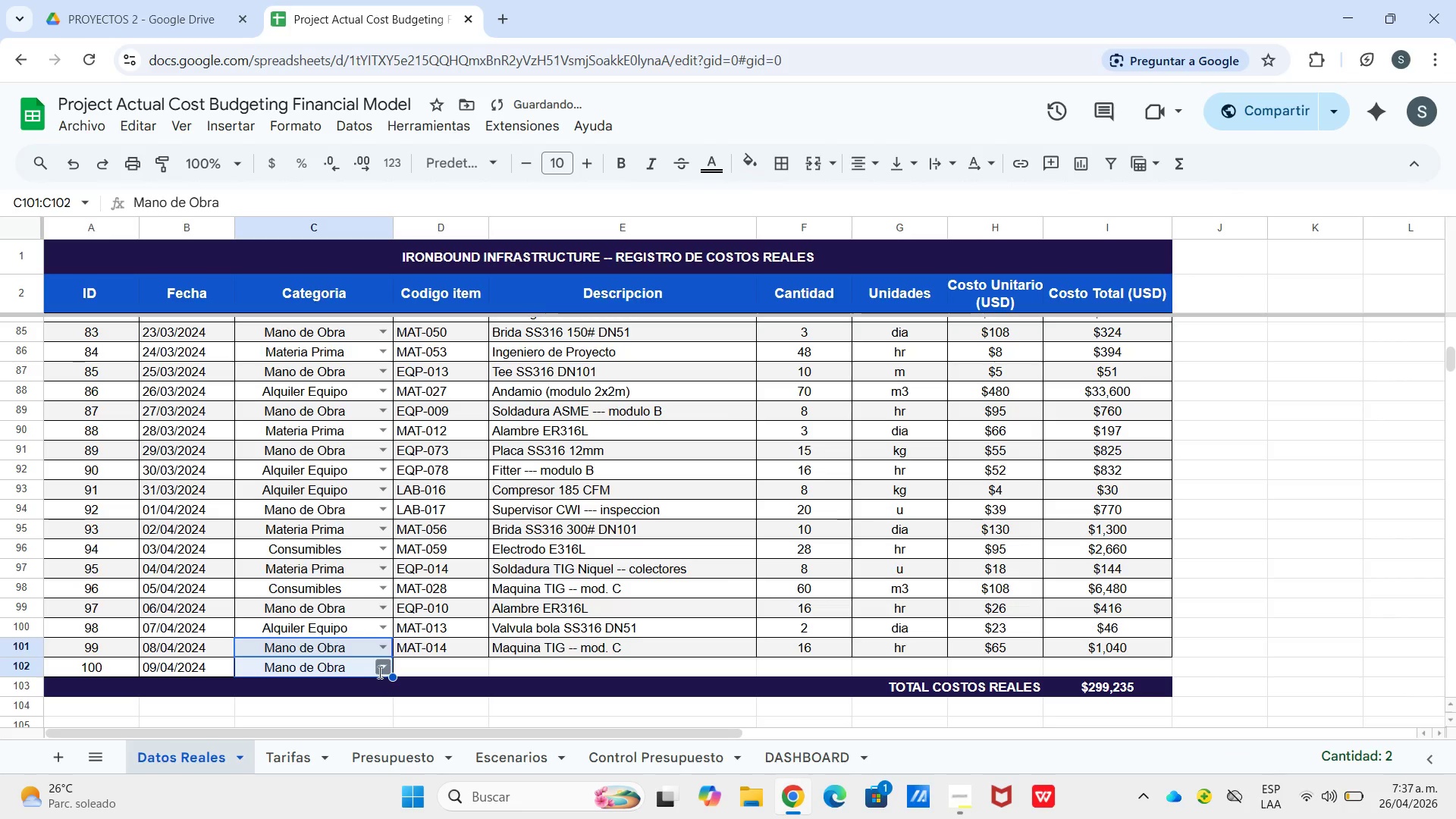 
left_click([378, 672])
 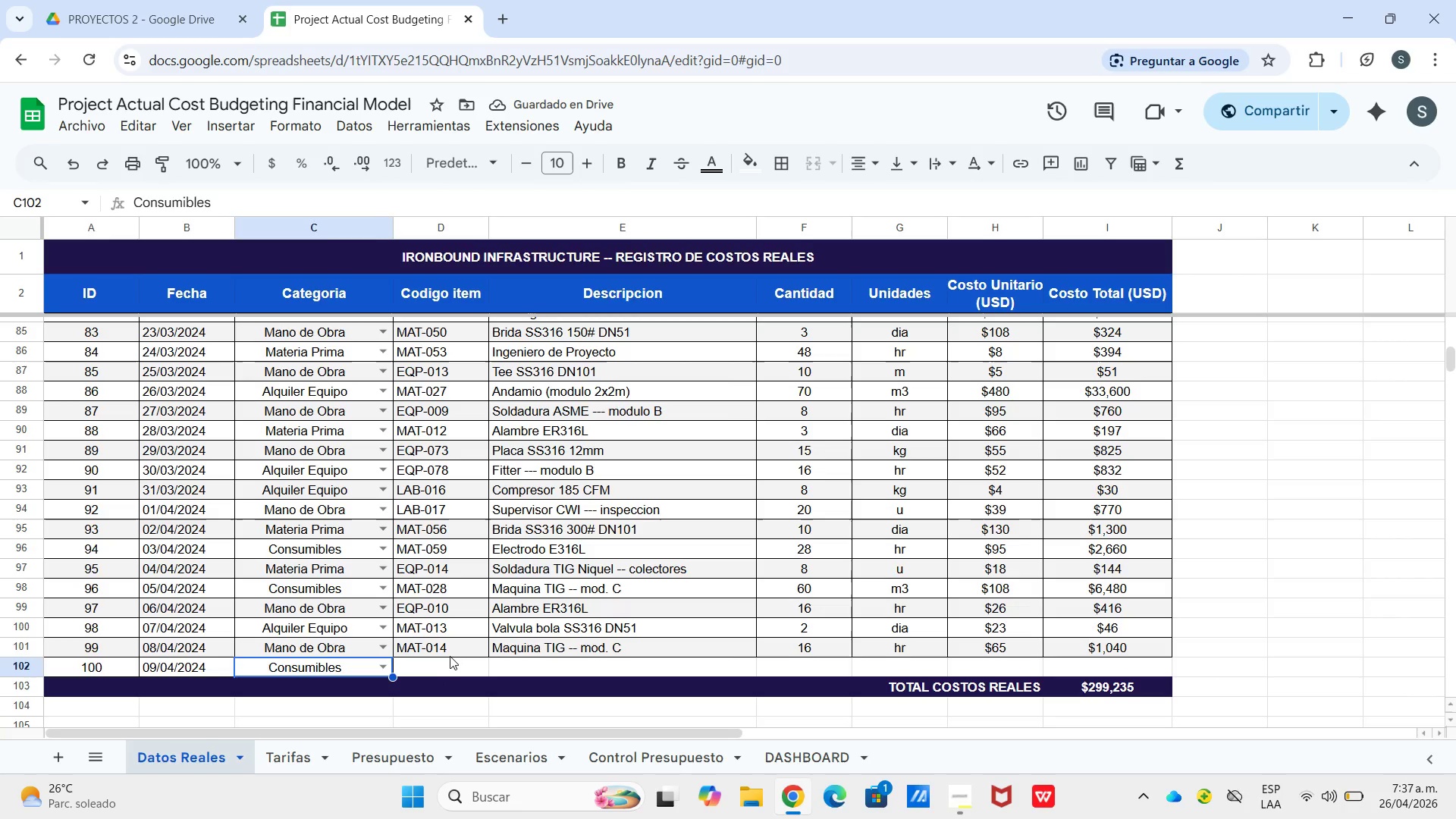 
left_click([463, 635])
 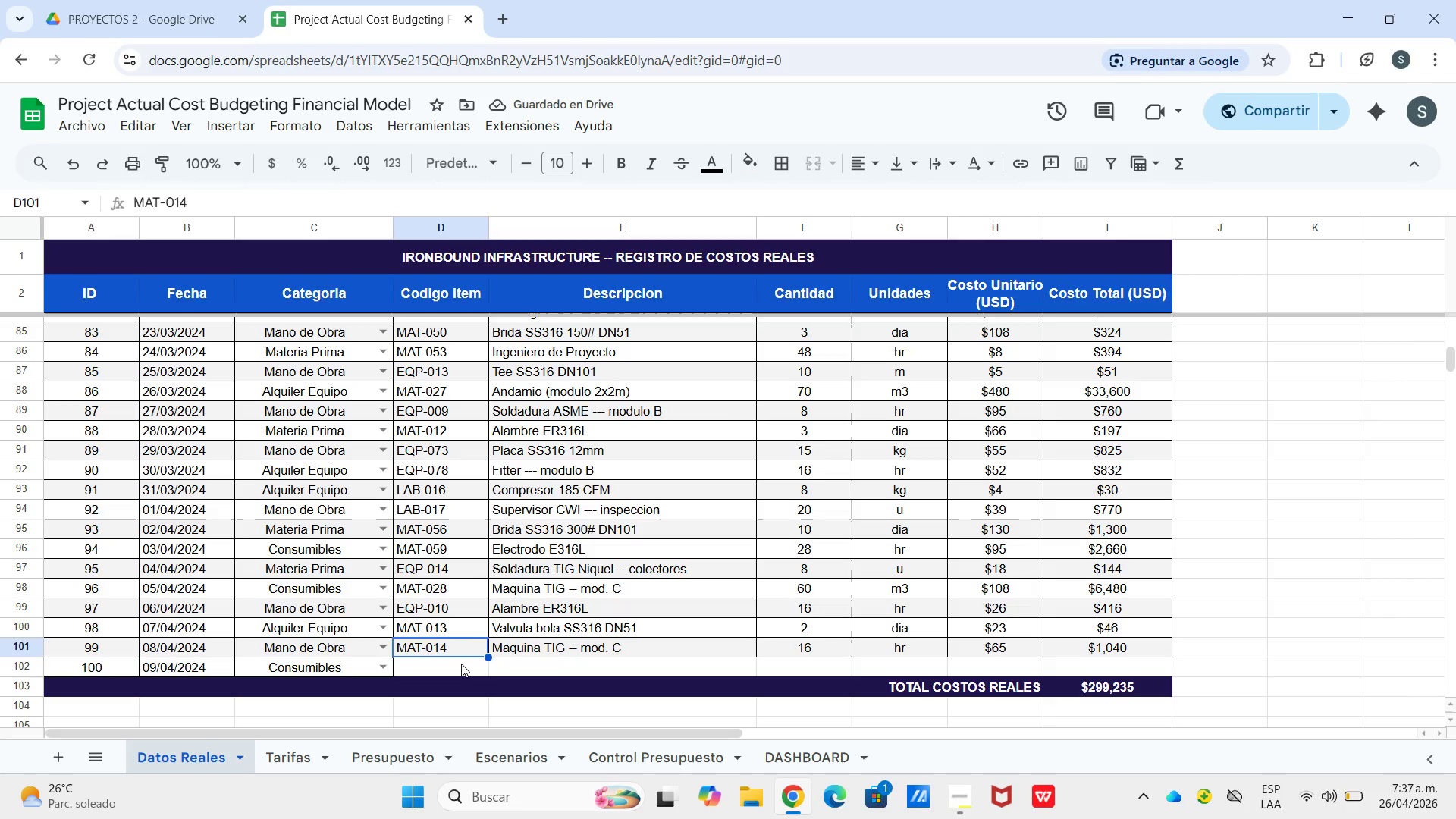 
left_click([461, 664])
 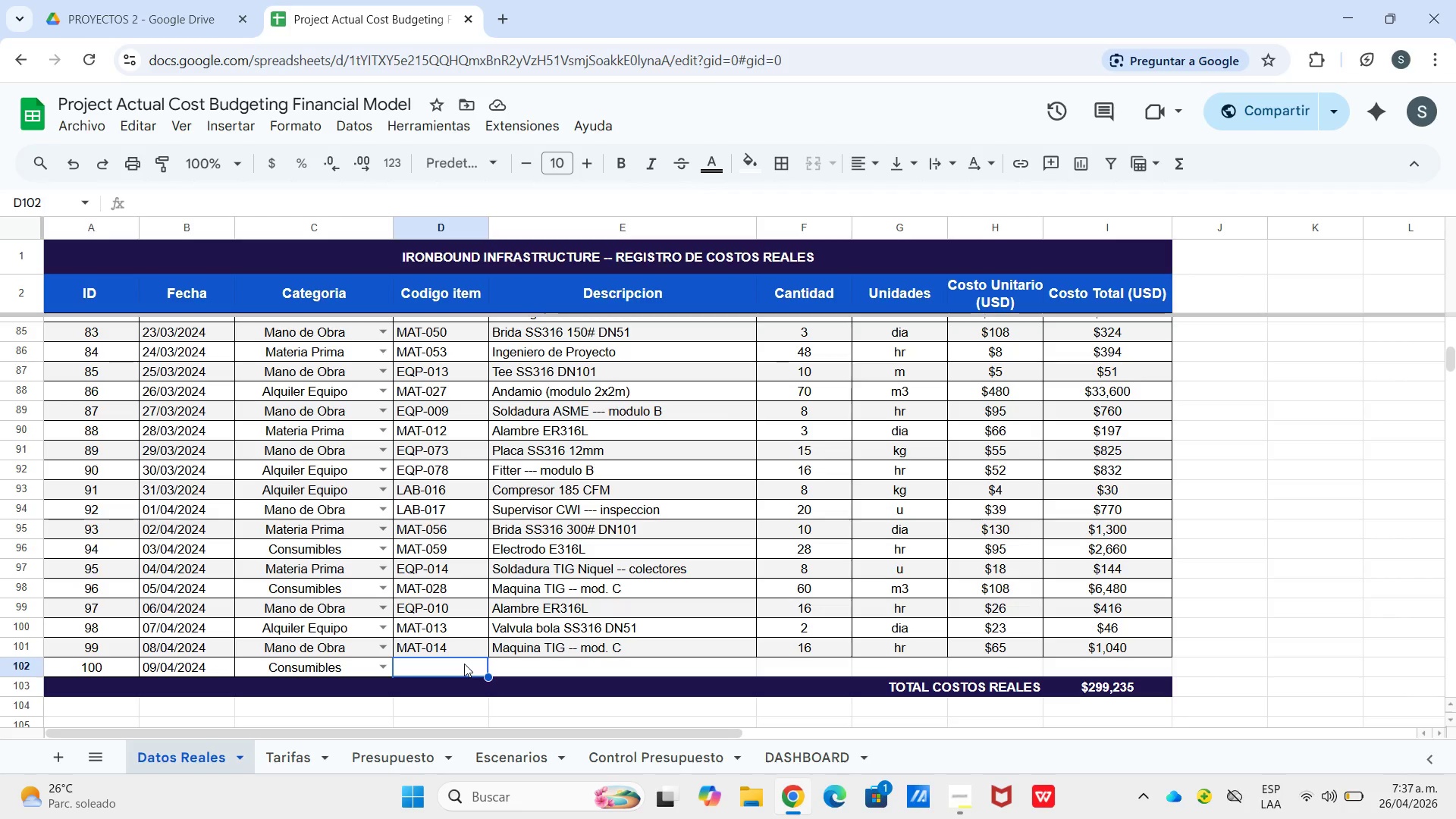 
type(LAB-005)
 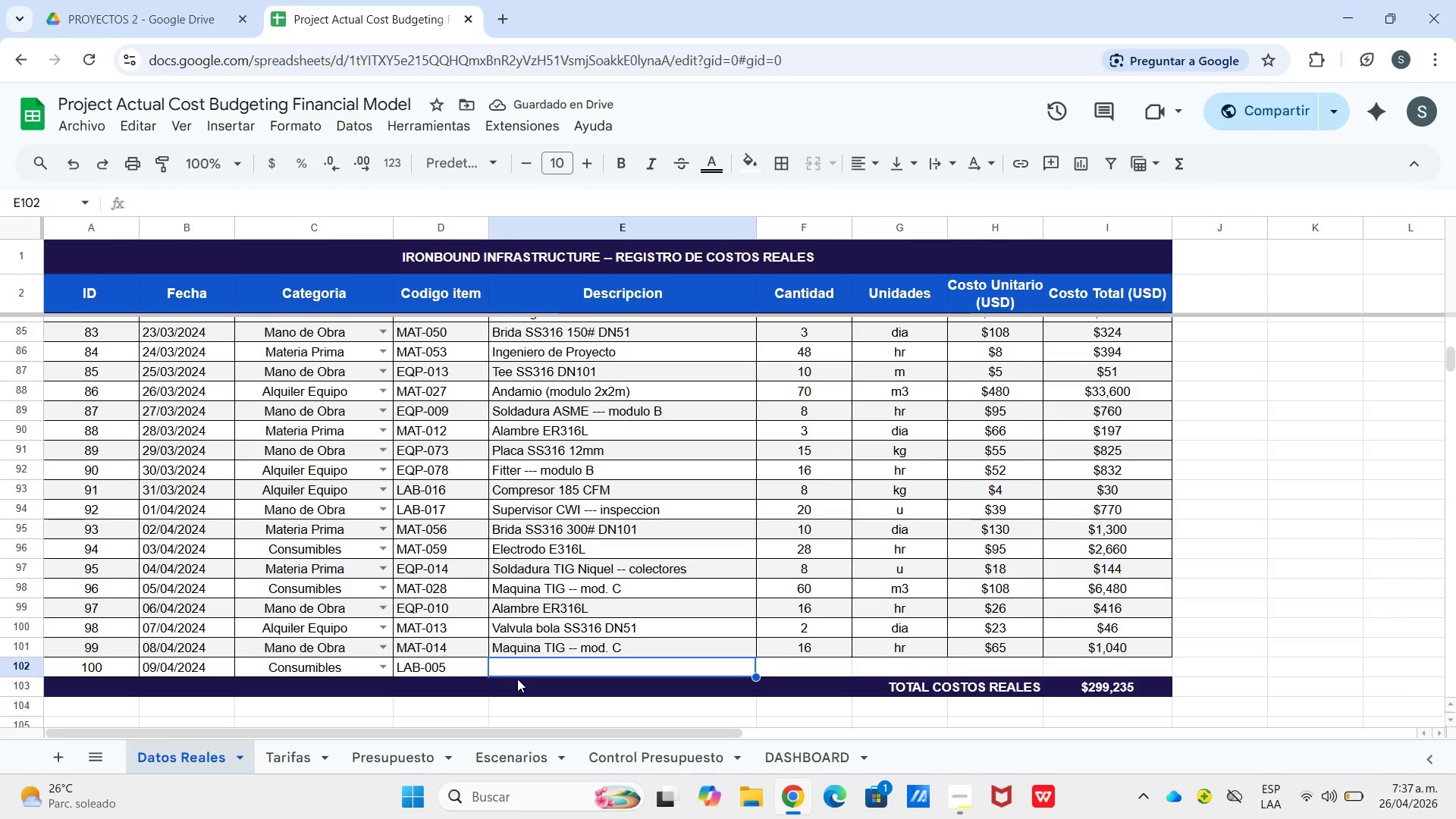 
wait(6.5)
 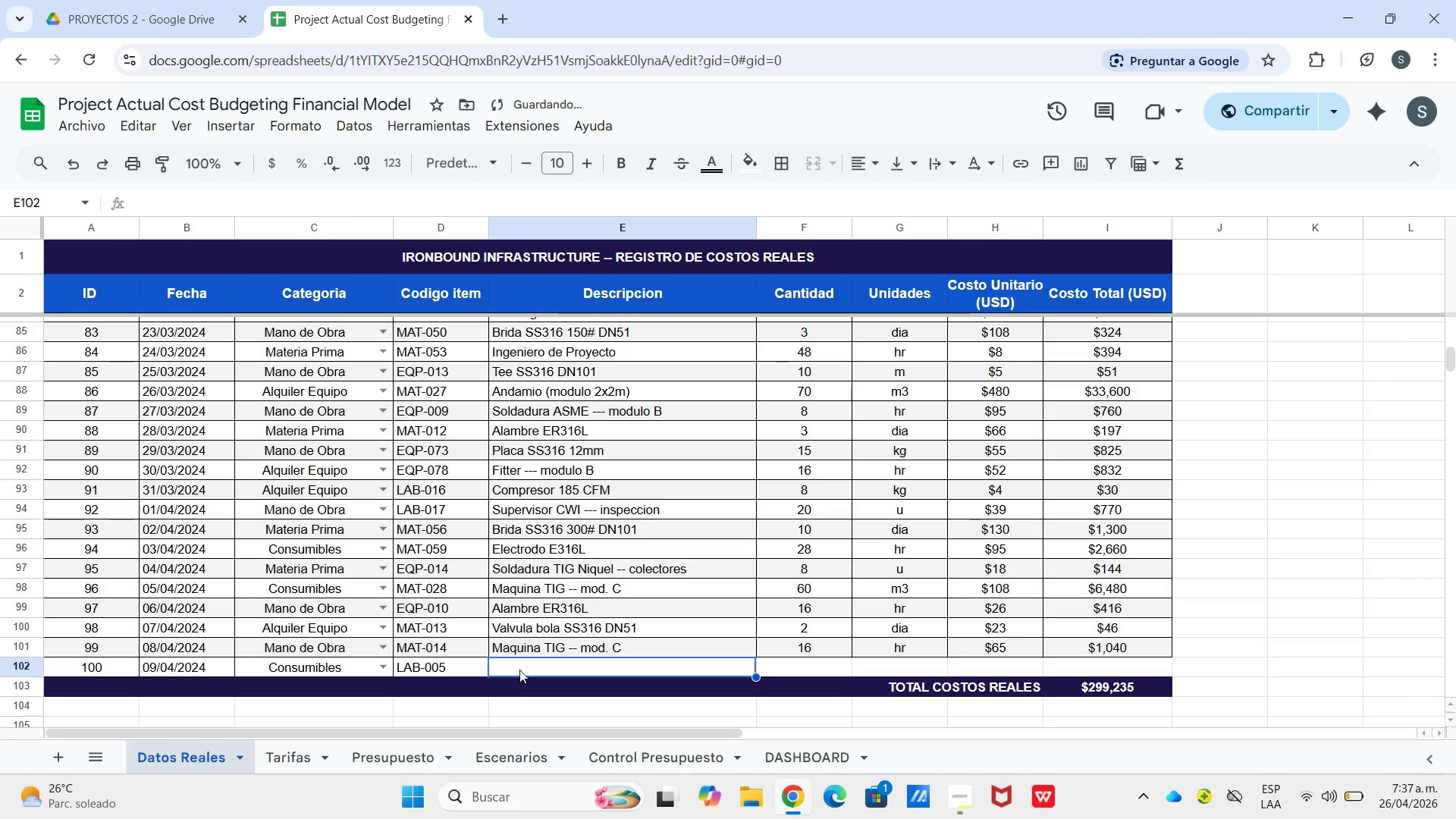 
type(ALAM)
key(Backspace)
key(Backspace)
key(Backspace)
type(lambre ER316L cierrre)
key(Backspace)
key(Backspace)
type(e)
 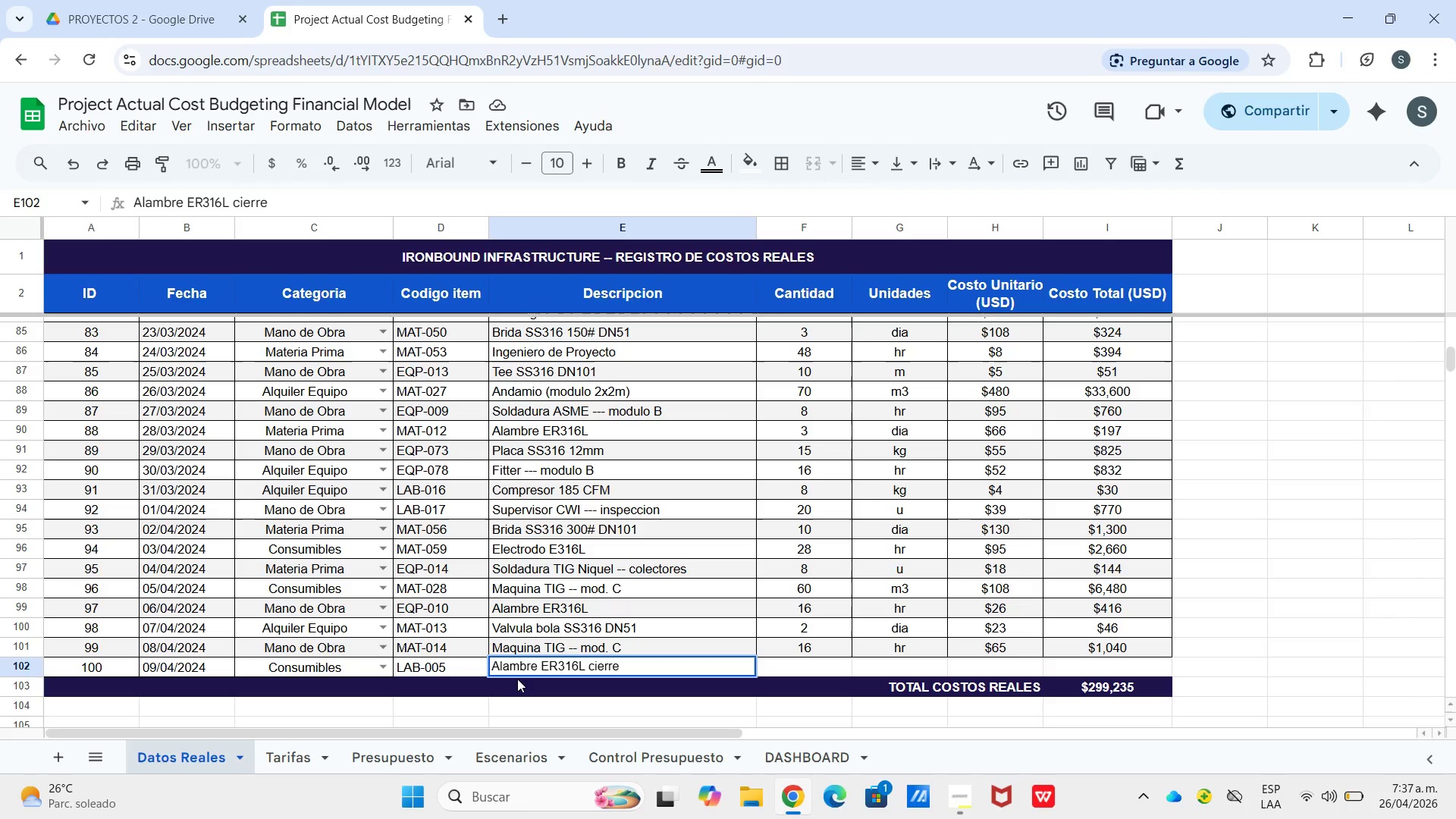 
wait(7.23)
 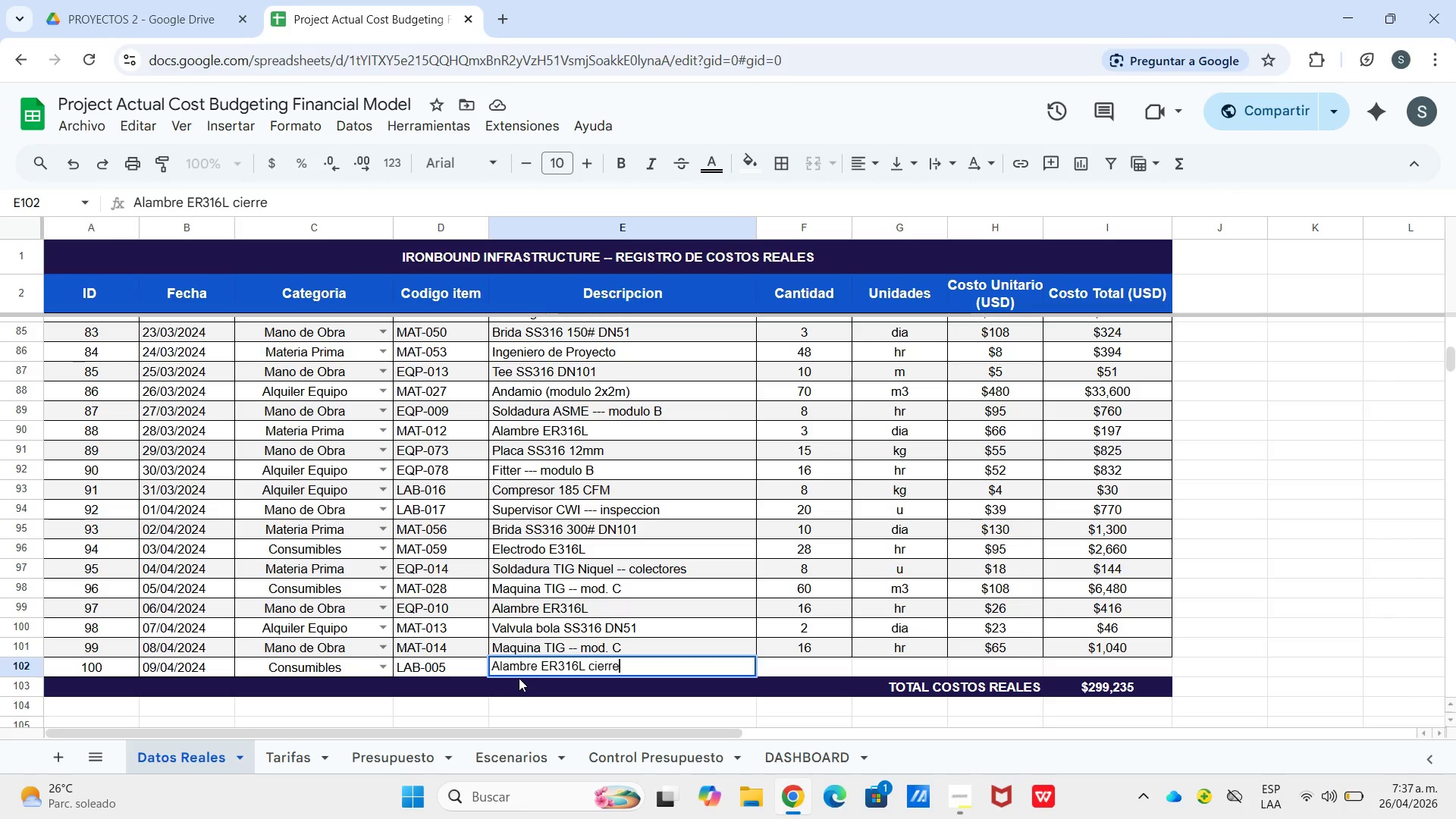 
left_click([826, 676])
 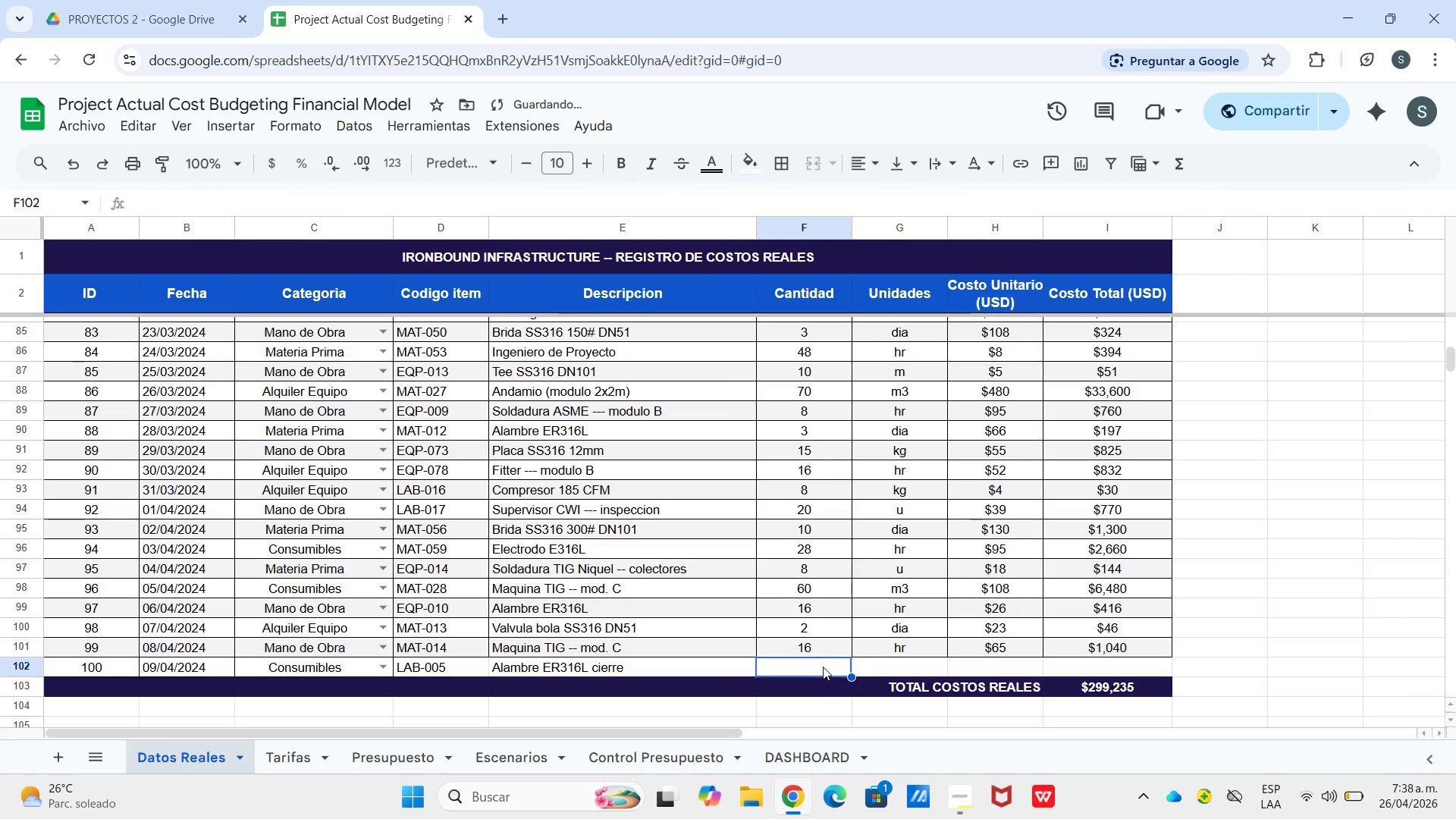 
left_click([823, 667])
 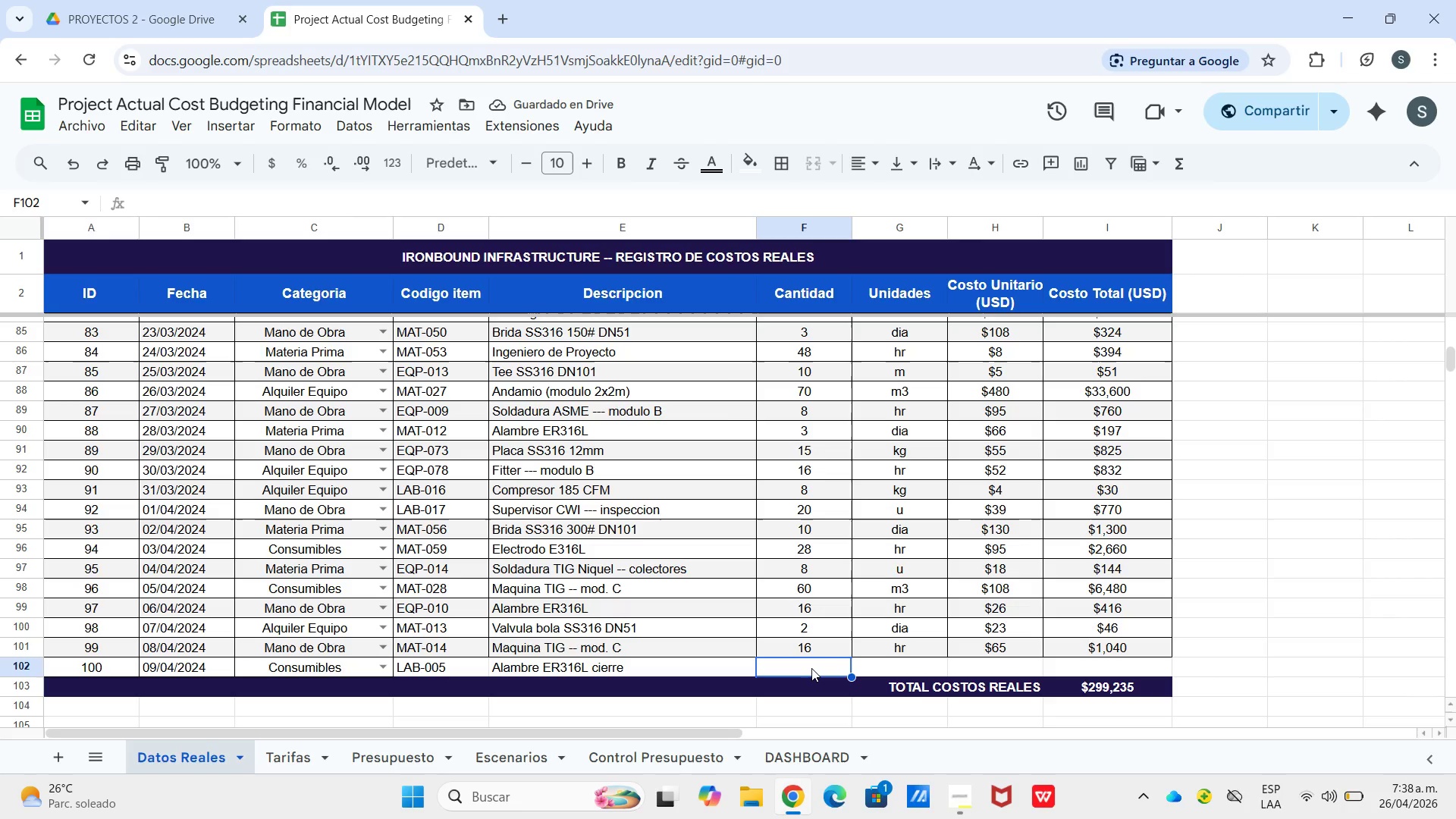 
key(2)
 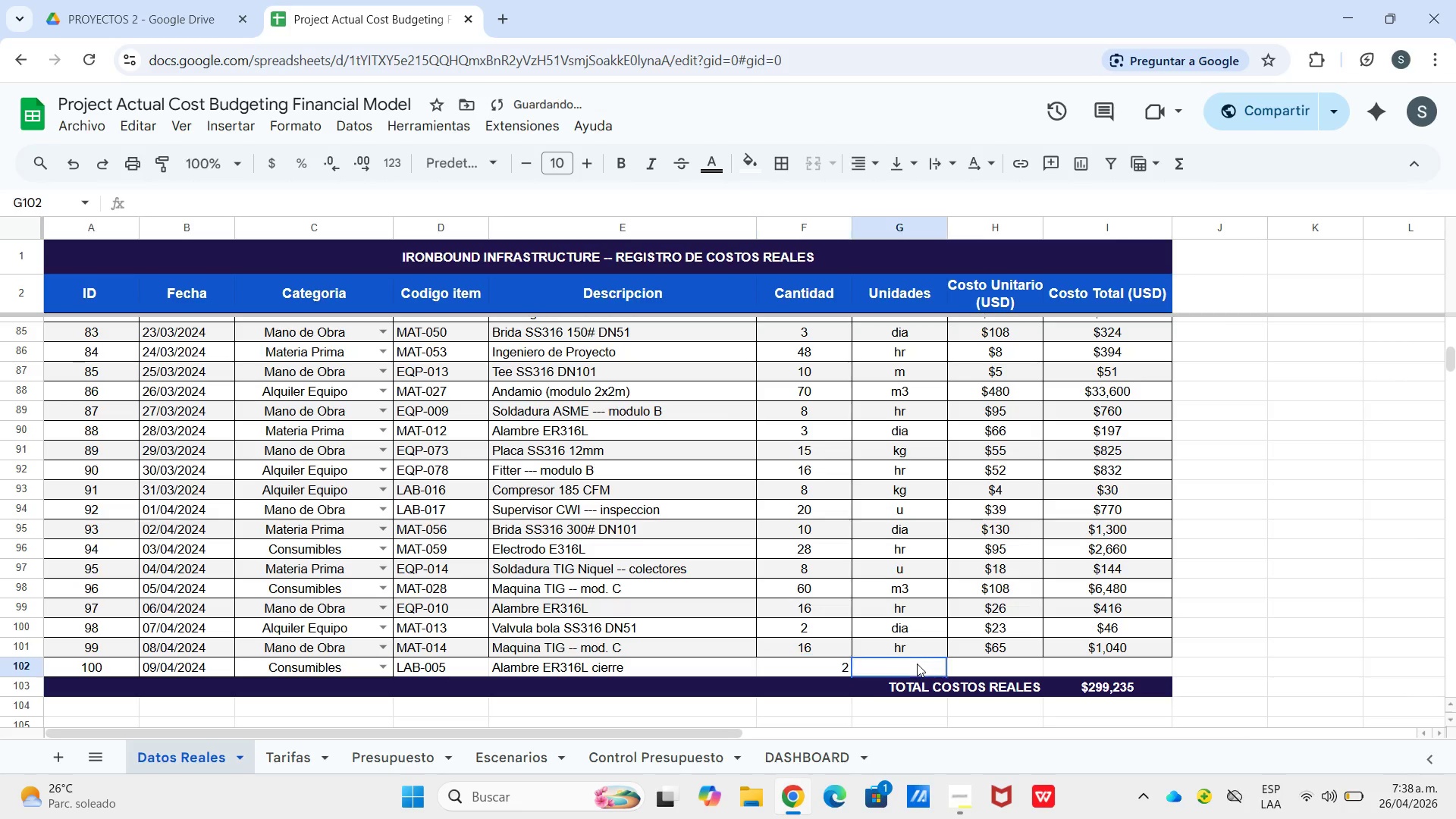 
left_click([917, 664])
 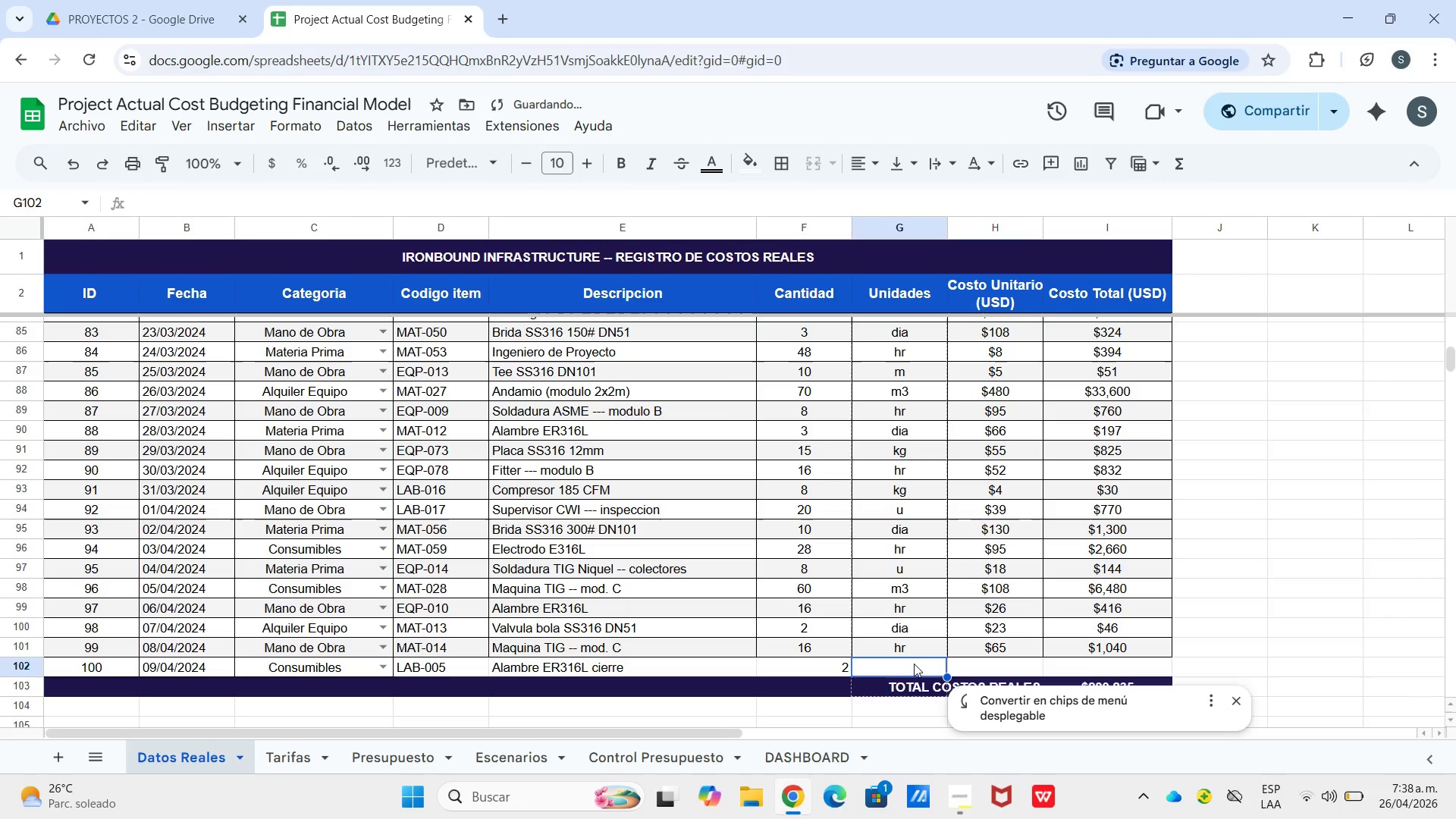 
key(U)
 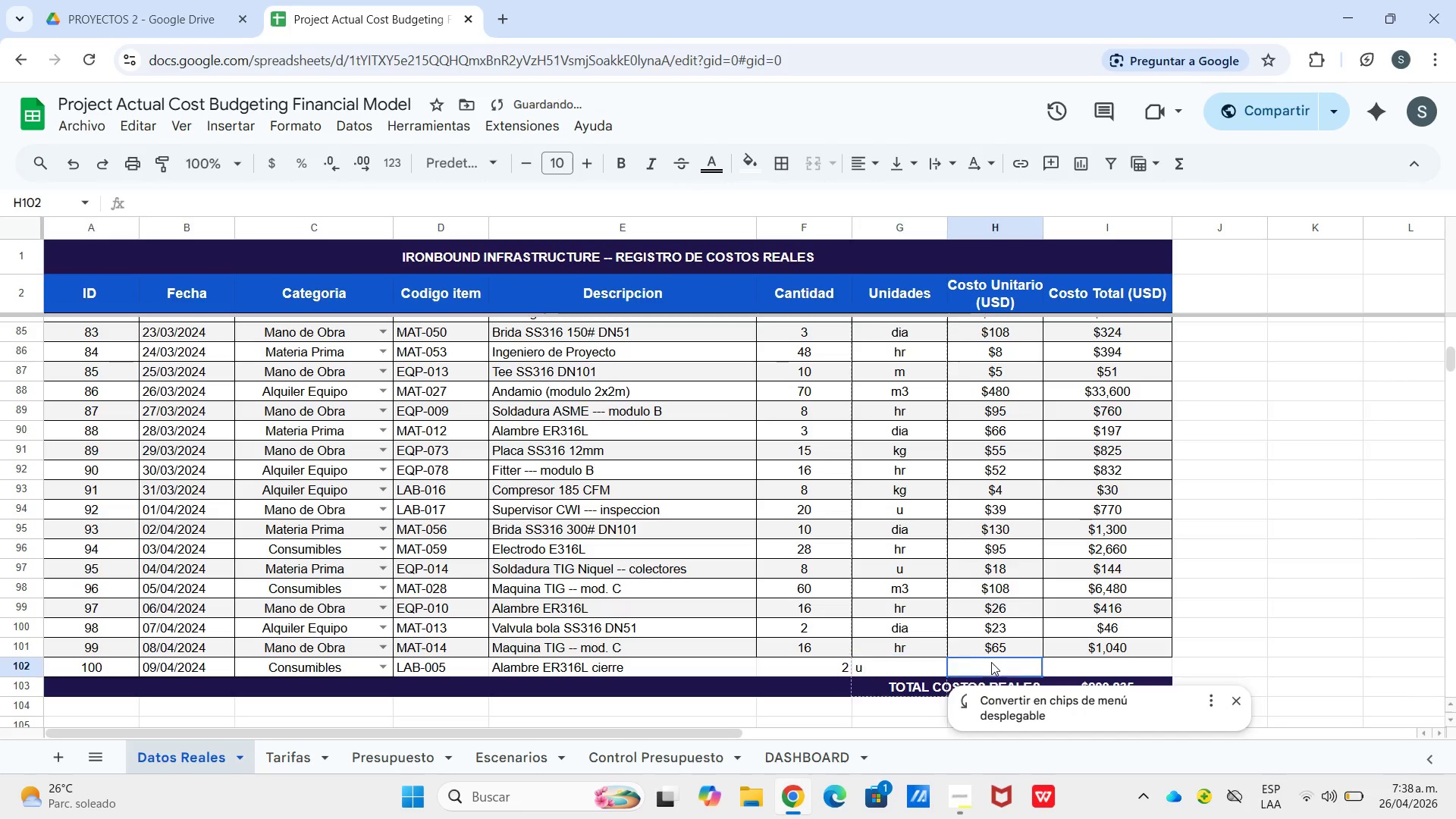 
left_click([990, 662])
 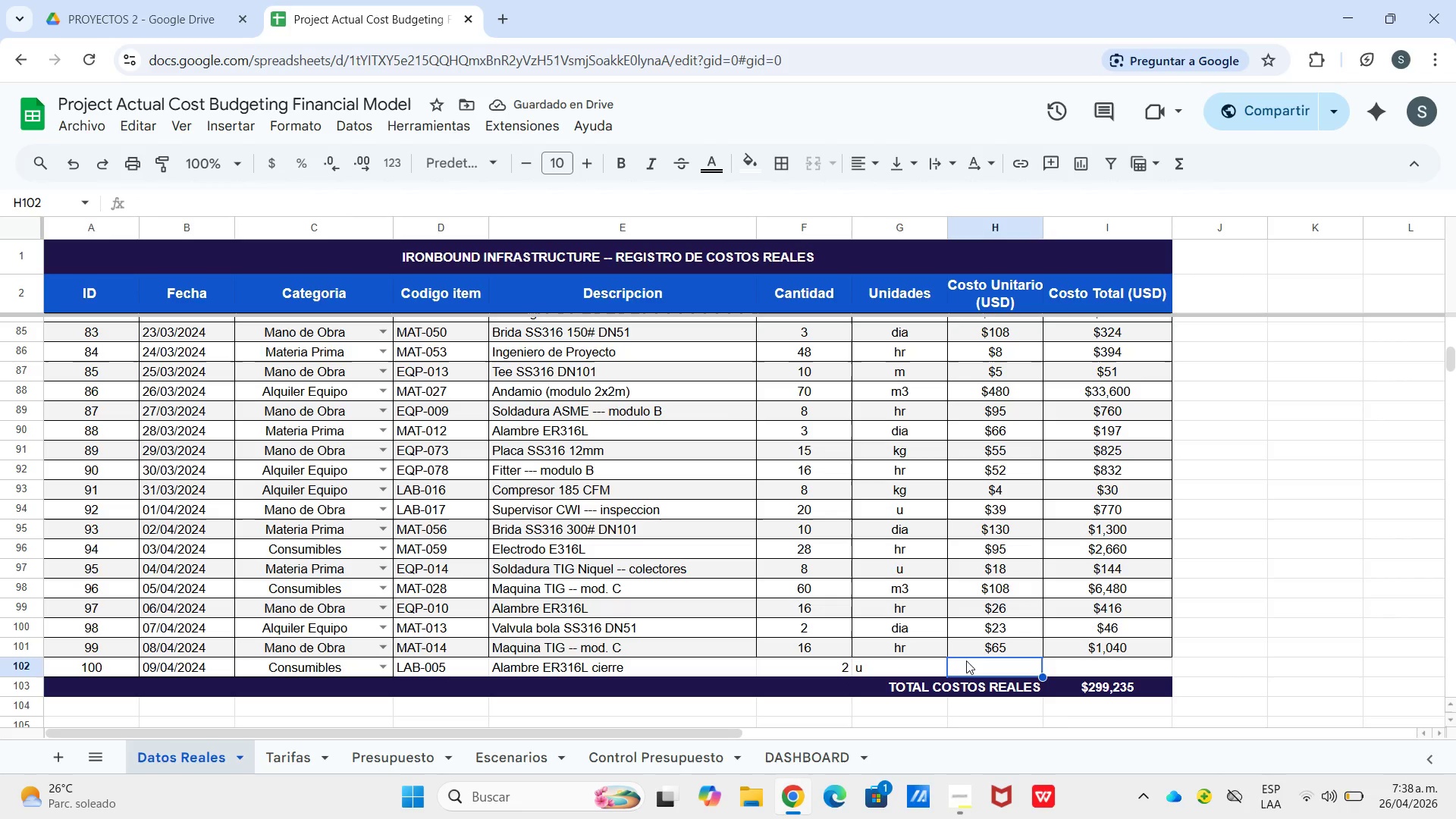 
wait(6.14)
 